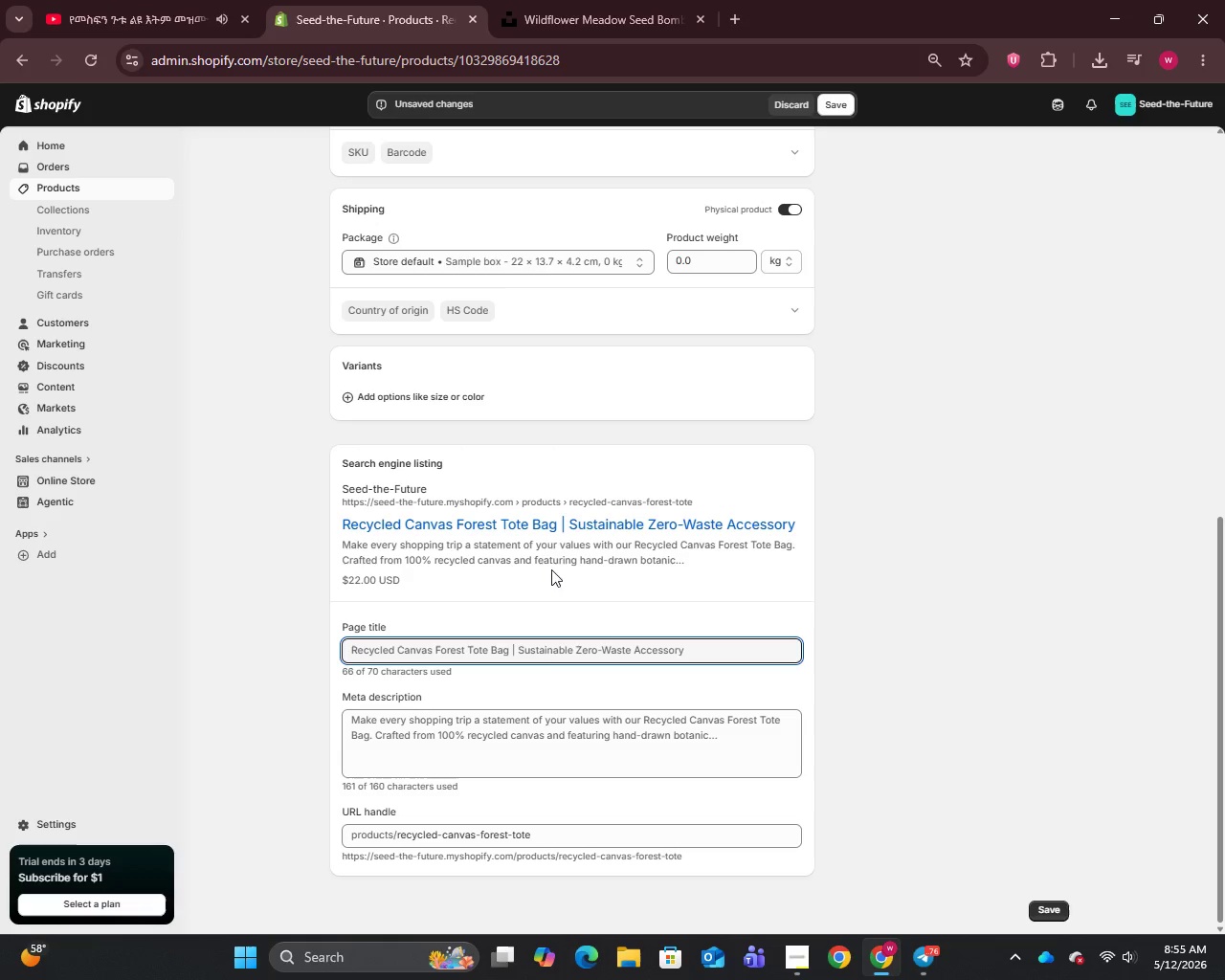 
left_click_drag(start_coordinate=[707, 651], to_coordinate=[260, 674])
 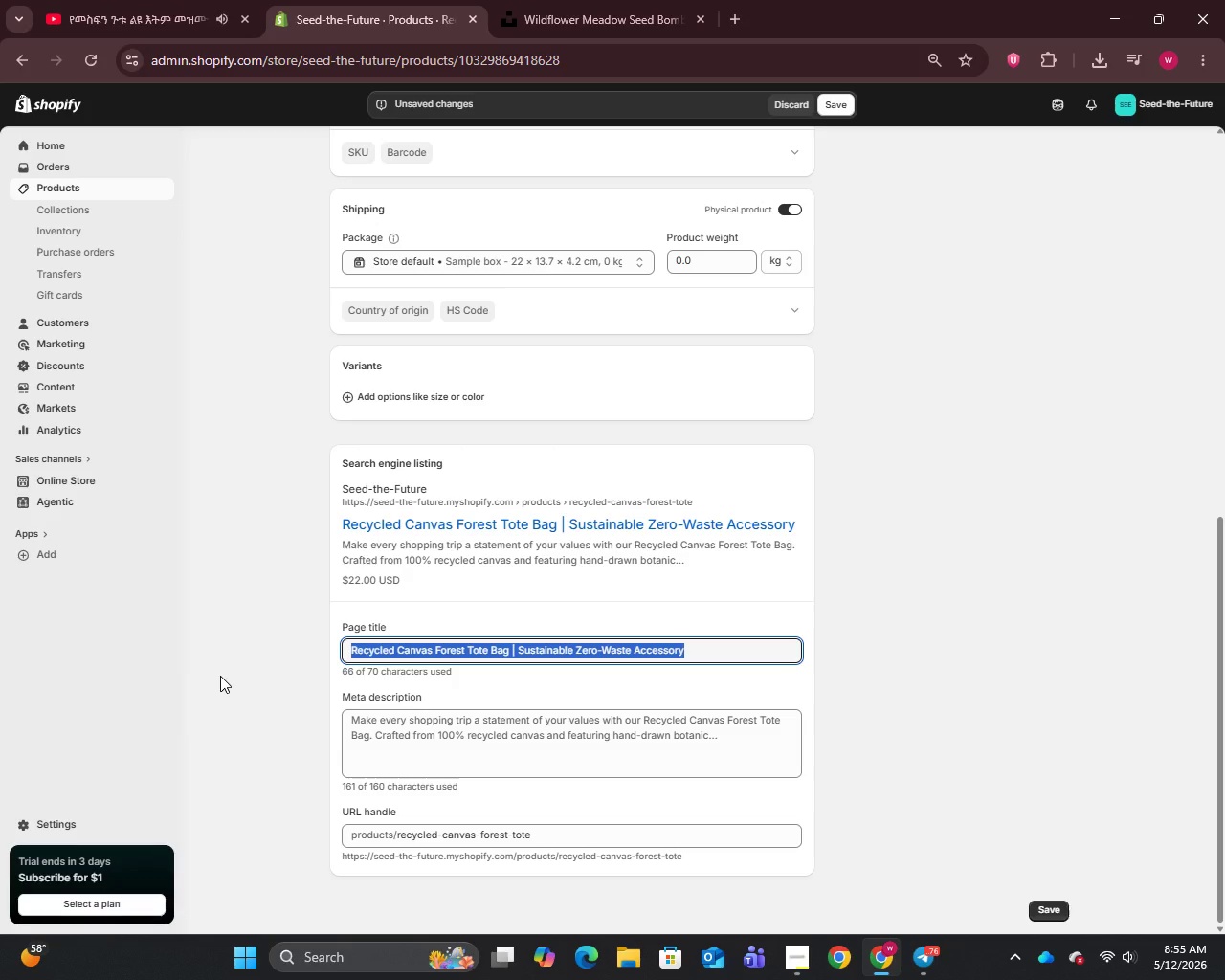 
wait(5.33)
 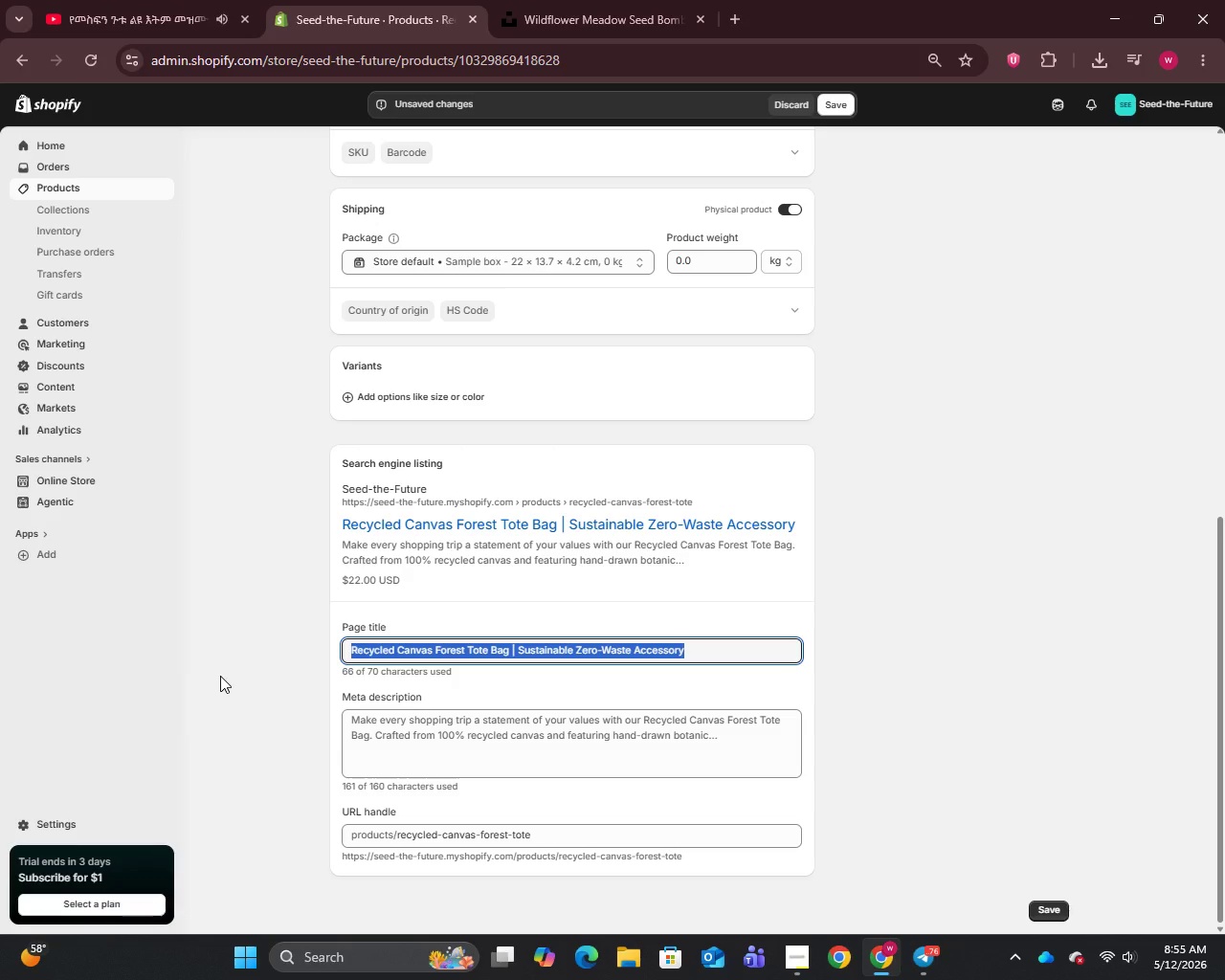 
type(Recycled Canvas Forest Tote | Sustainable Bag )
 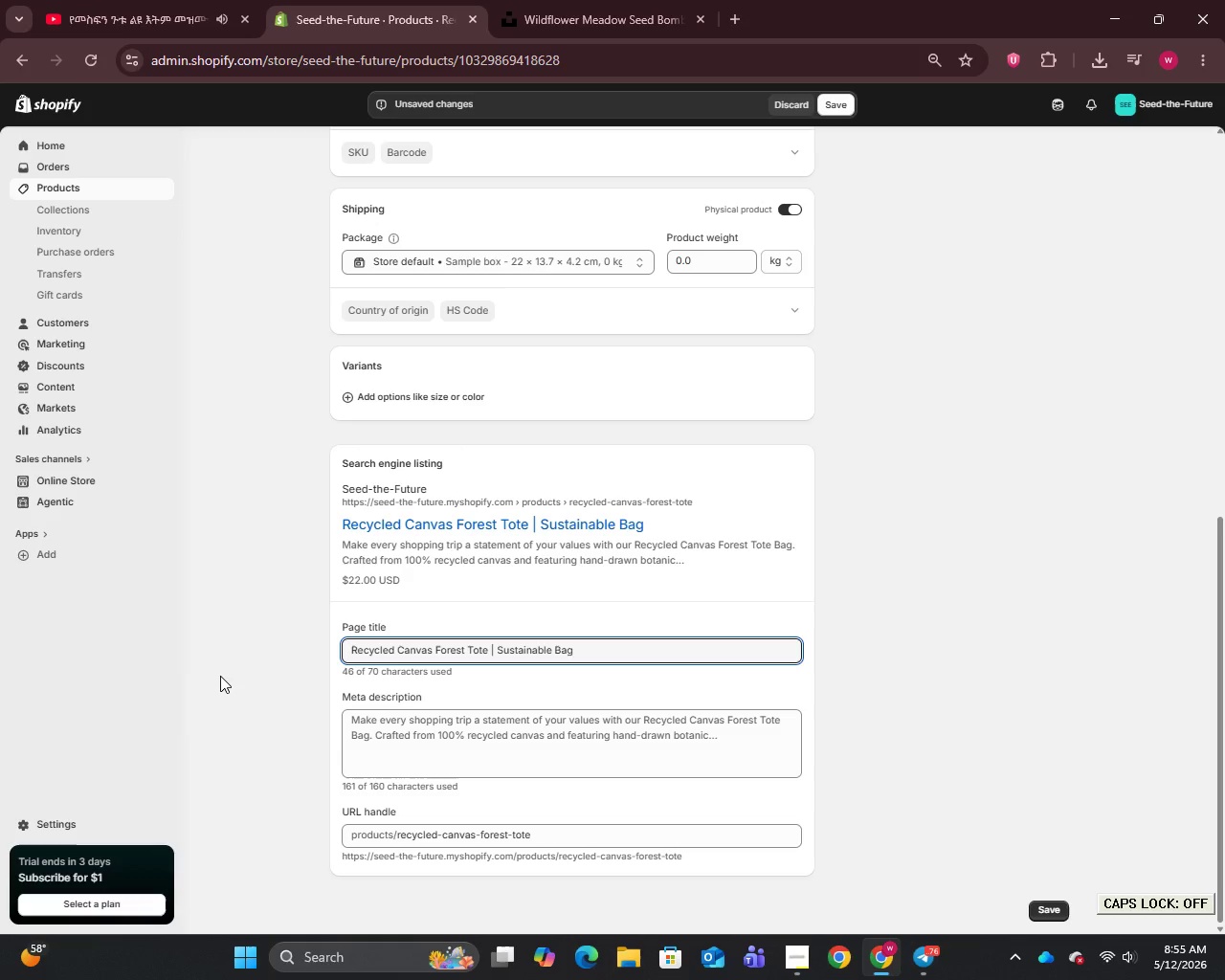 
left_click([476, 749])
 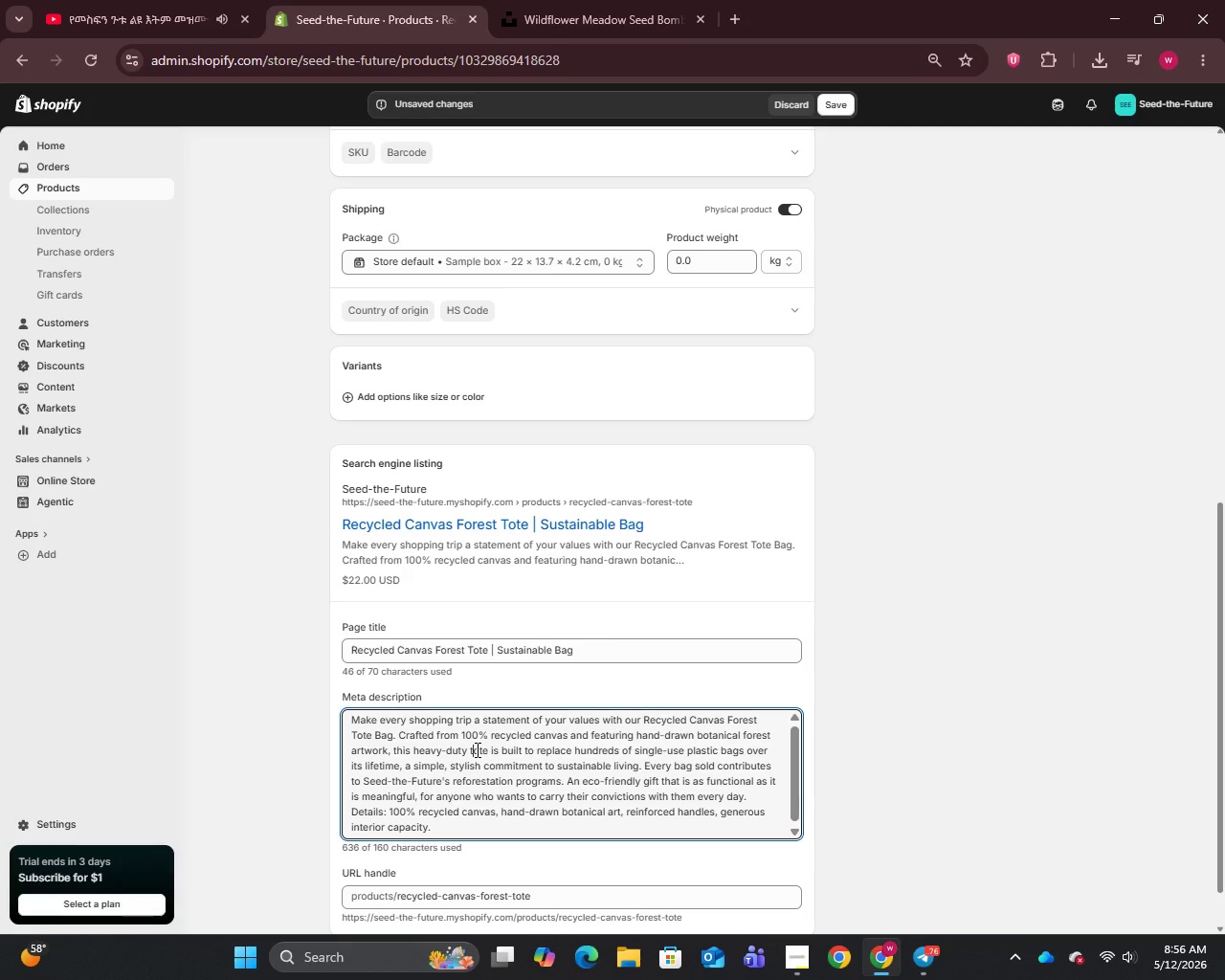 
key(Control+A)
 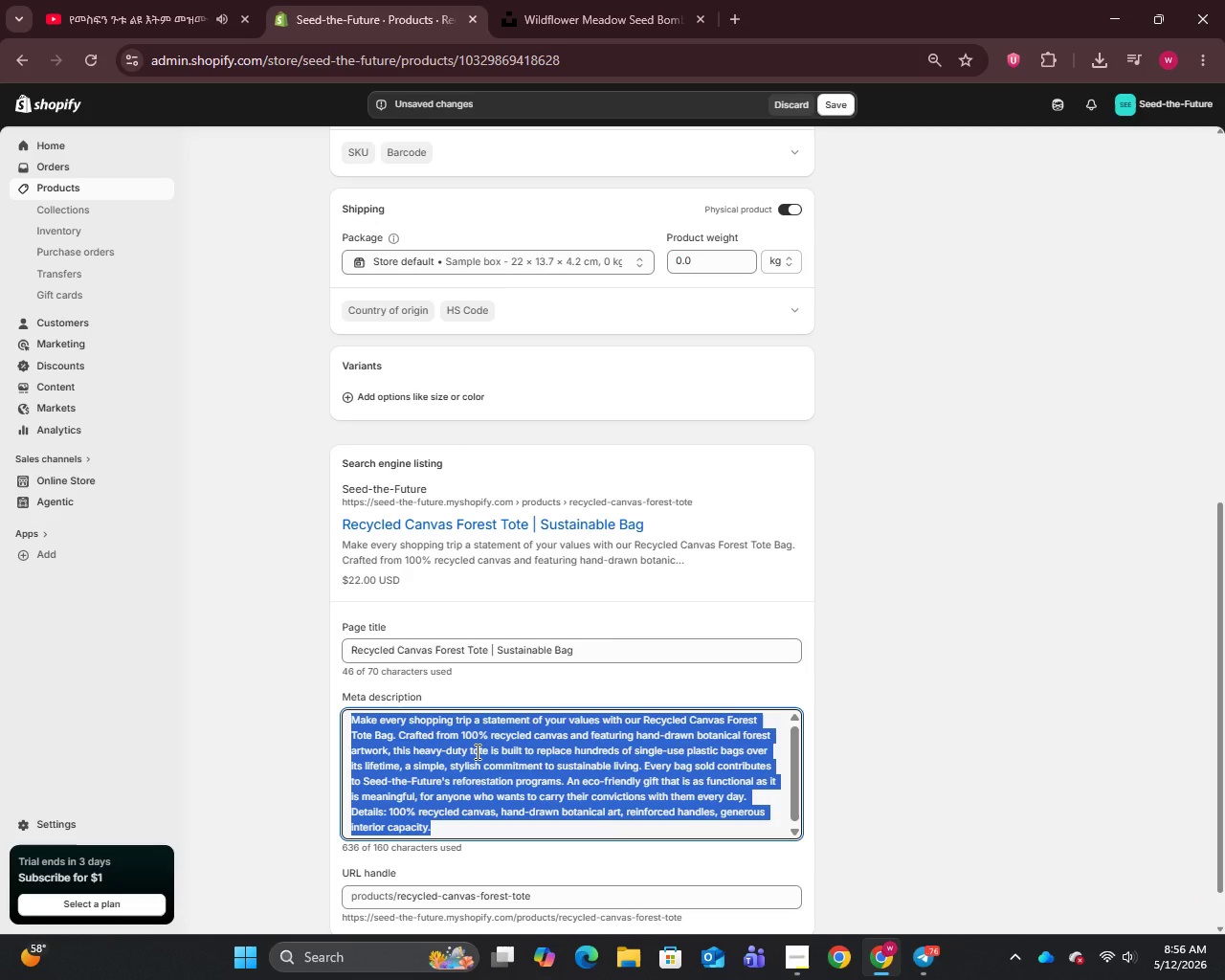 
type(Replace plstic bags with our recycled canvas forest tote A stylish eco-friendly gift for sustainable living advocates. Shop Now.)
 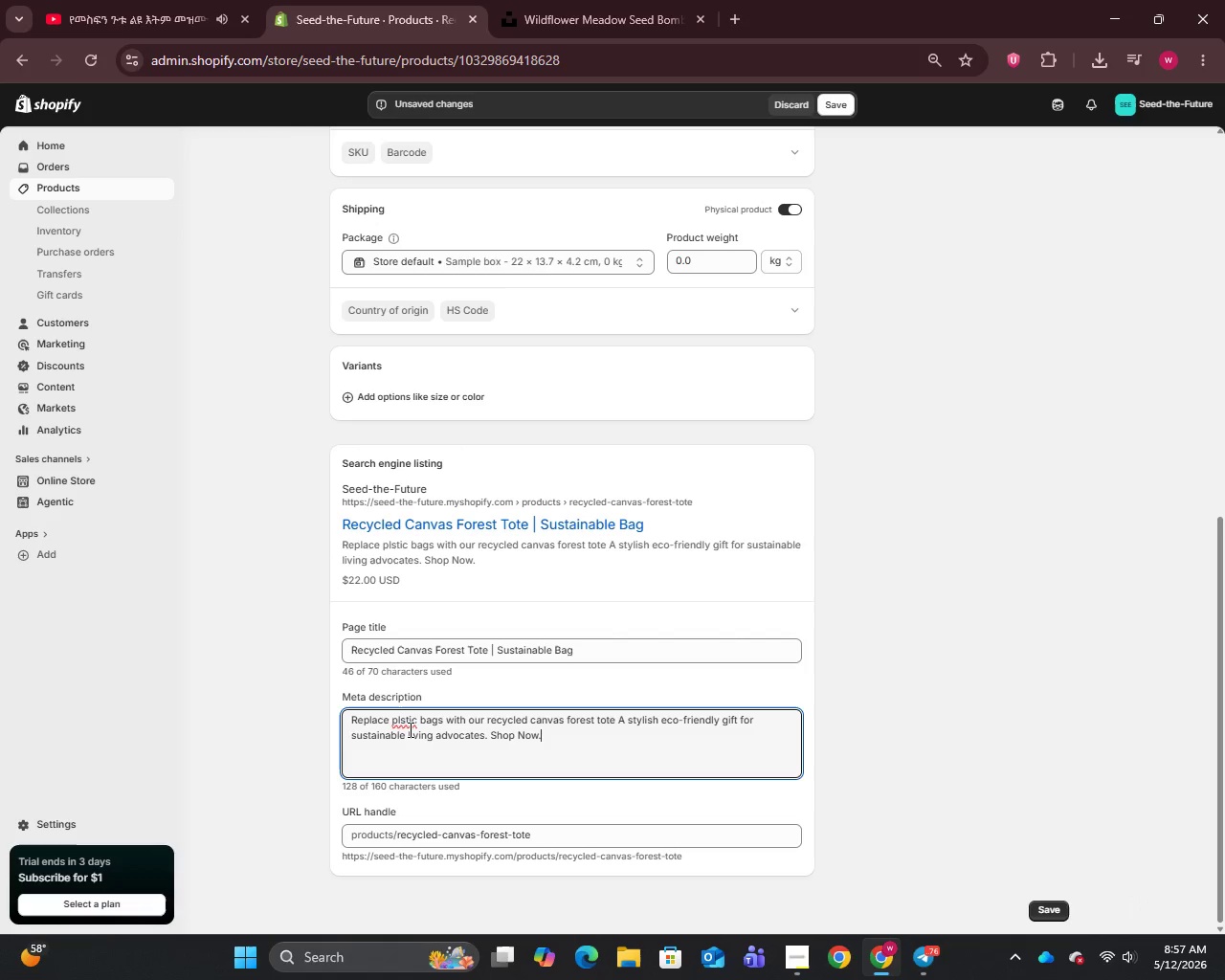 
left_click([401, 722])
 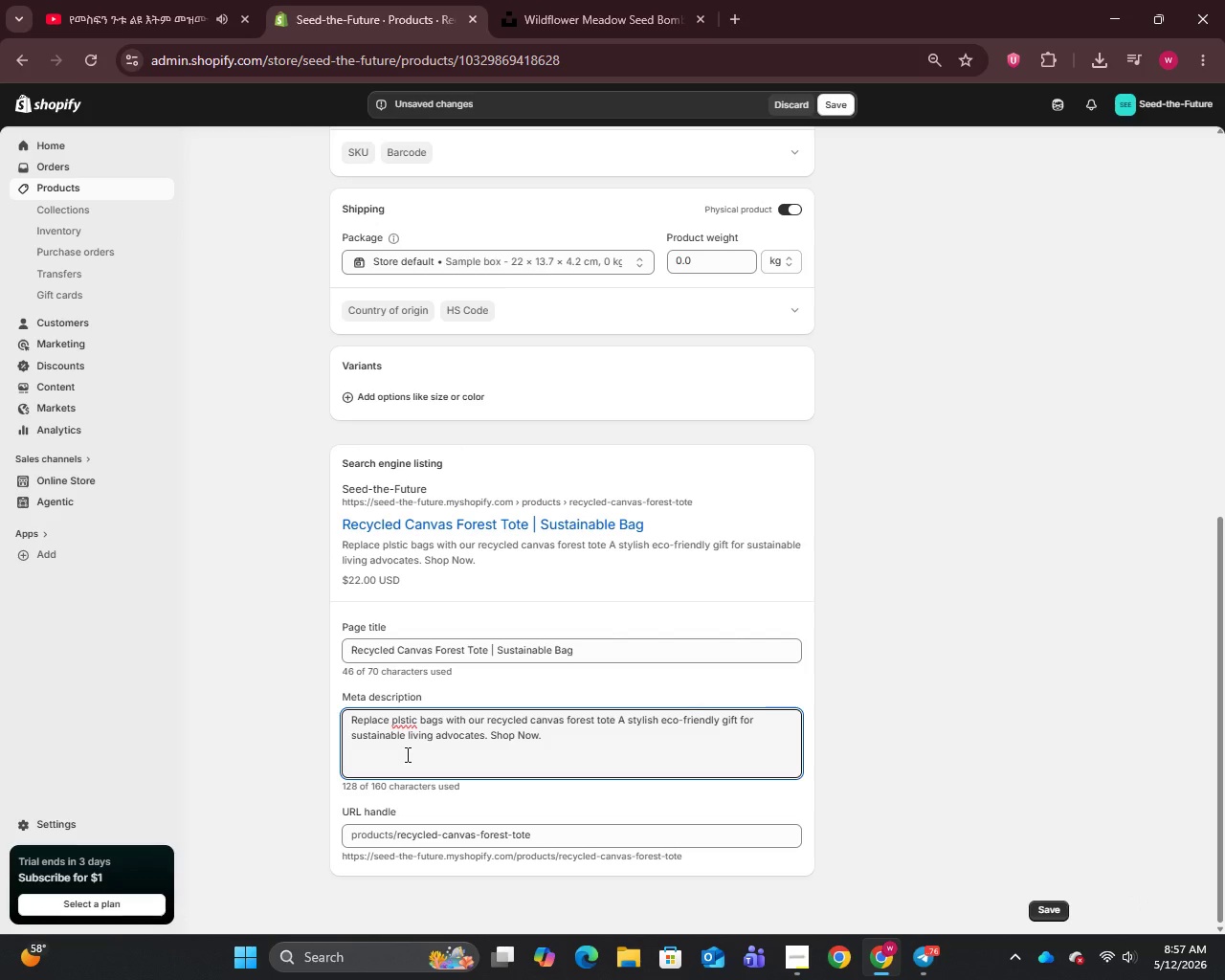 
key(A)
 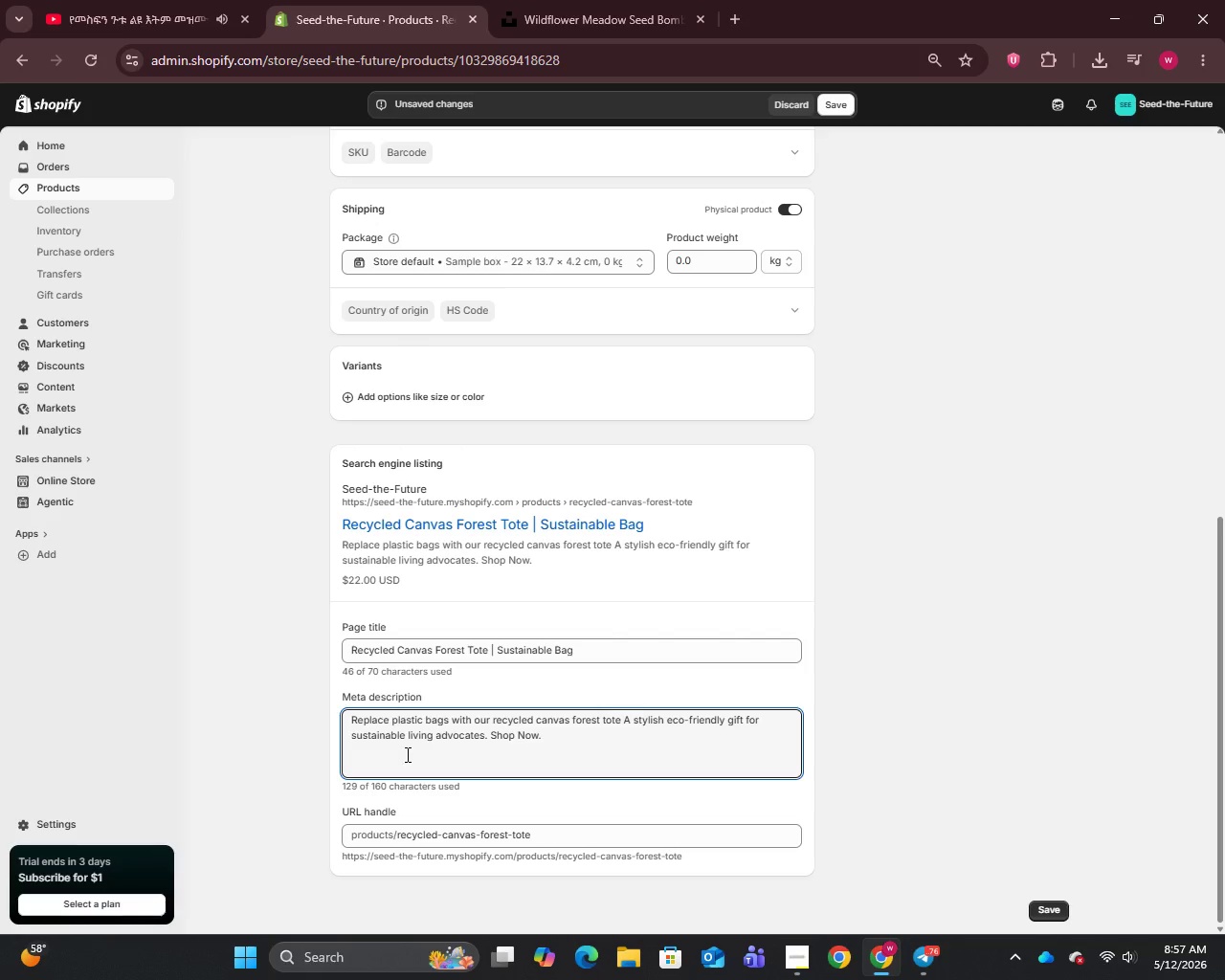 
wait(6.56)
 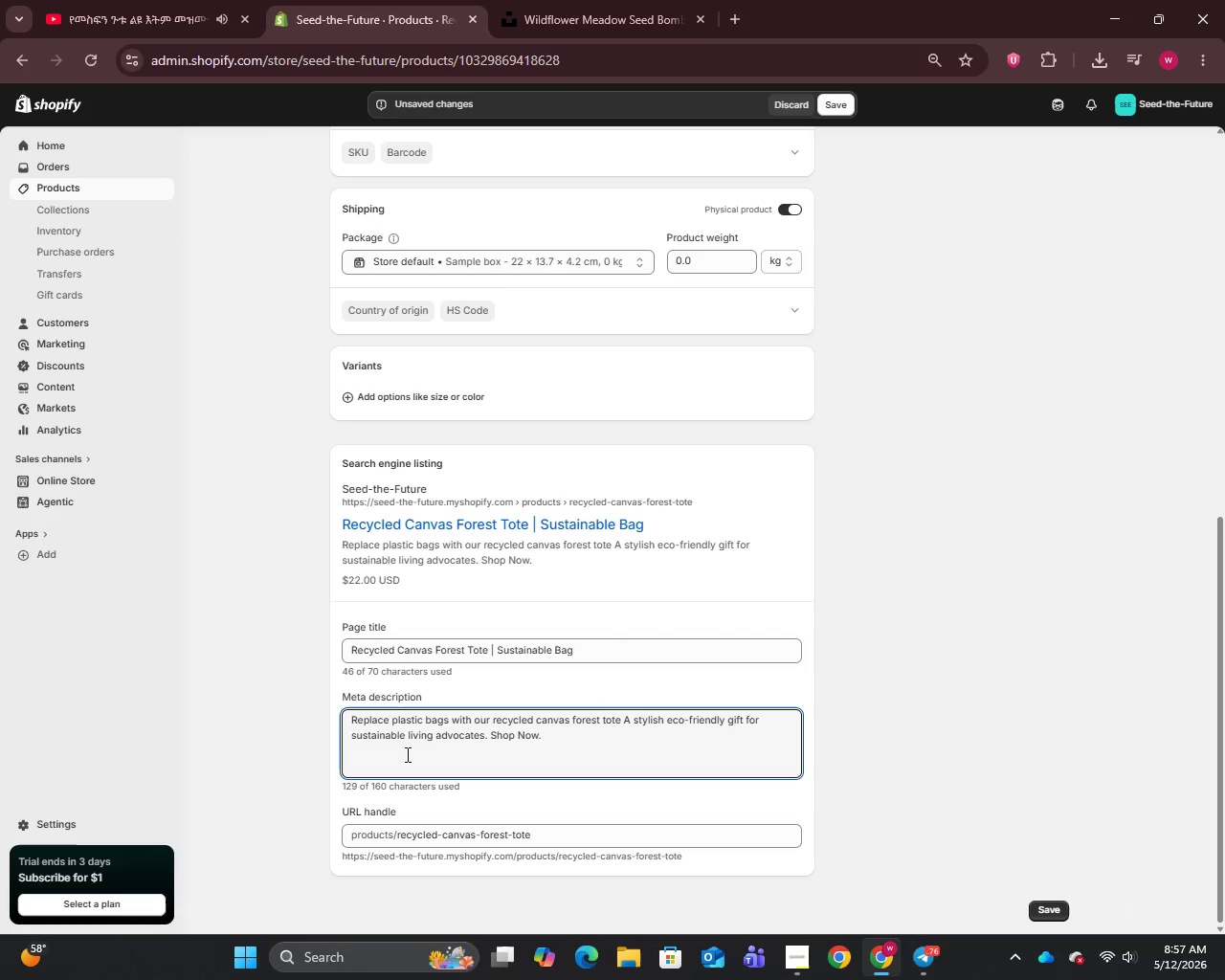 
scroll: coordinate [752, 747], scroll_direction: up, amount: 13.0
 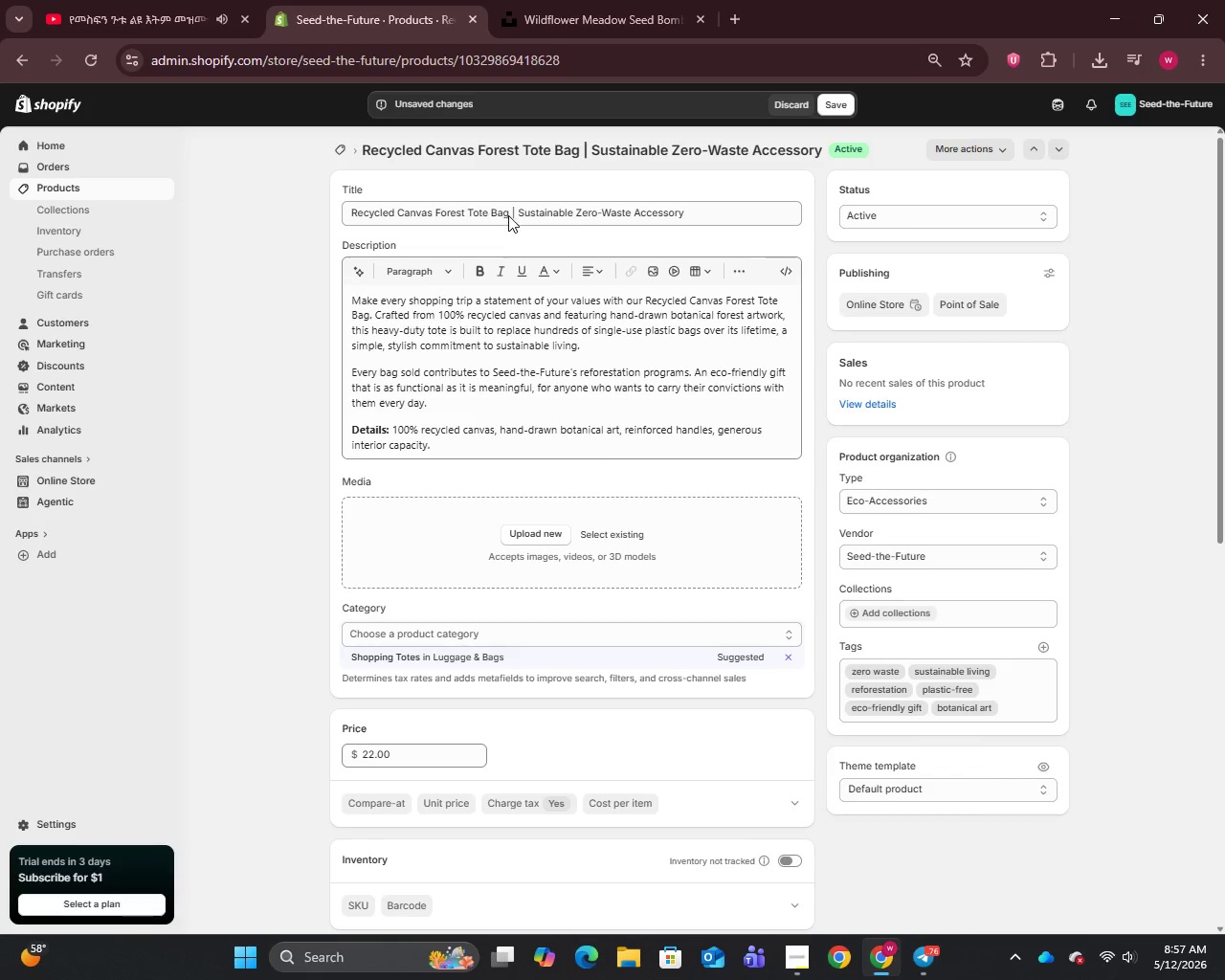 
left_click_drag(start_coordinate=[512, 208], to_coordinate=[313, 238])
 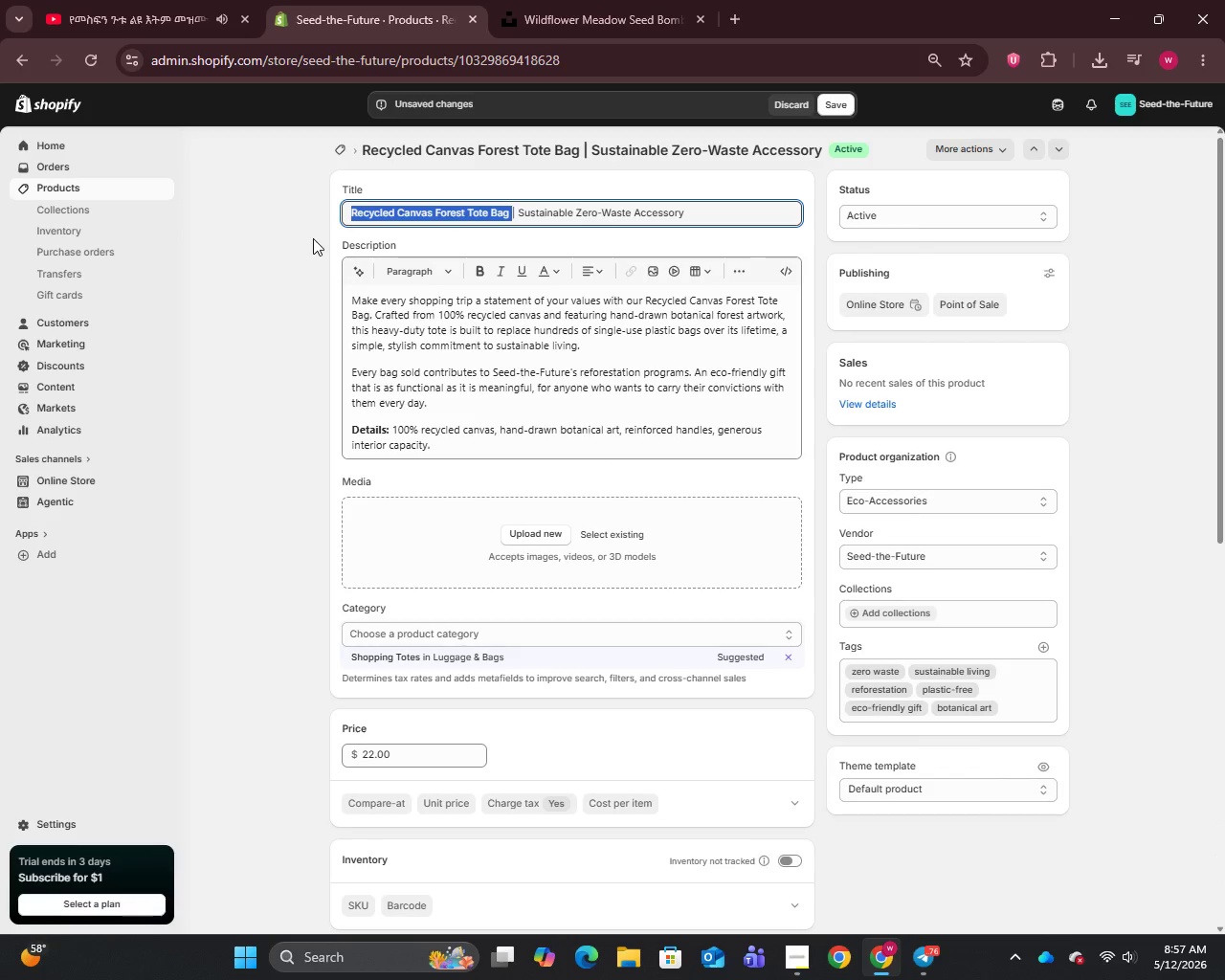 
key(Control+C)
 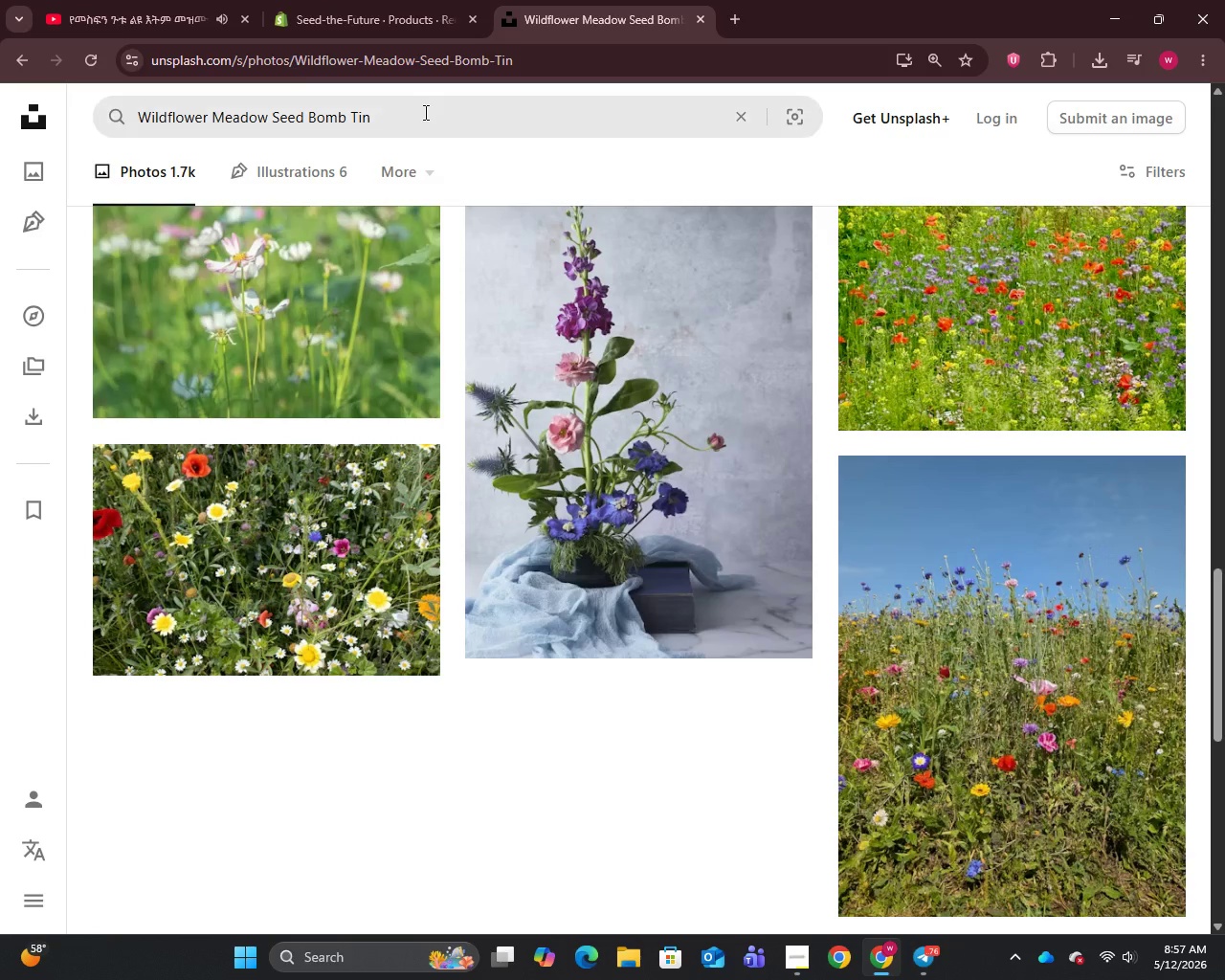 
key(Control+A)
 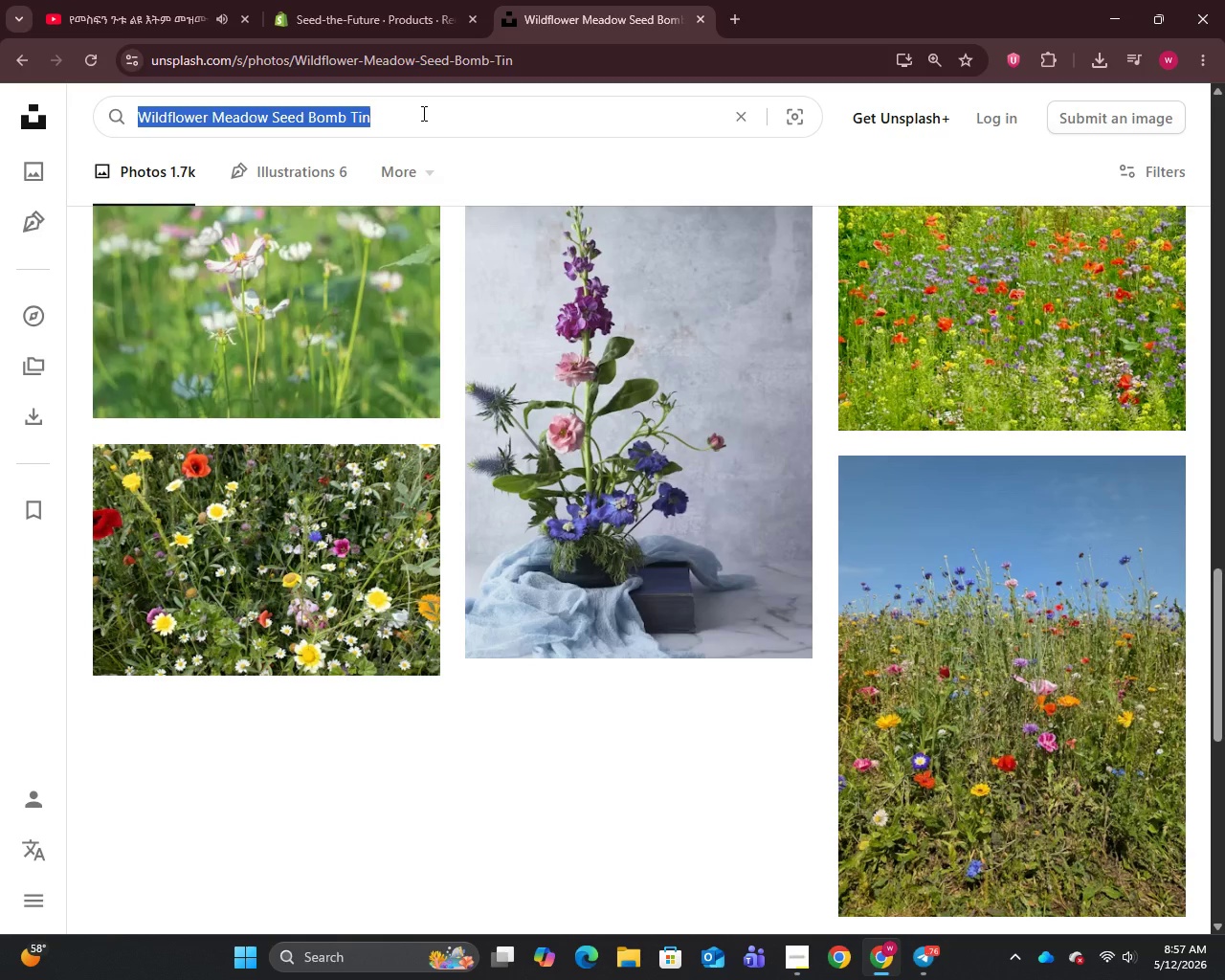 
key(Control+V)
 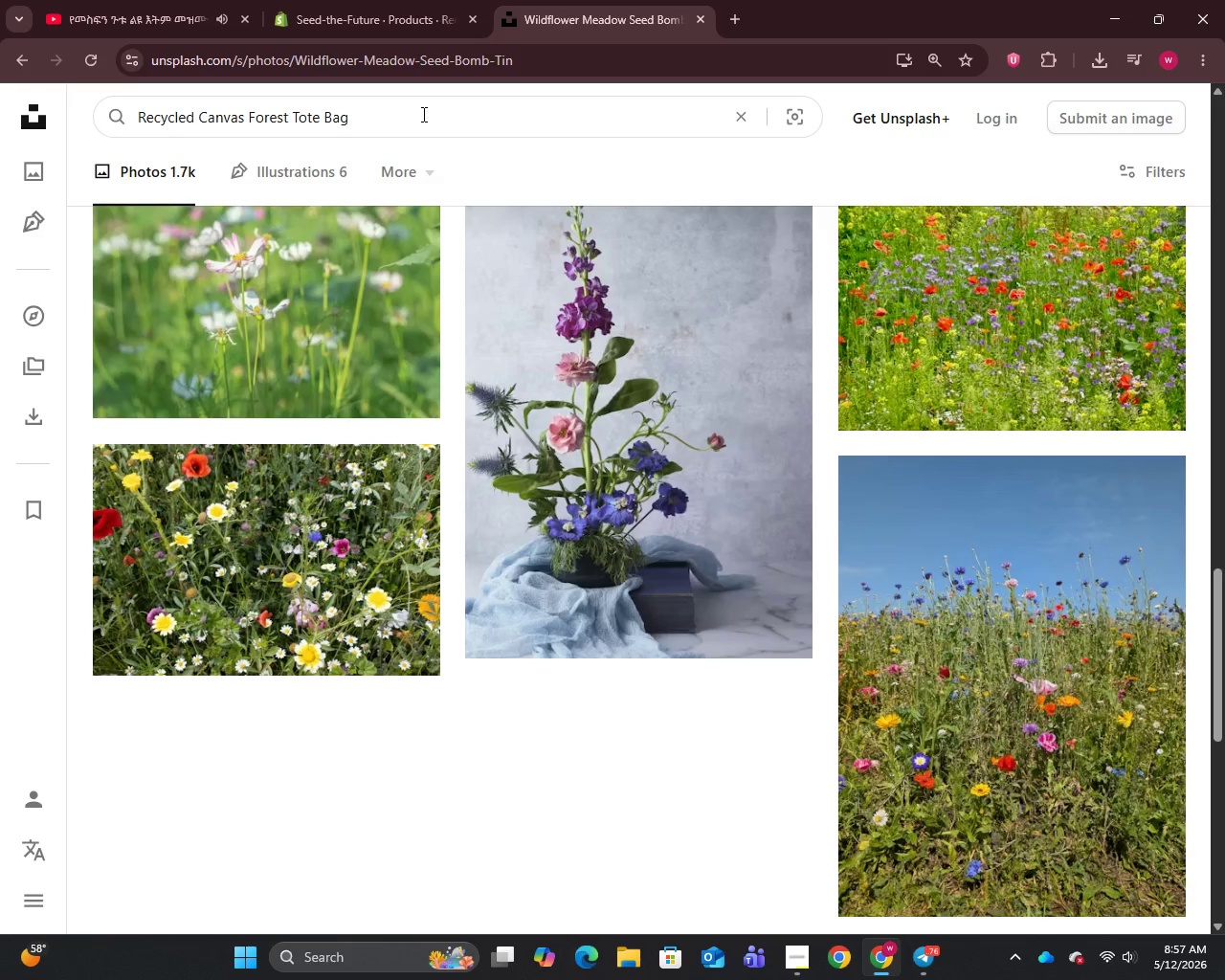 
key(Enter)
 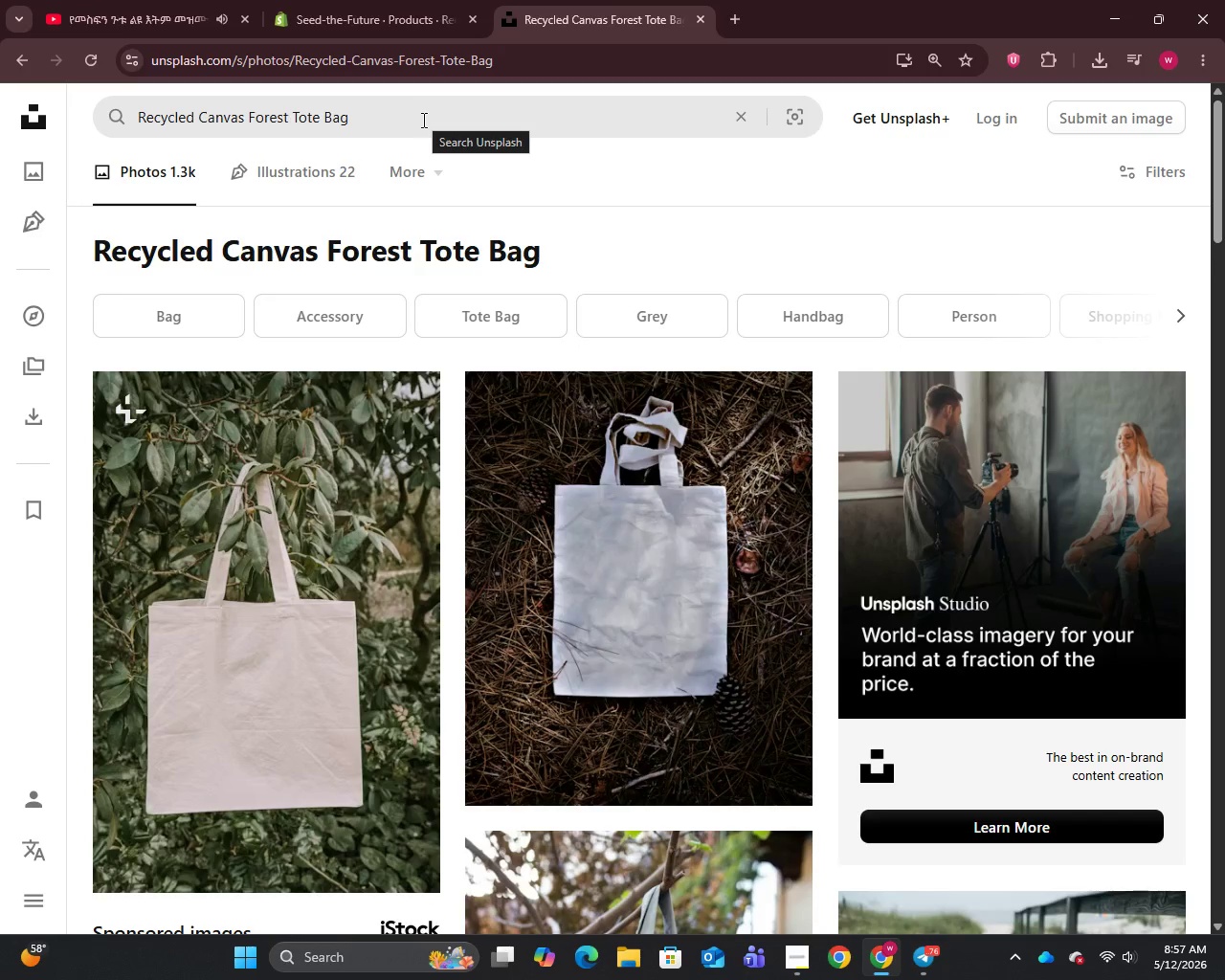 
scroll: coordinate [434, 377], scroll_direction: down, amount: 5.0
 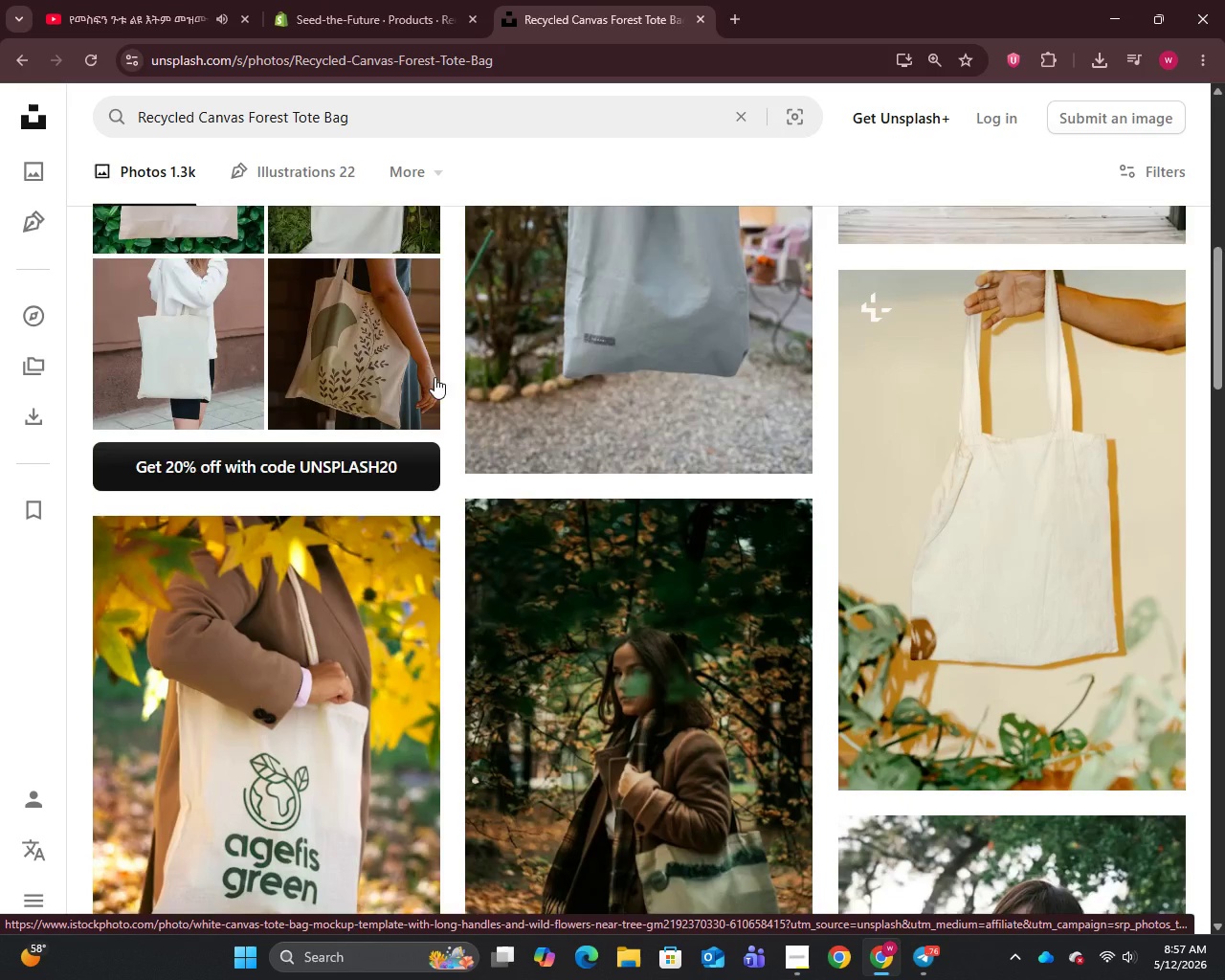 
right_click([911, 341])
 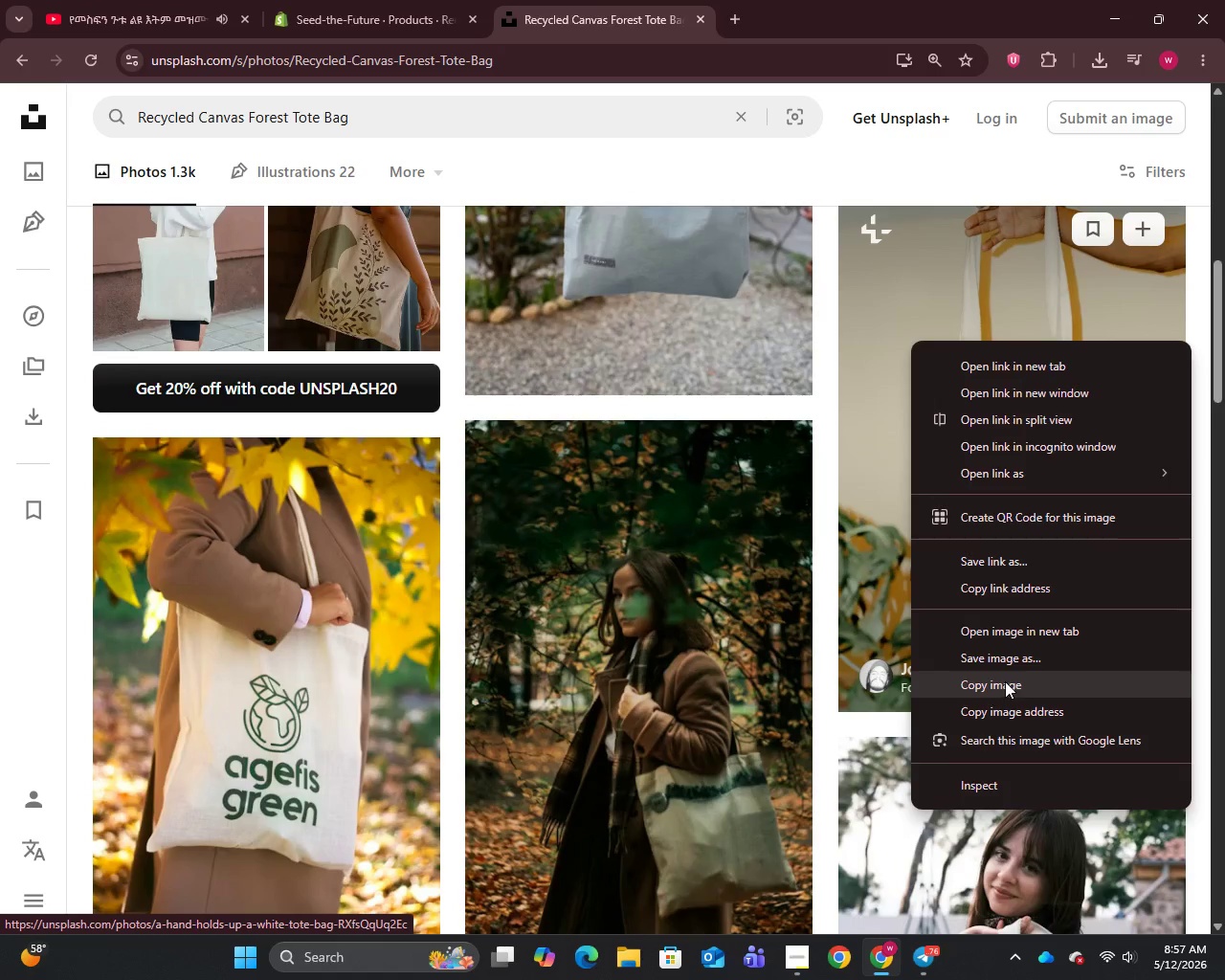 
left_click([993, 663])
 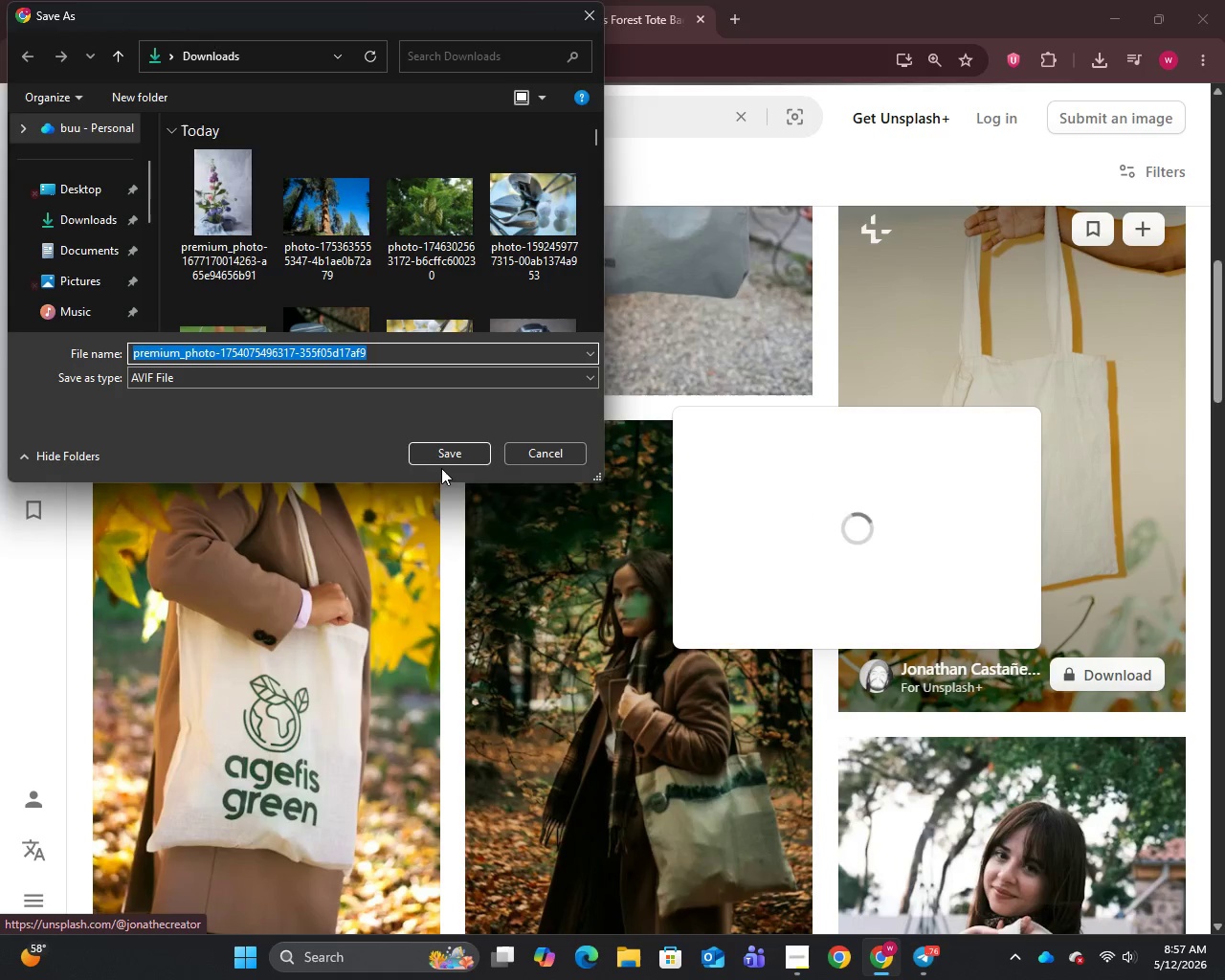 
left_click([448, 457])
 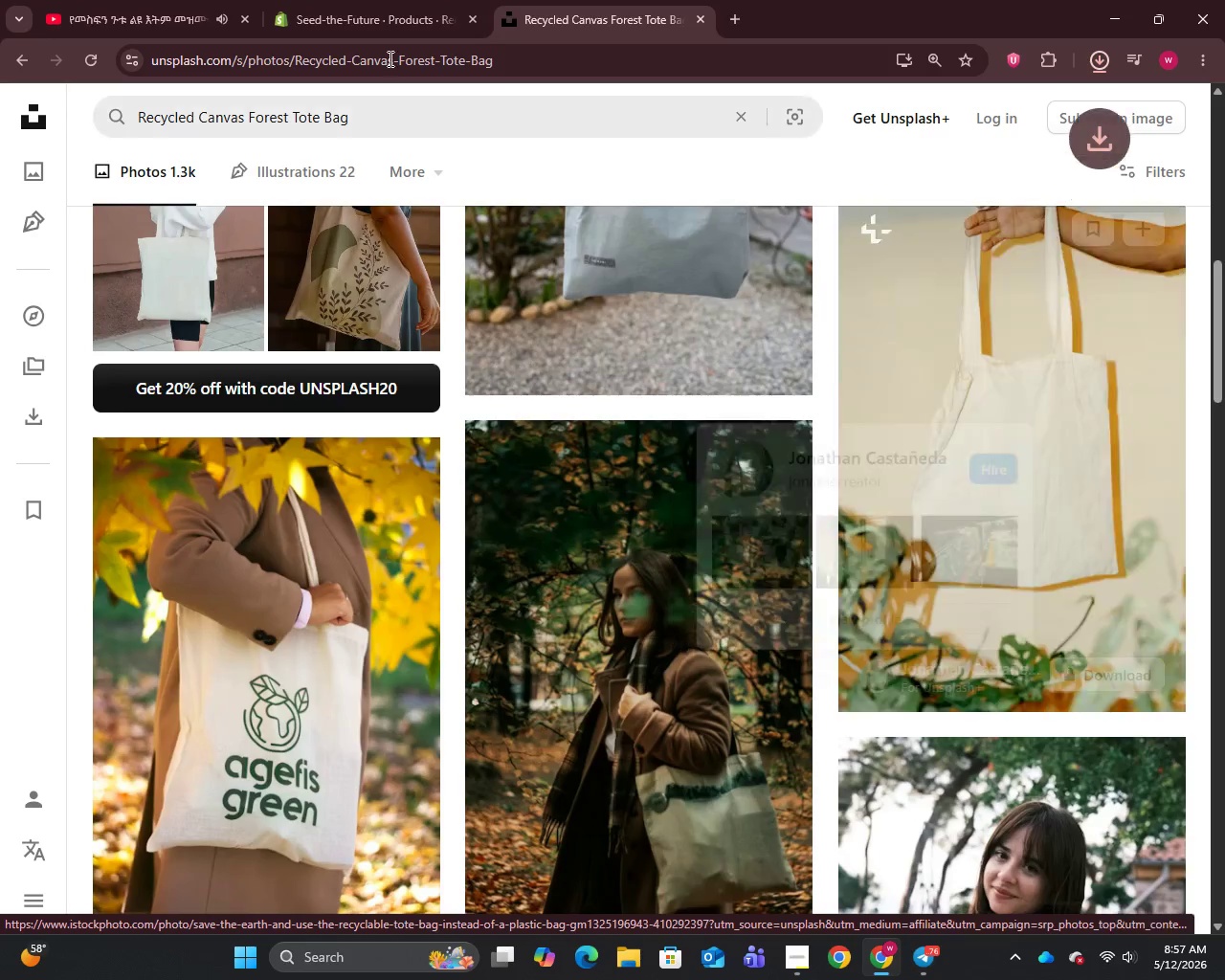 
left_click([376, 29])
 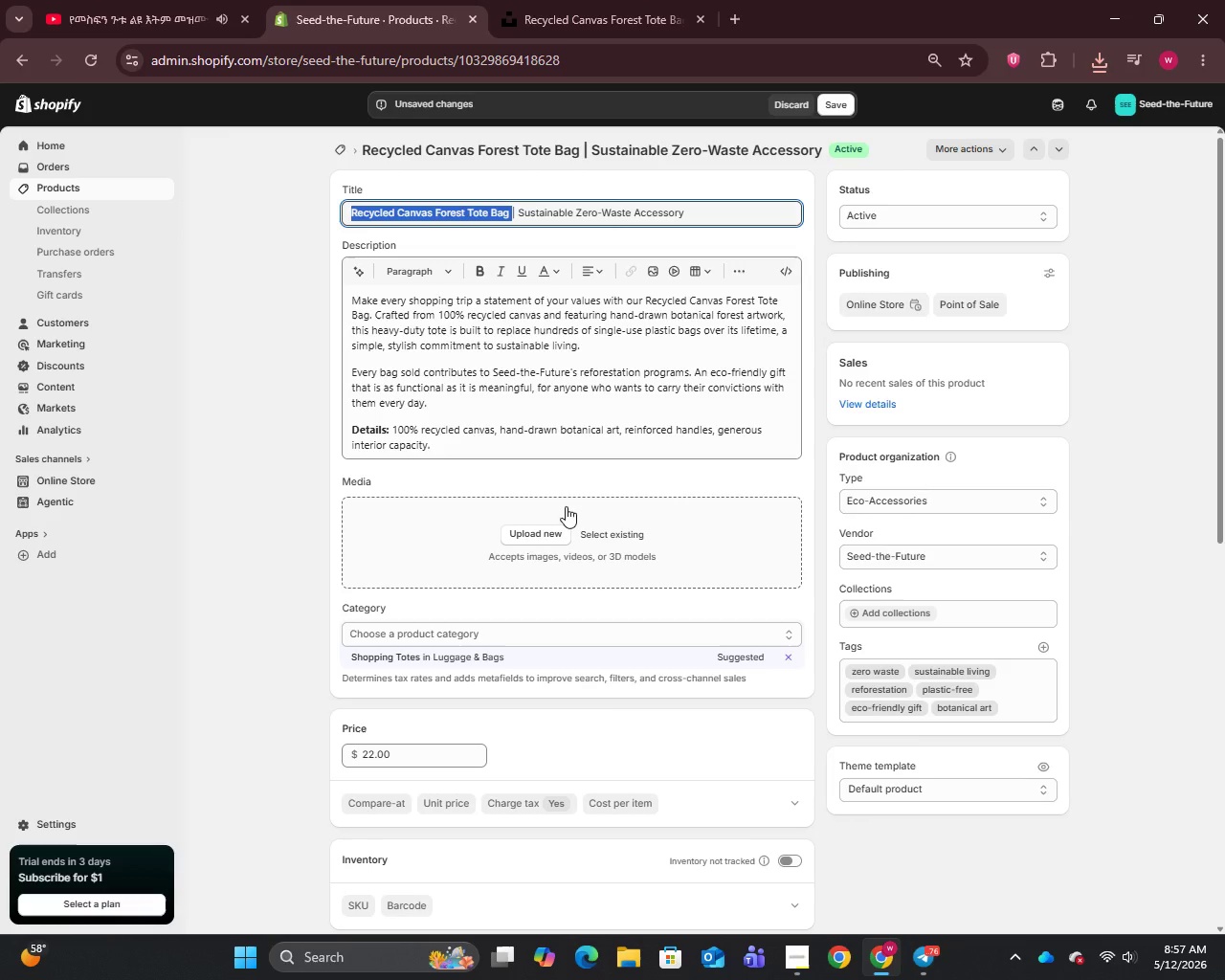 
left_click([542, 539])
 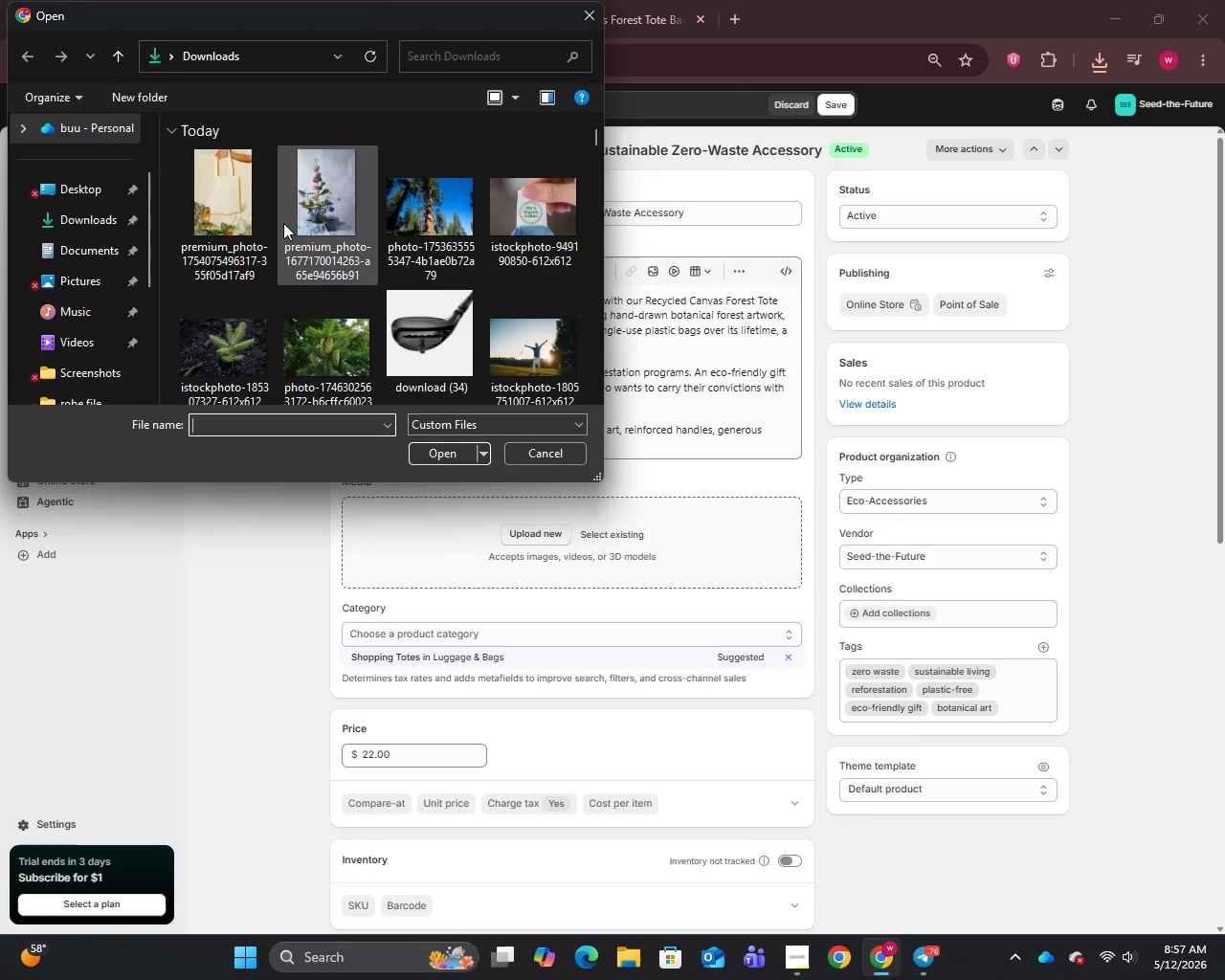 
left_click([237, 213])
 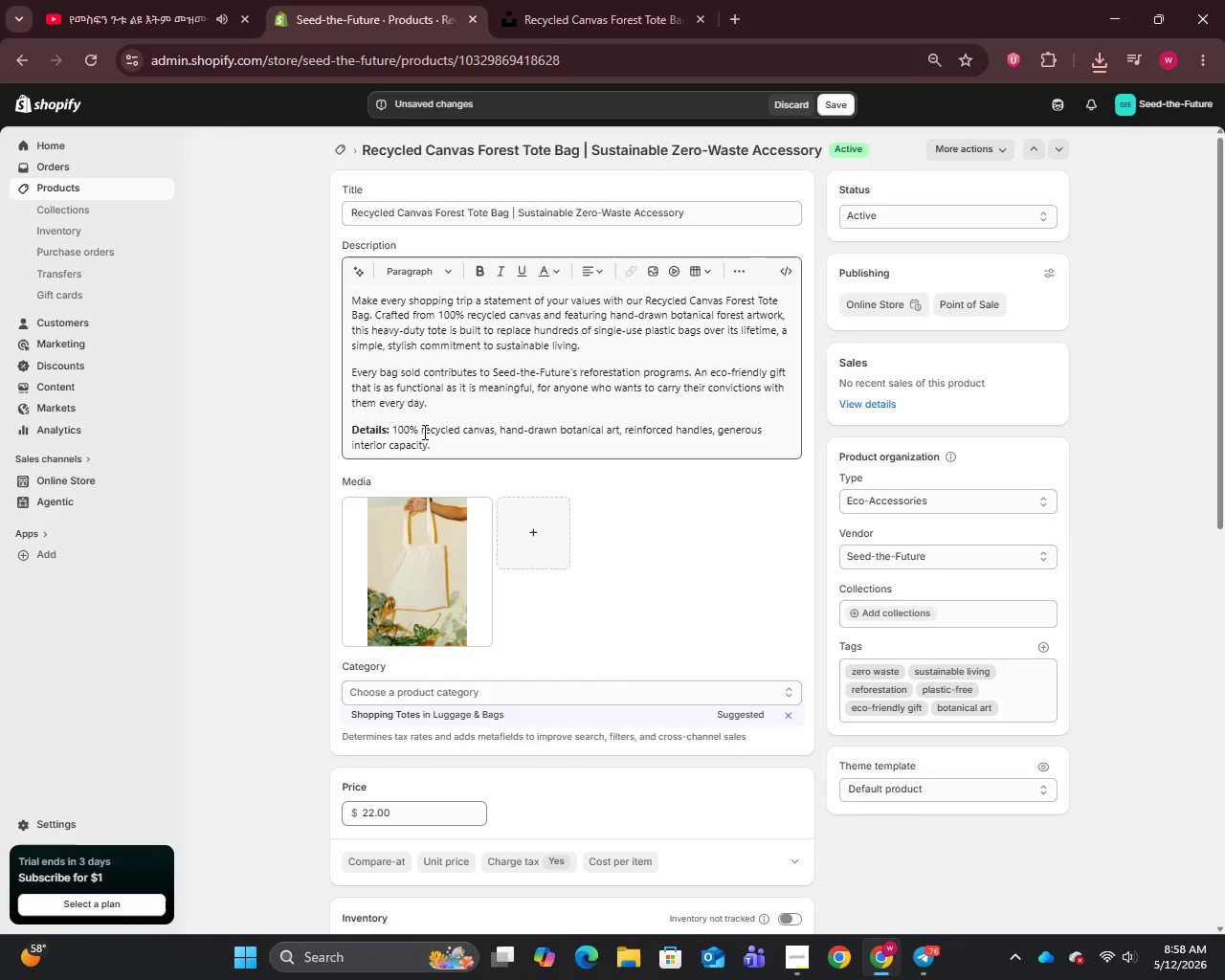 
wait(12.66)
 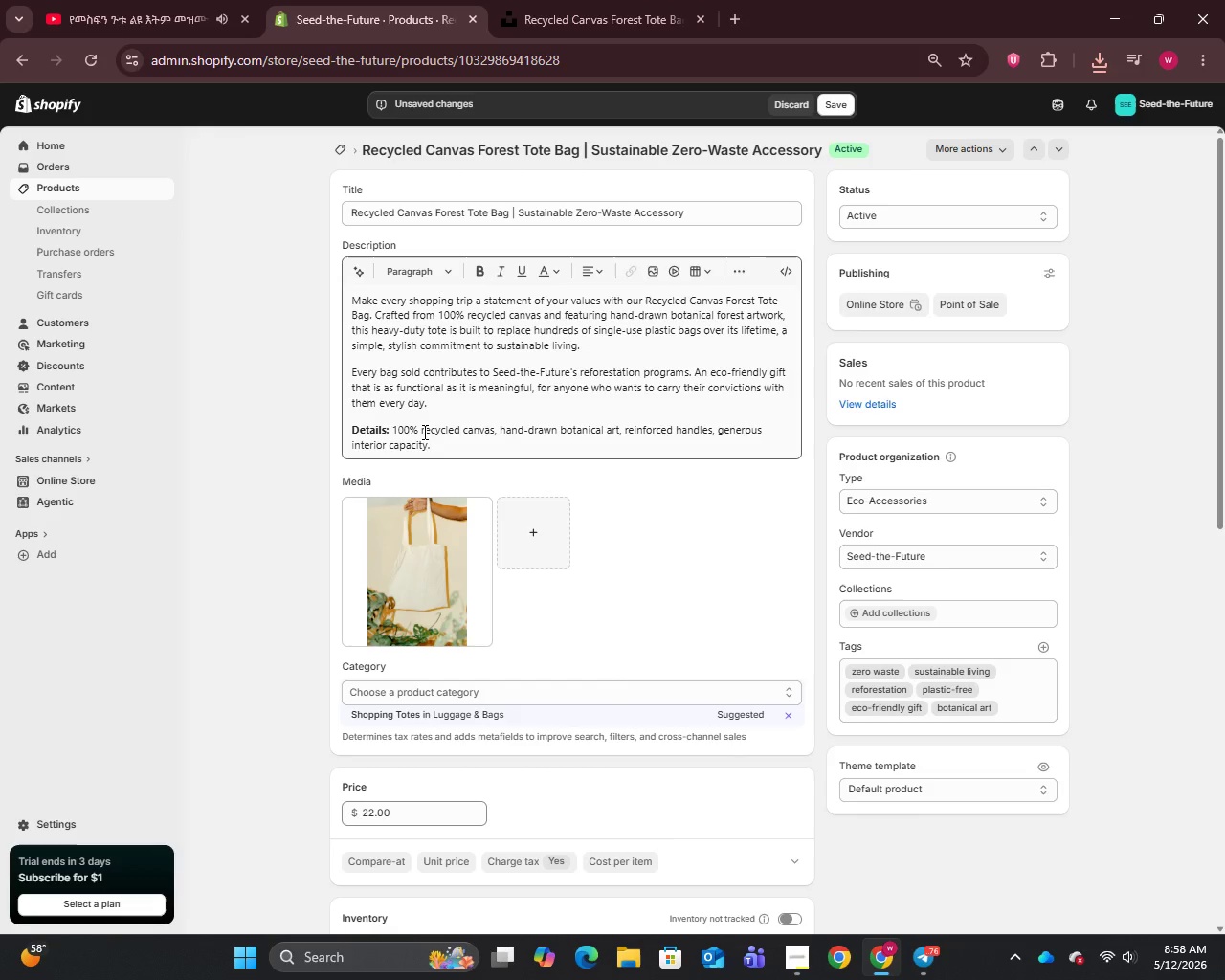 
left_click([451, 575])
 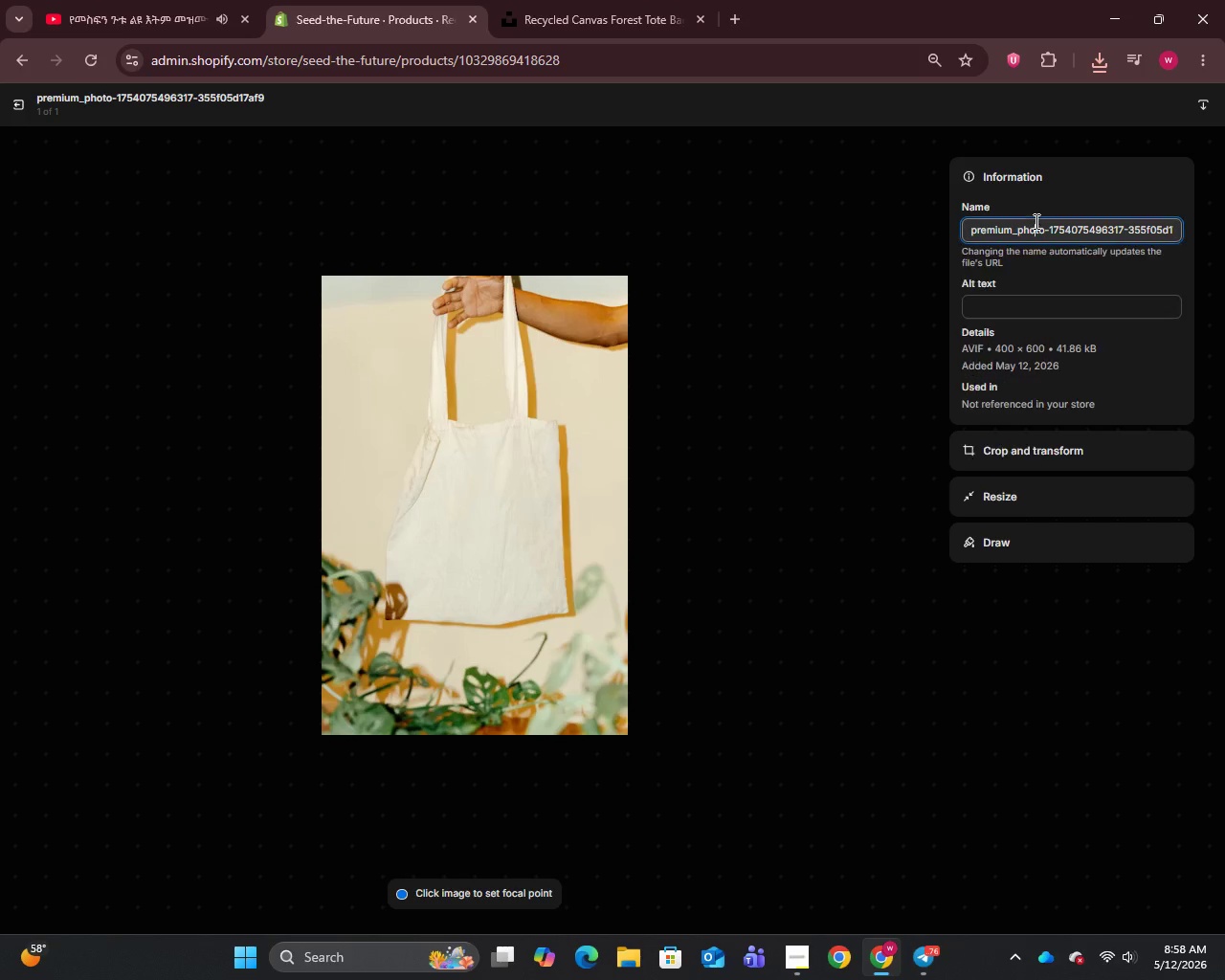 
key(Control+A)
 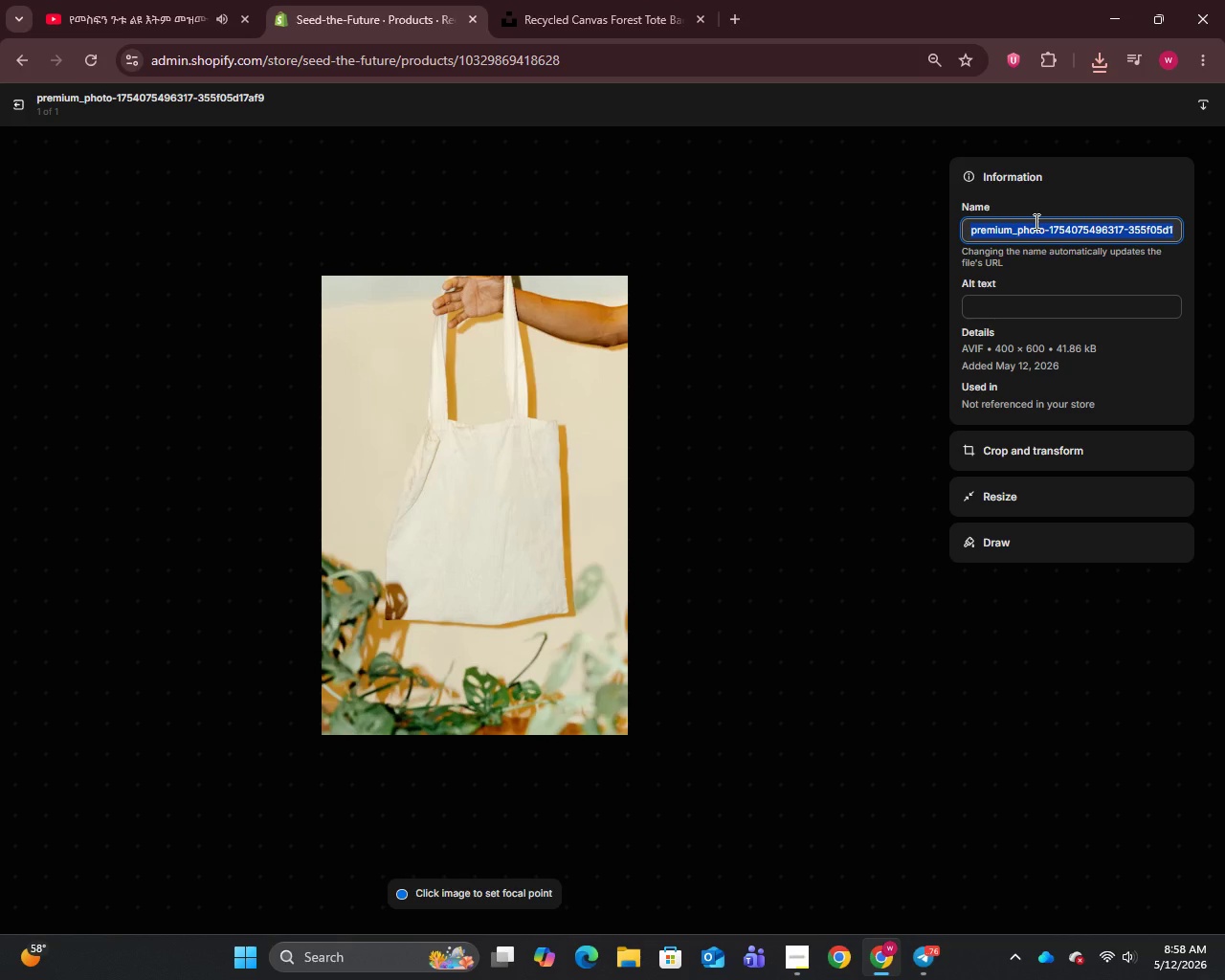 
key(Control+V)
 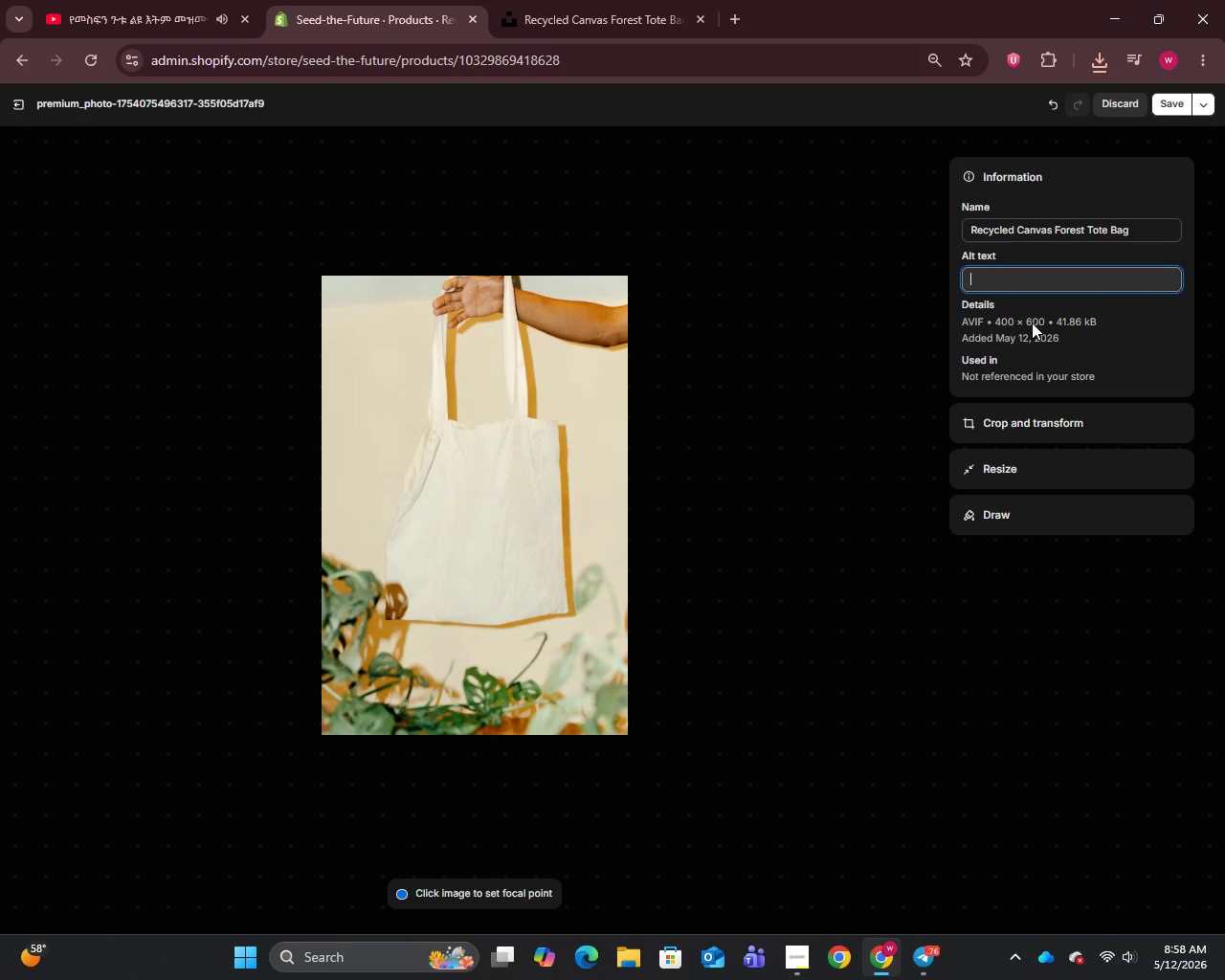 
type(Recycled canvas forest tote bag with hand-drawn botanical art print supporting zero-waste sustainable living.)
 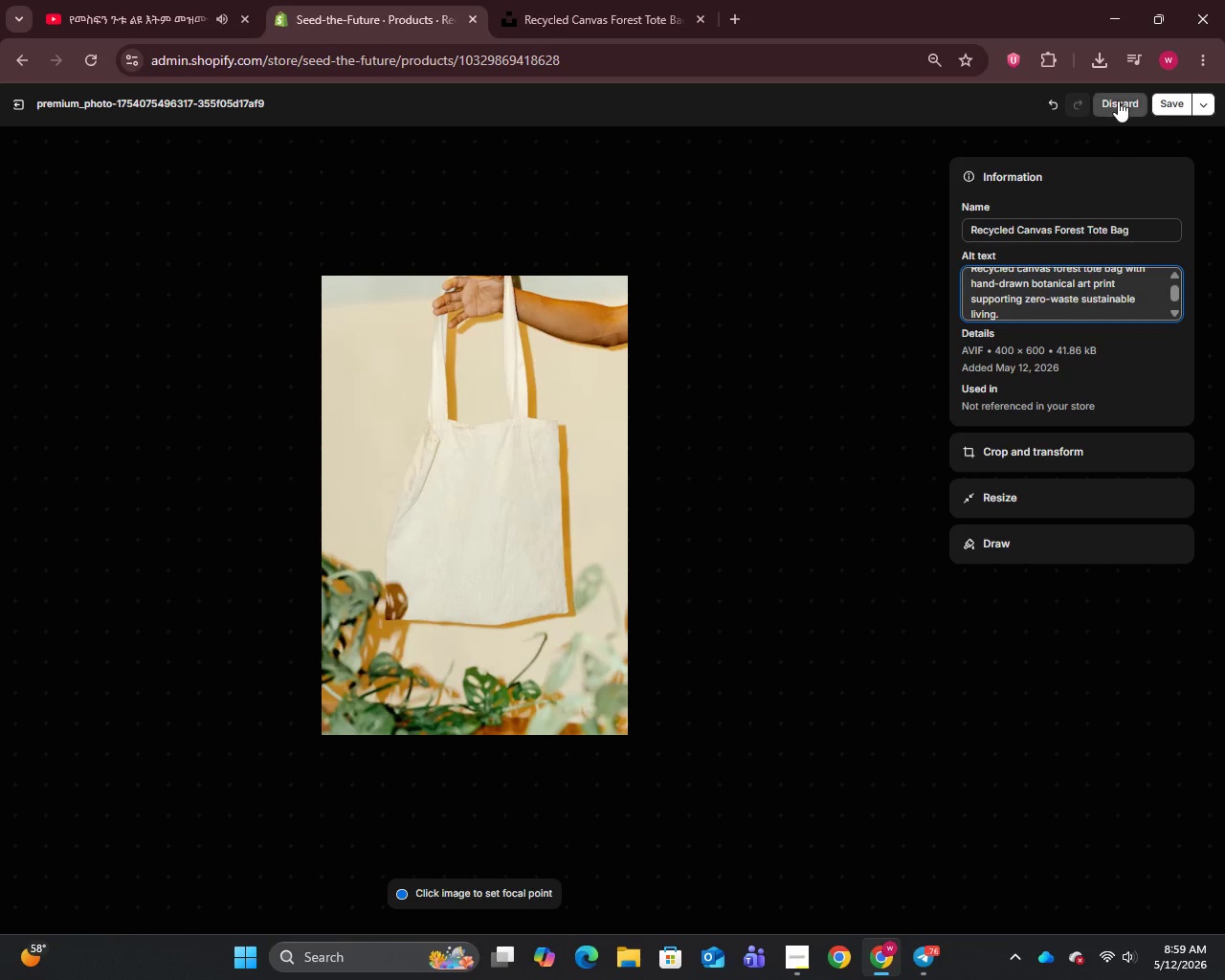 
left_click([1171, 107])
 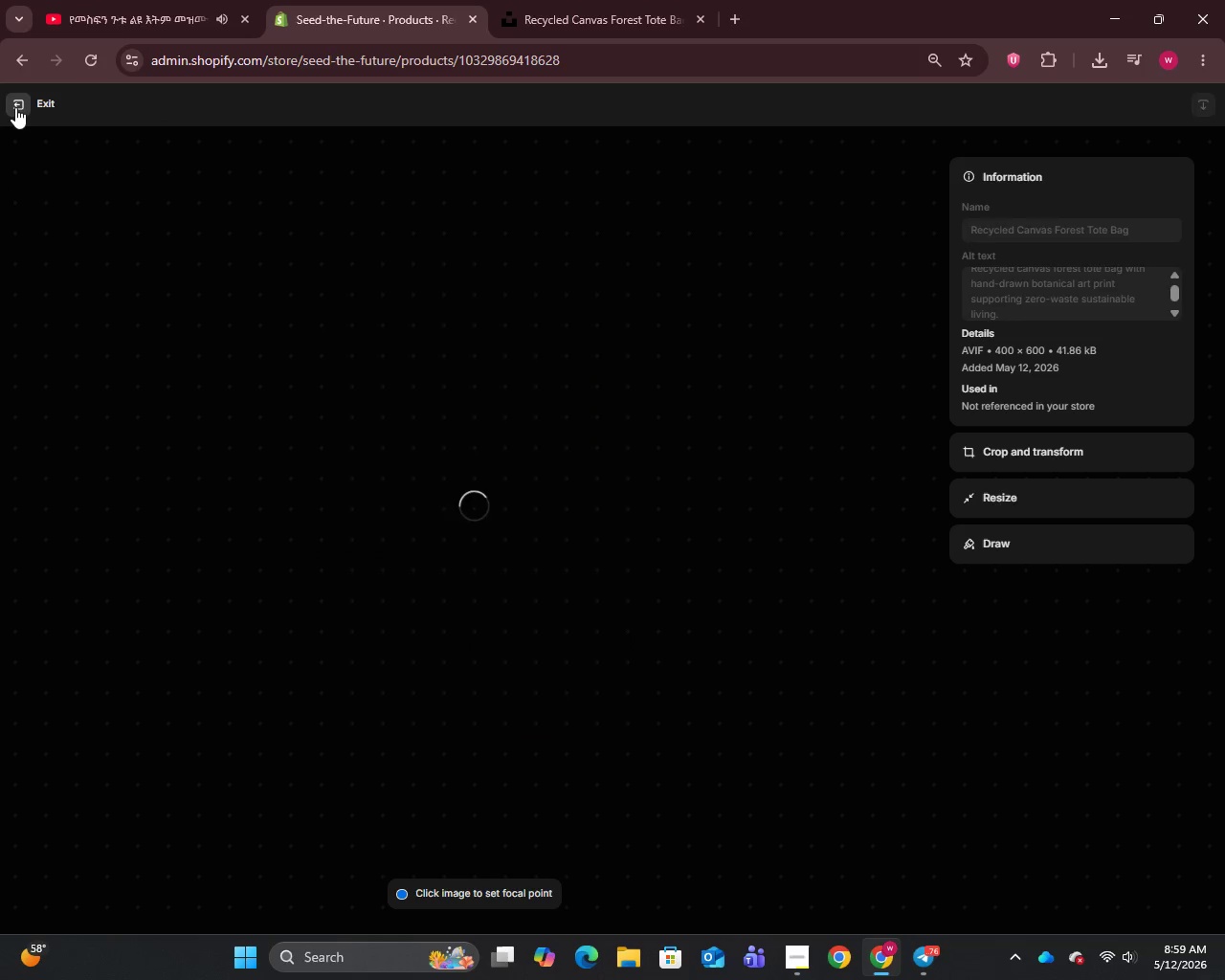 
left_click([15, 107])
 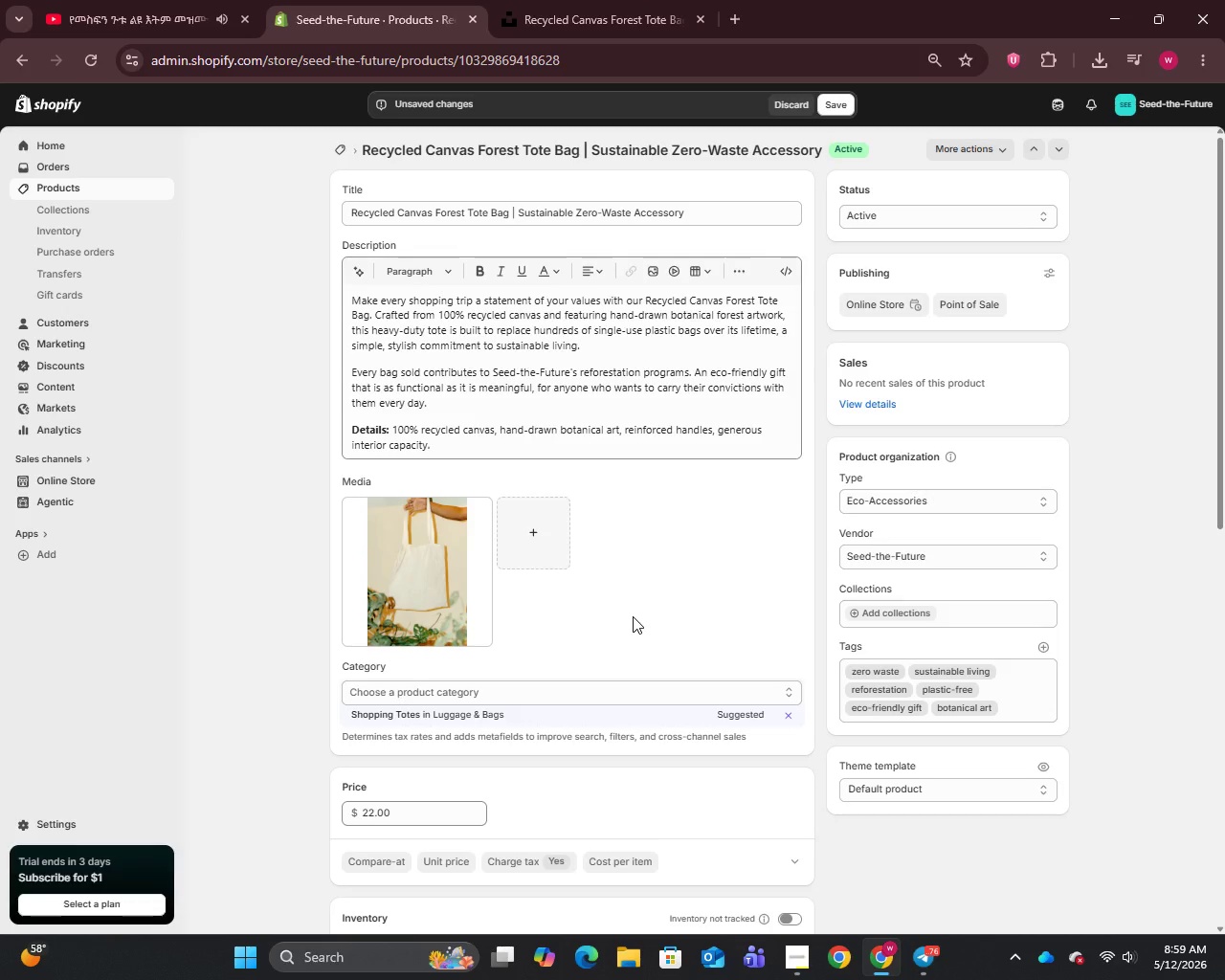 
scroll: coordinate [633, 622], scroll_direction: down, amount: 14.0
 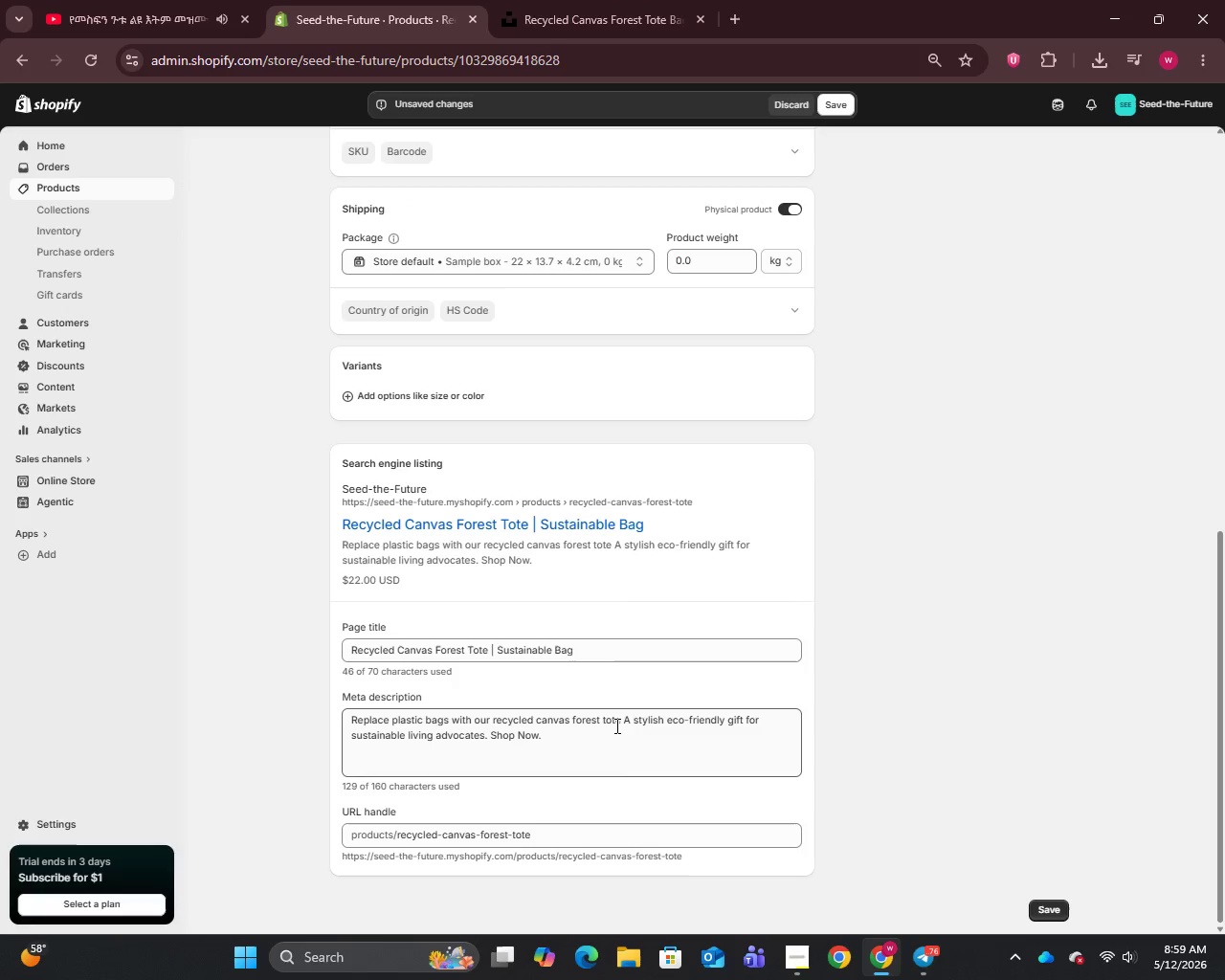 
left_click([615, 725])
 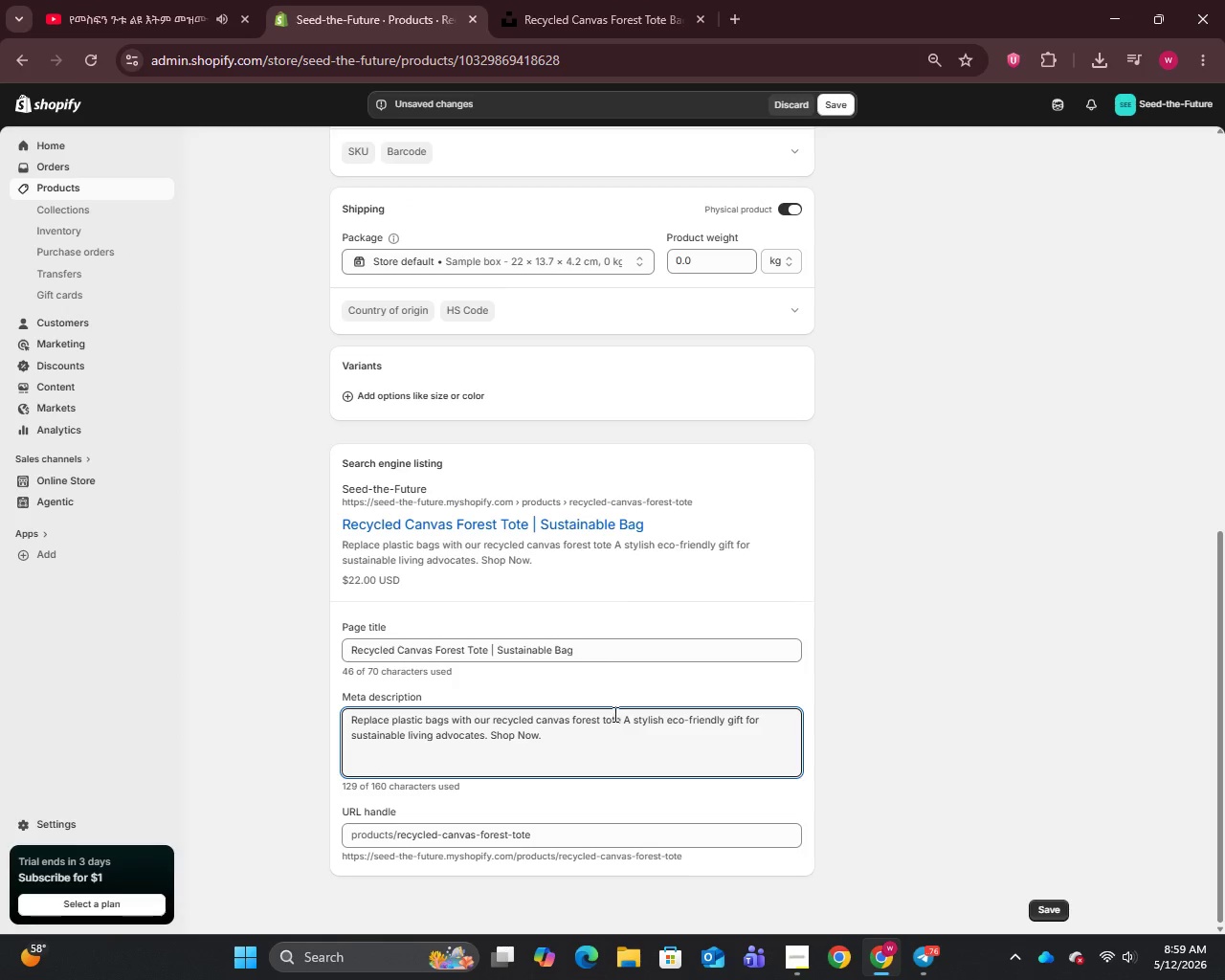 
scroll: coordinate [610, 699], scroll_direction: up, amount: 6.0
 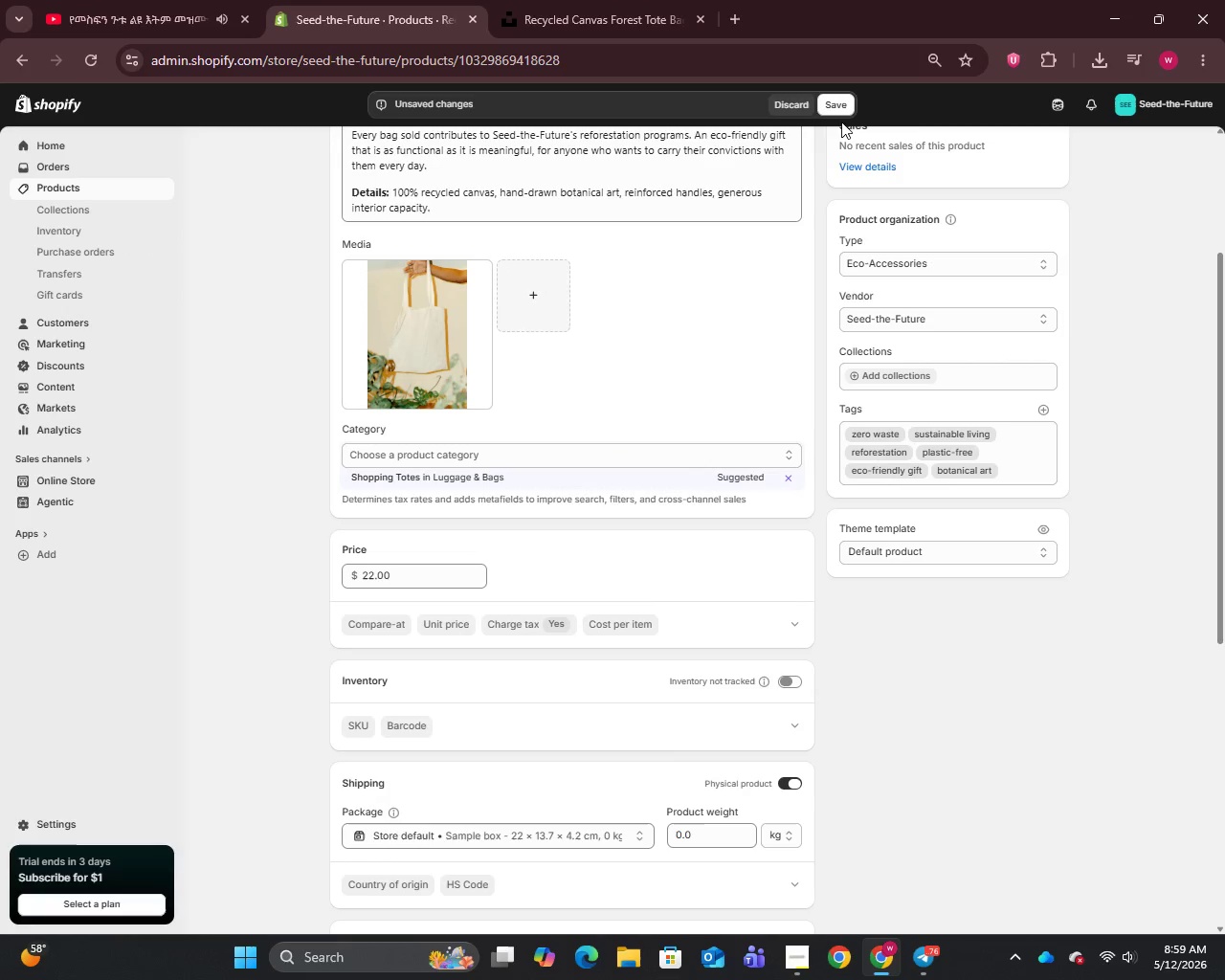 
left_click([833, 106])
 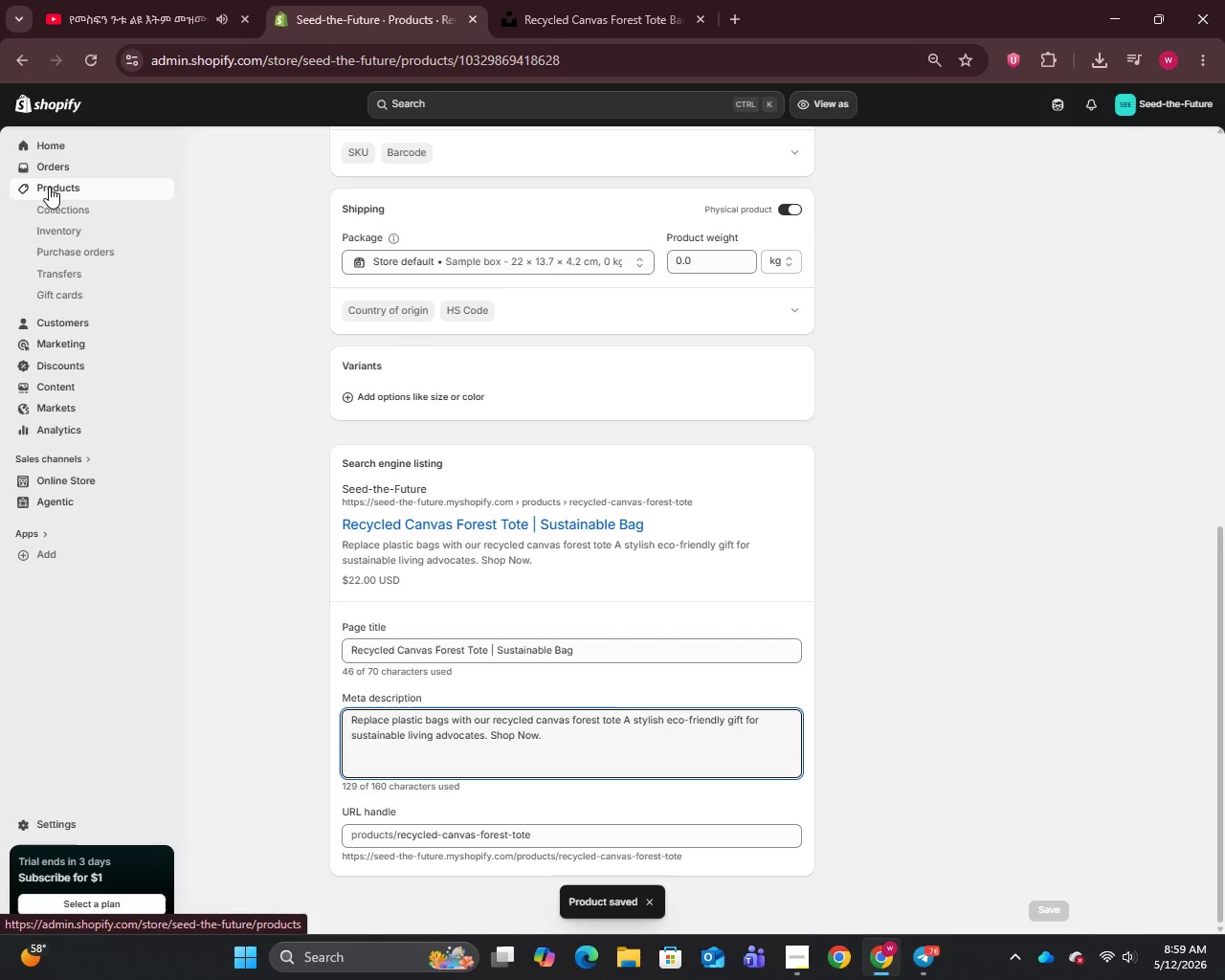 
wait(7.2)
 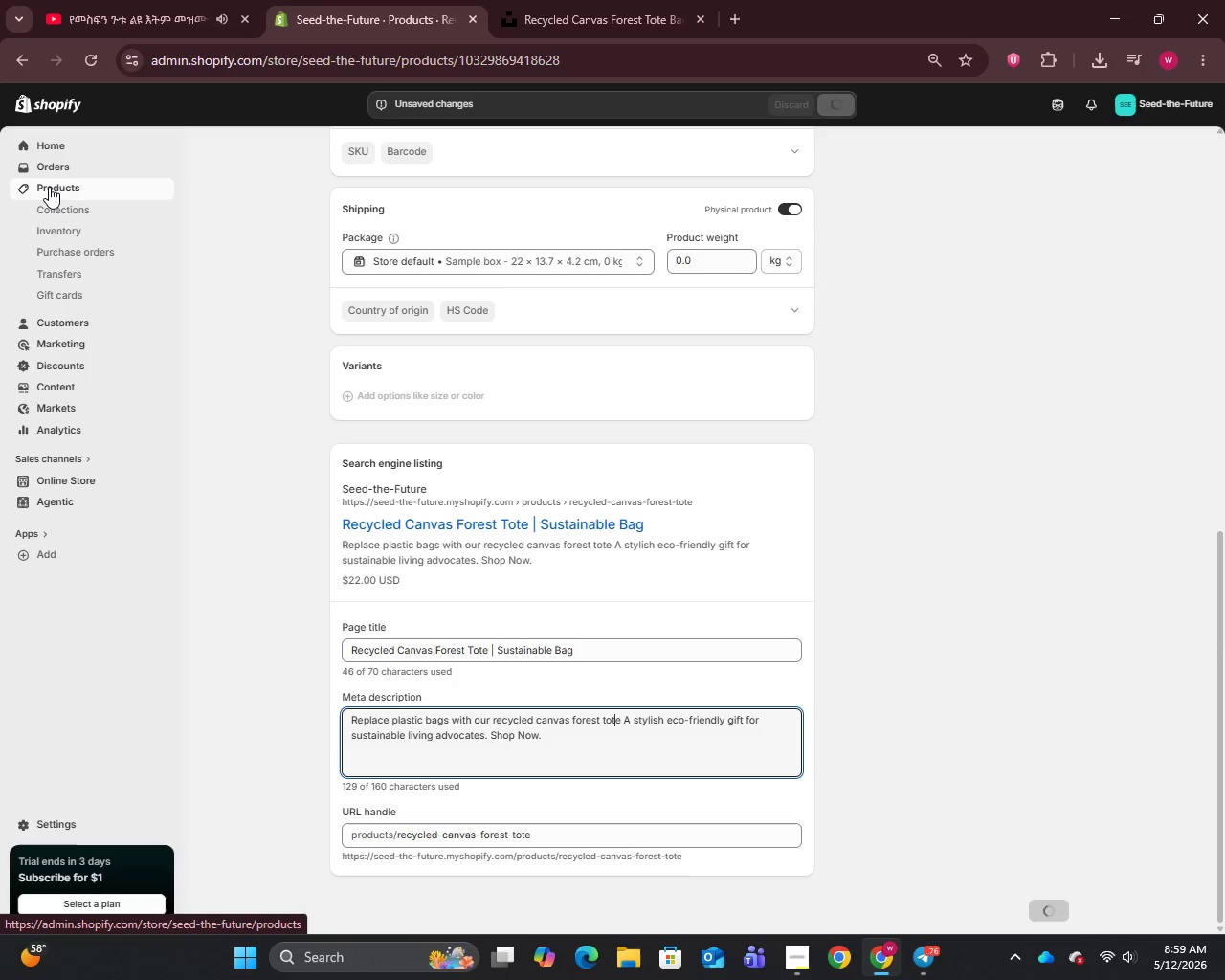 
left_click([49, 187])
 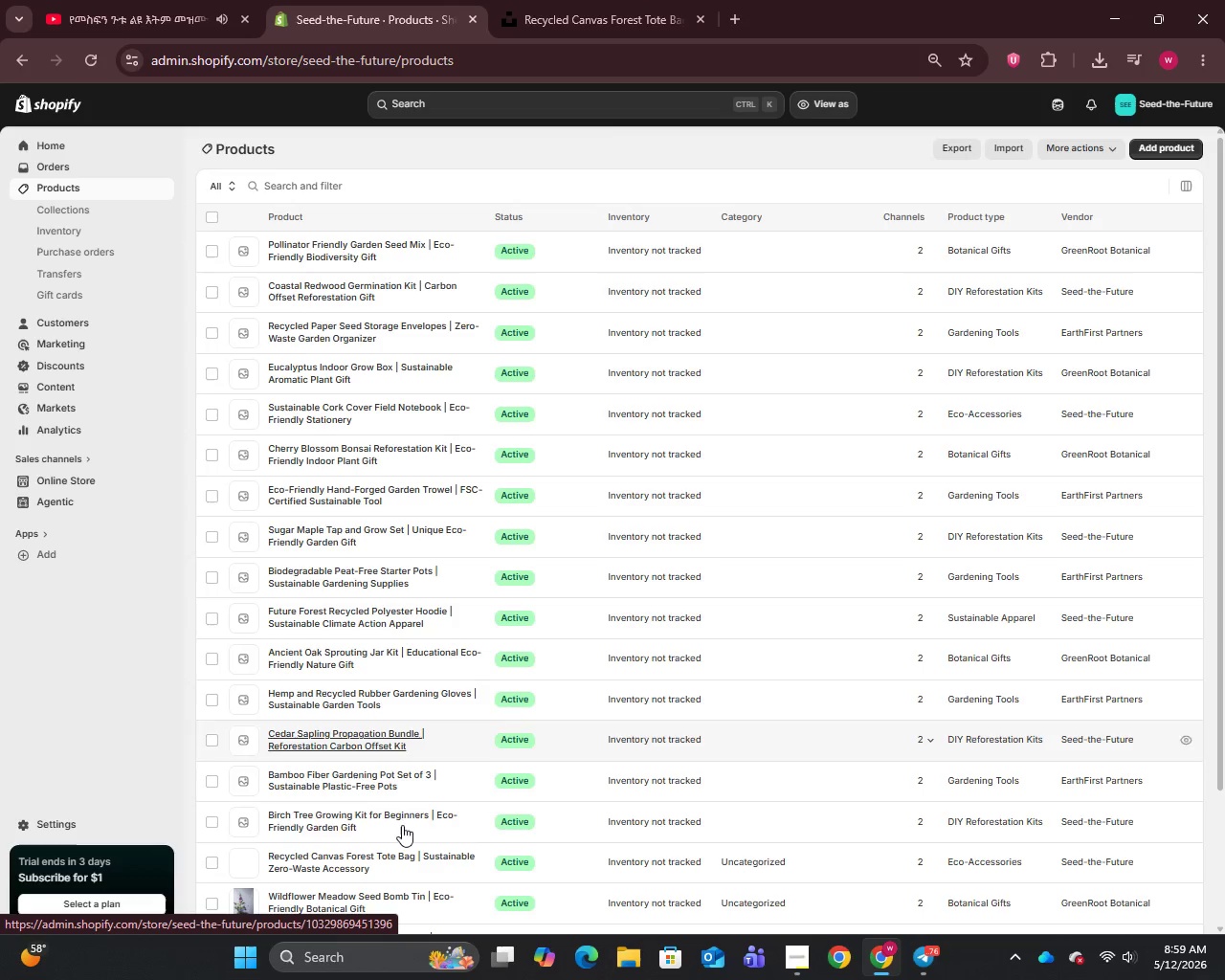 
left_click([350, 813])
 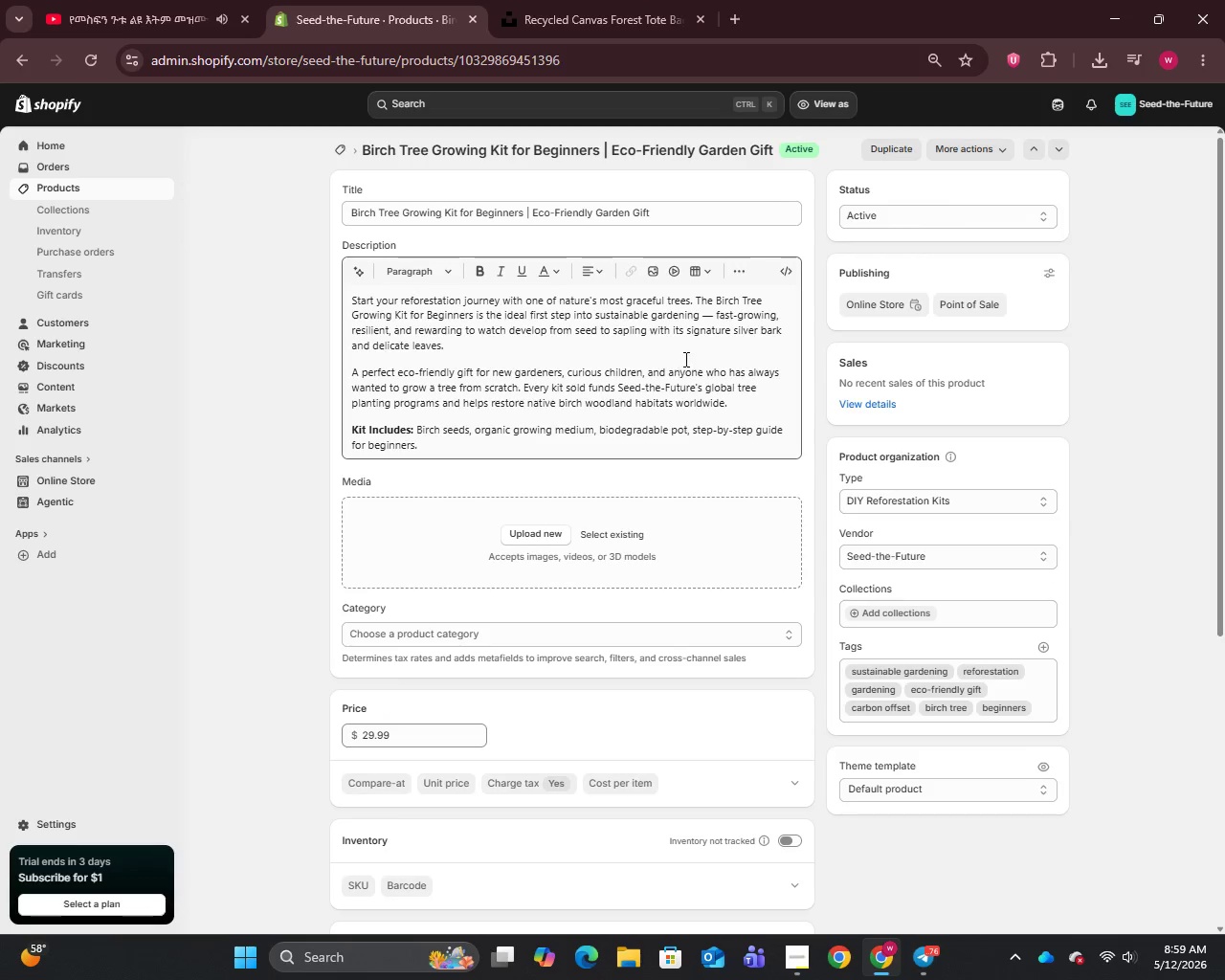 
left_click([709, 317])
 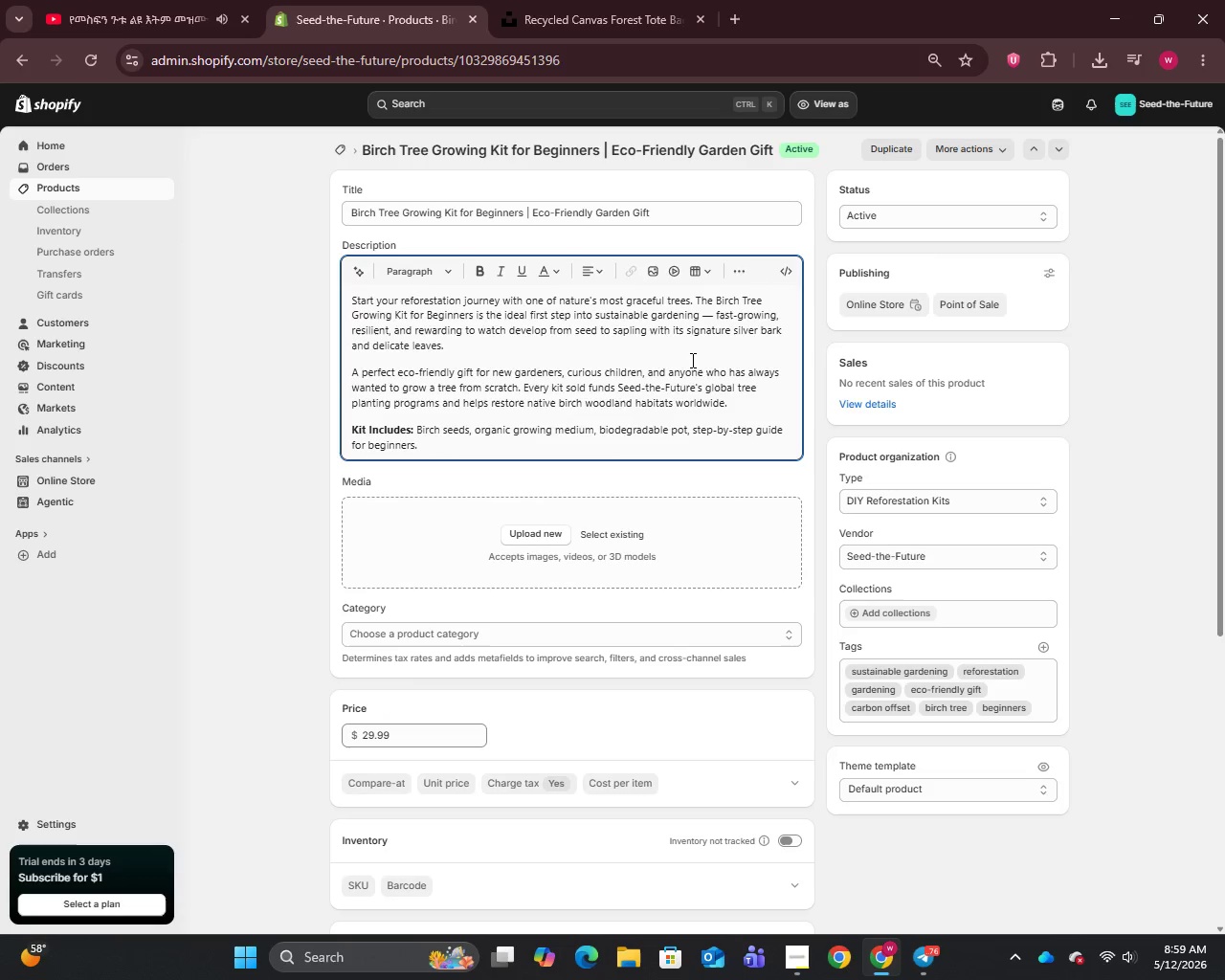 
key(Backspace)
 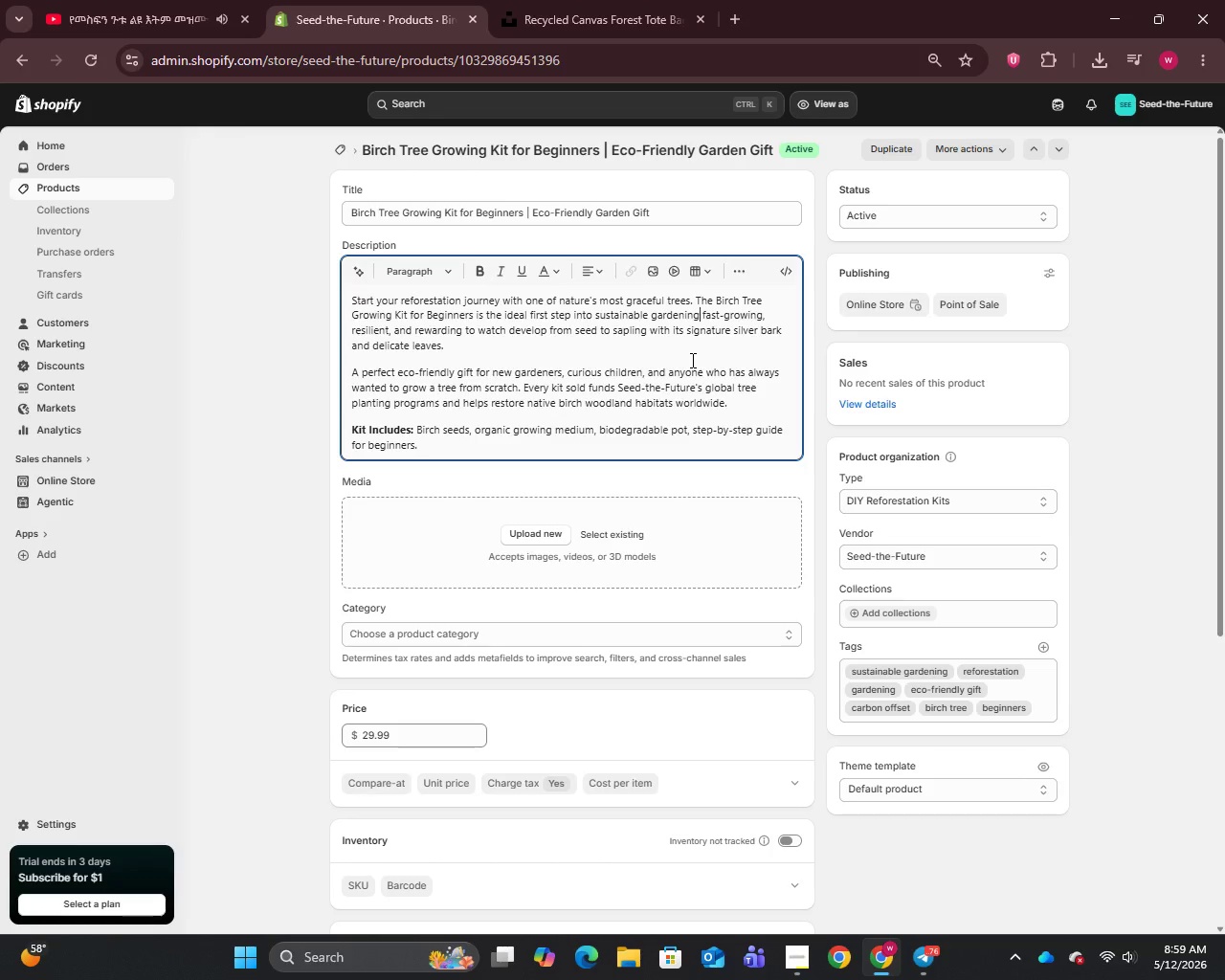 
key(Backspace)
 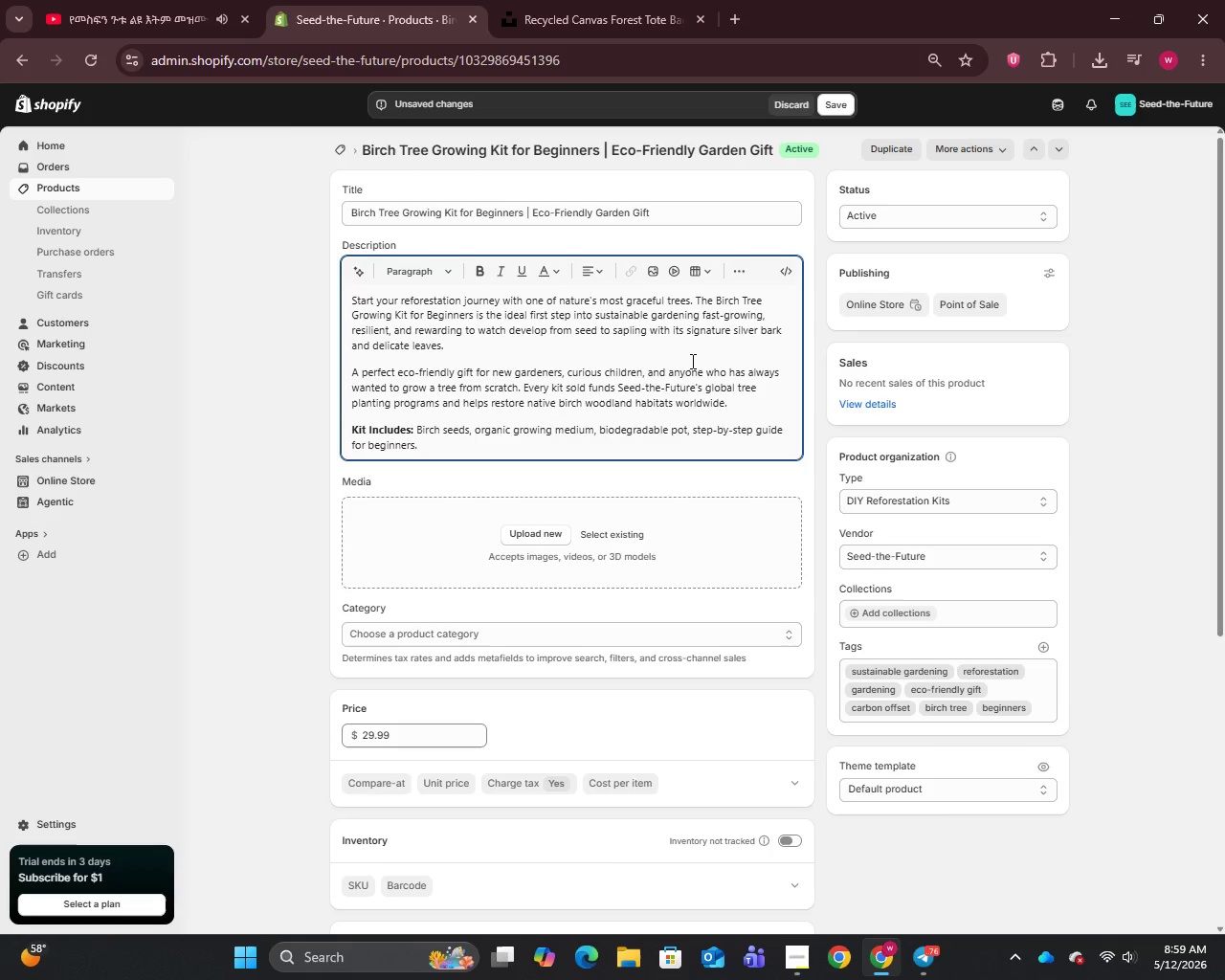 
key(Comma)
 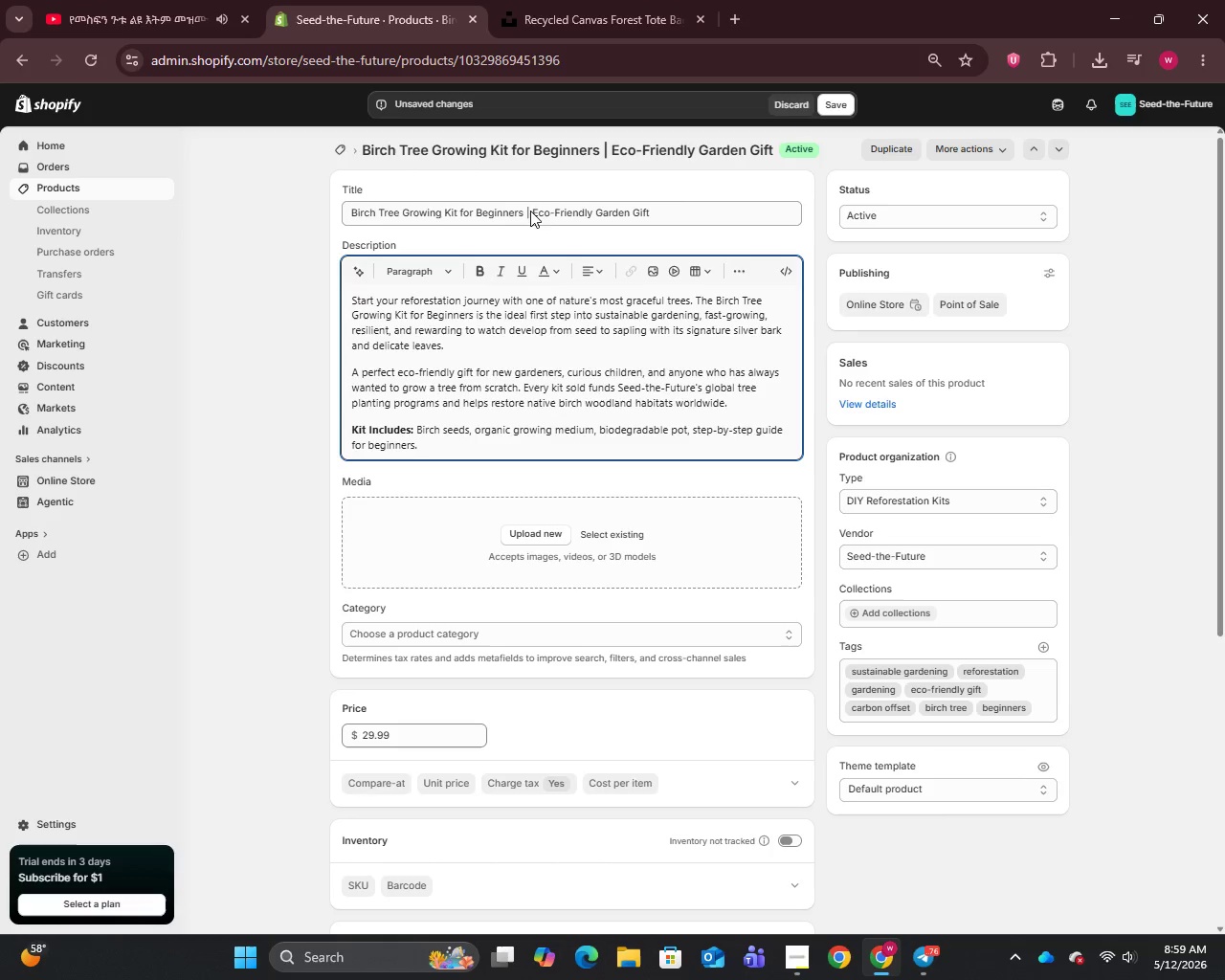 
left_click_drag(start_coordinate=[523, 212], to_coordinate=[331, 245])
 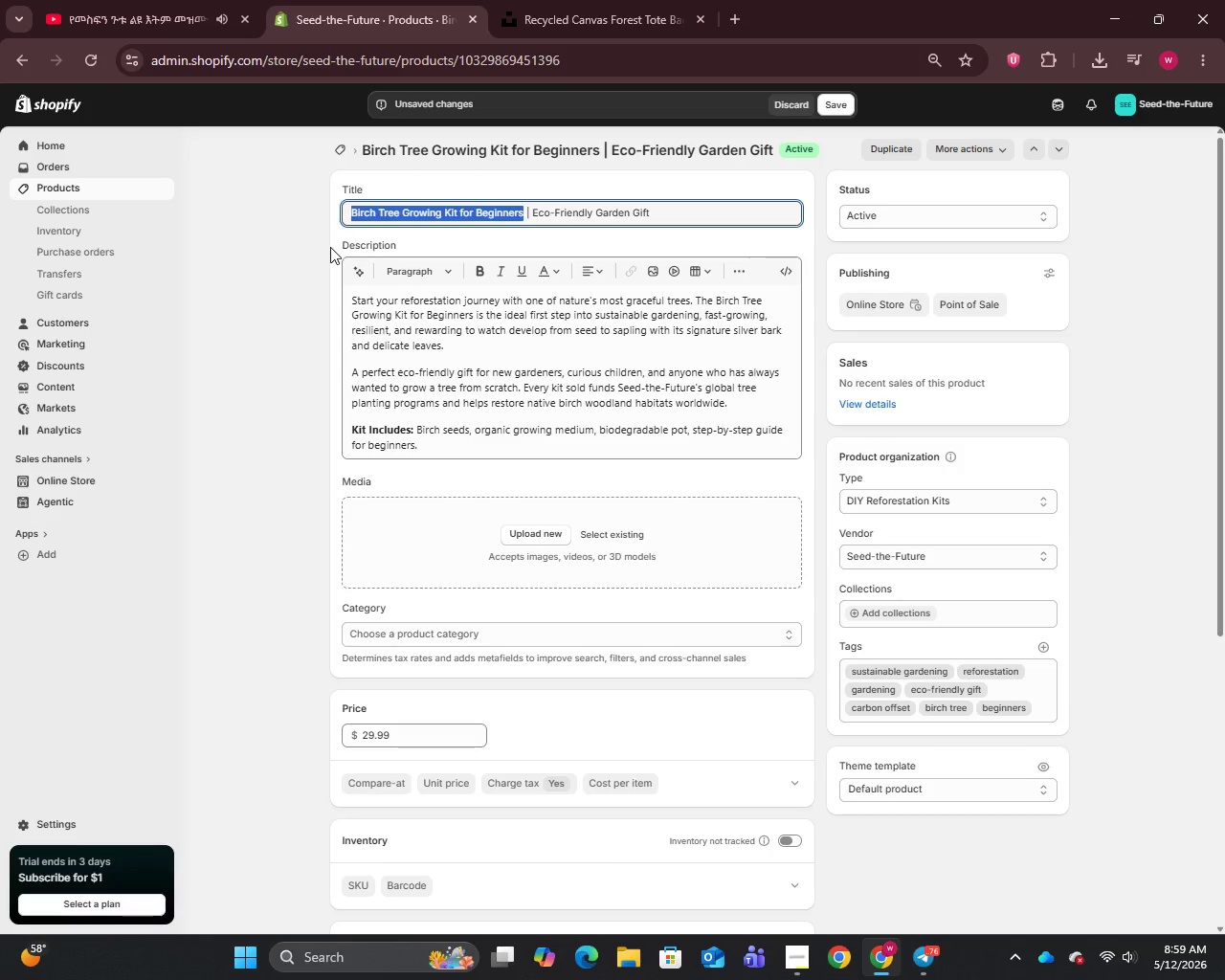 
key(Control+C)
 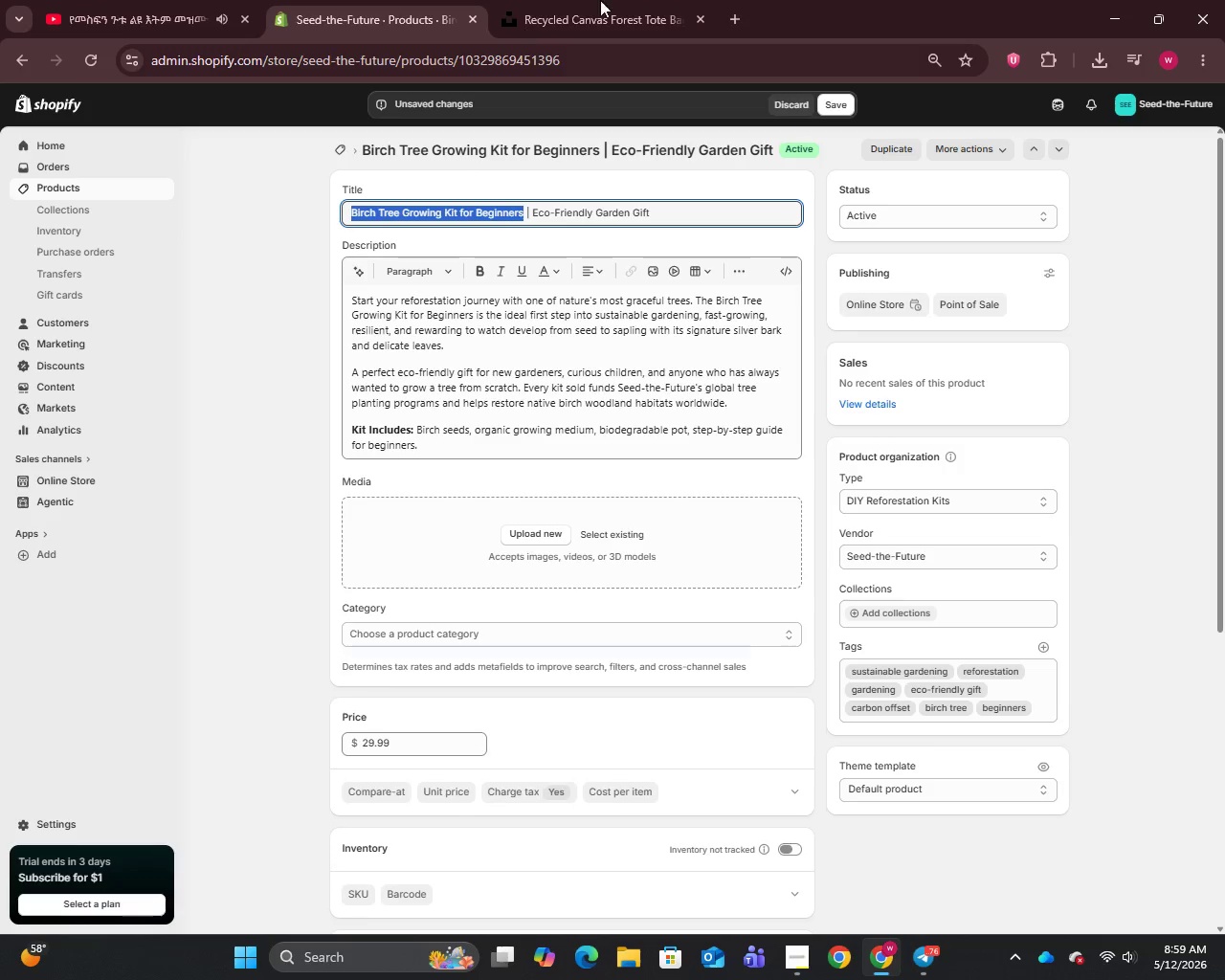 
left_click([604, 0])
 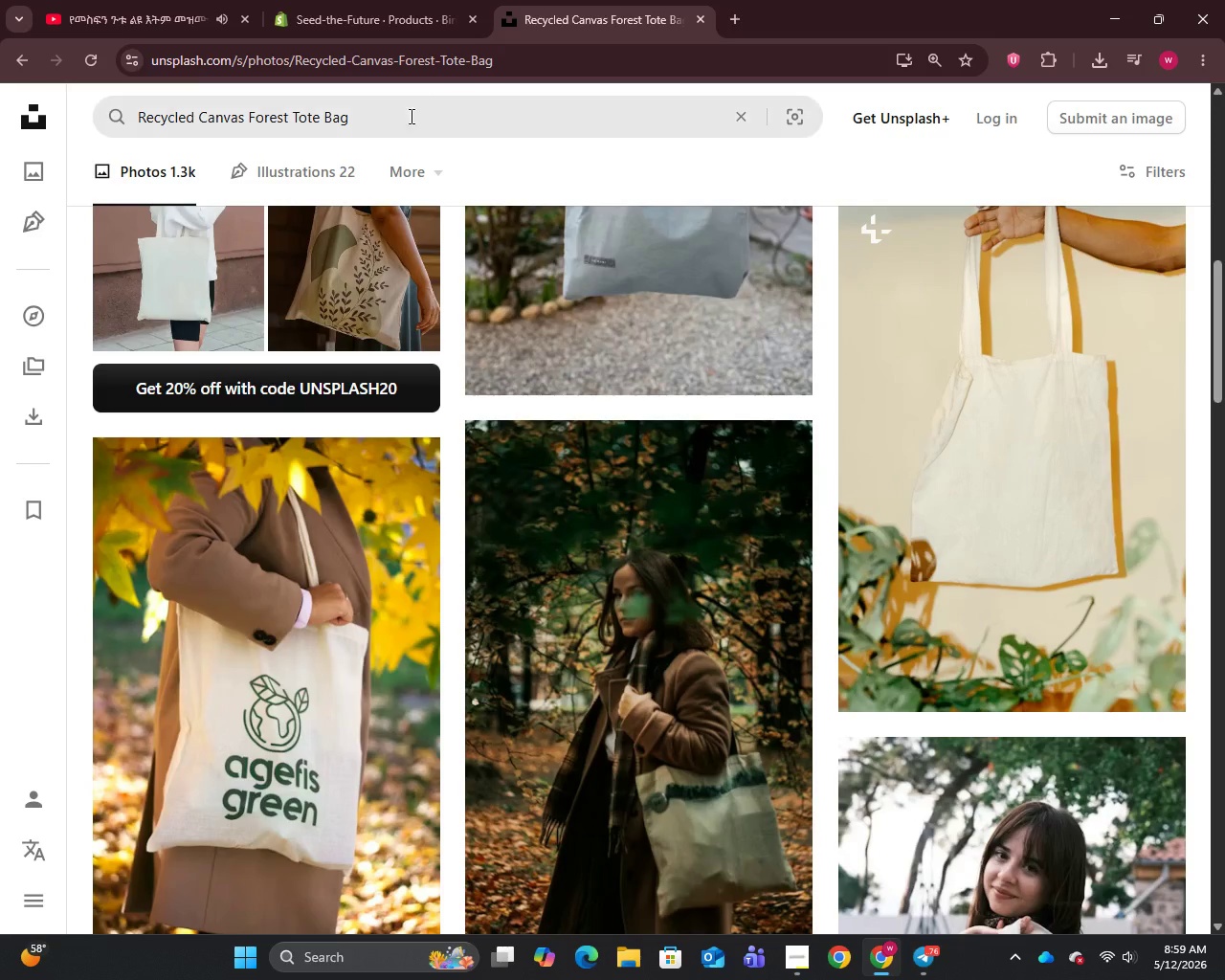 
left_click([395, 125])
 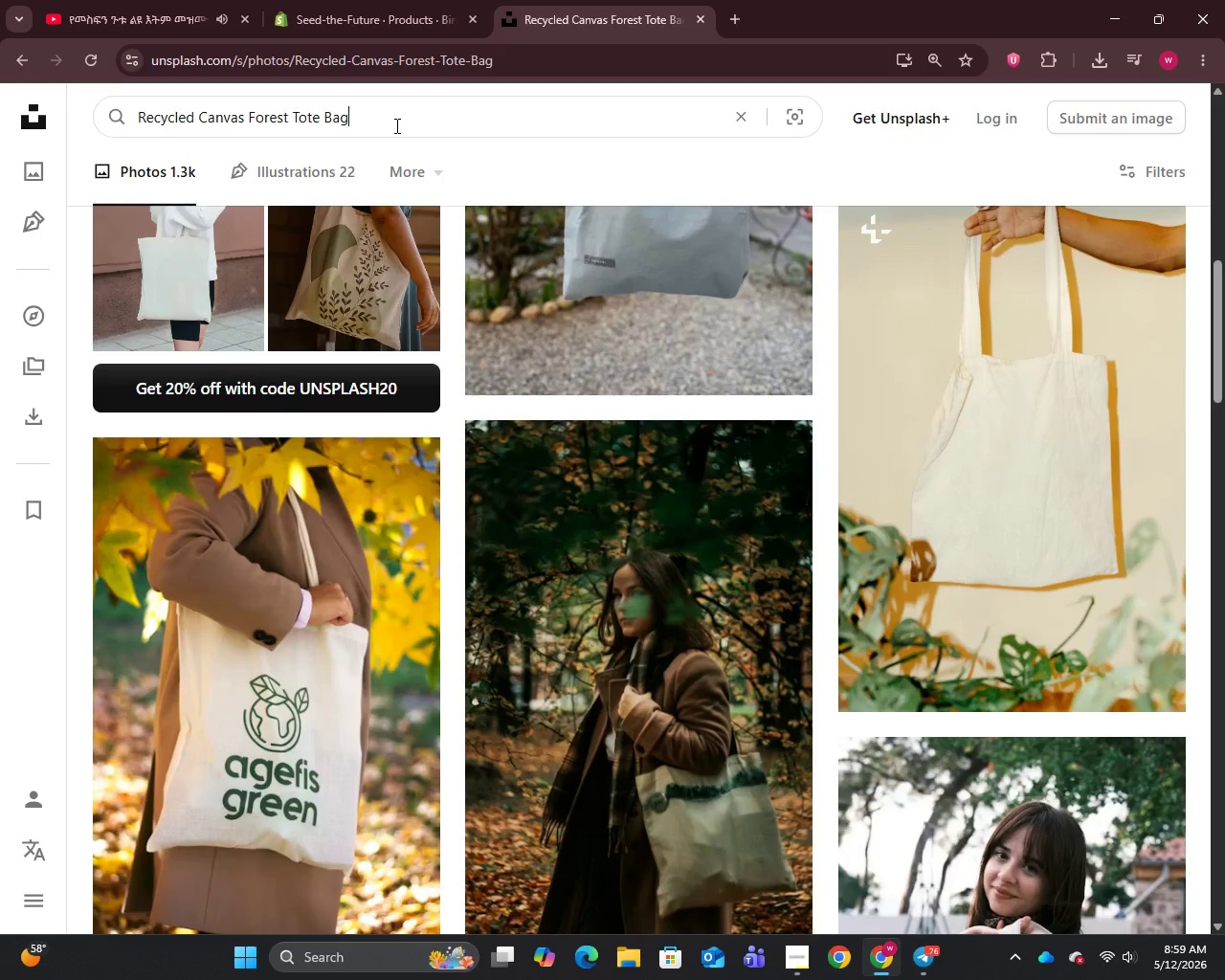 
key(Control+A)
 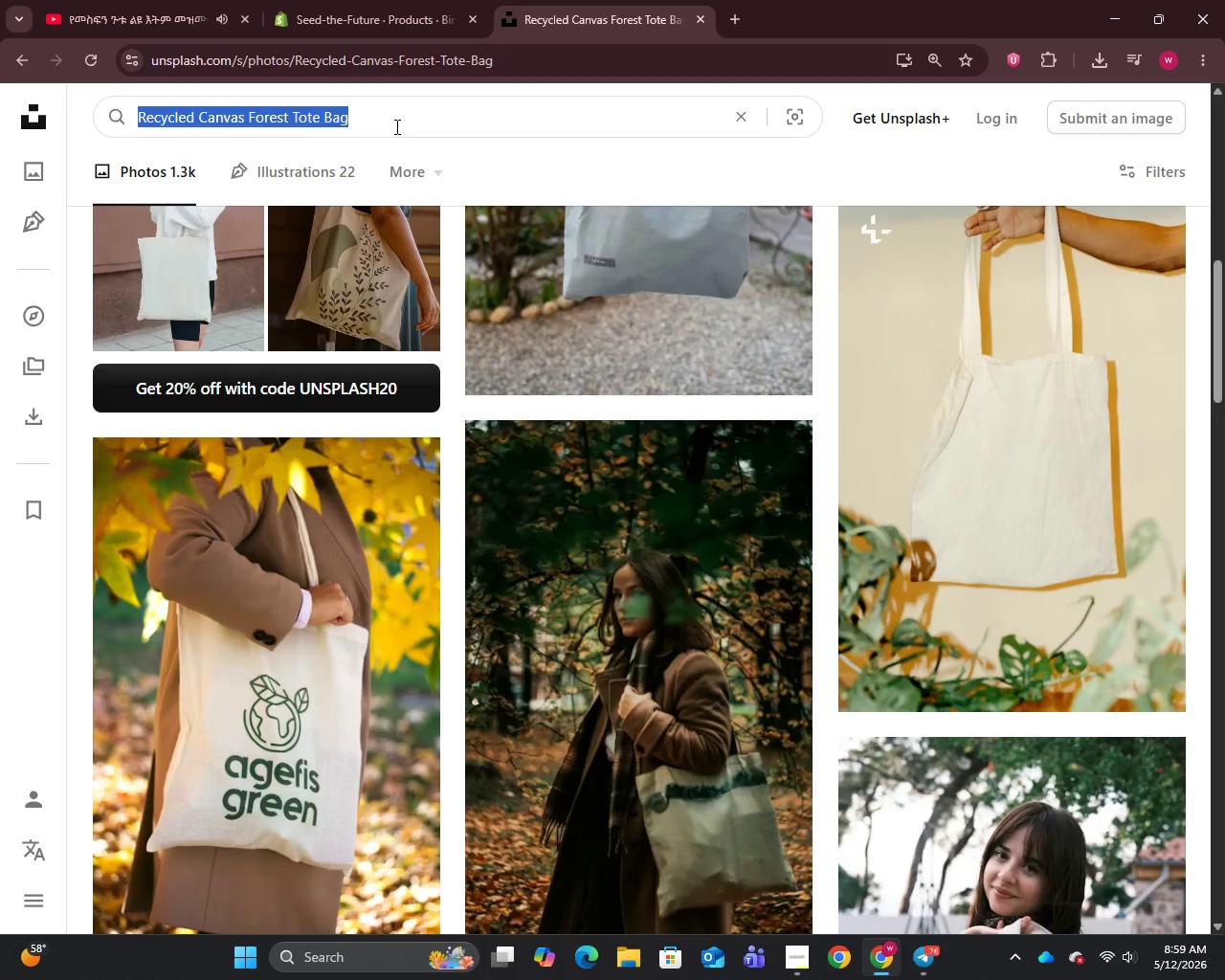 
key(Control+V)
 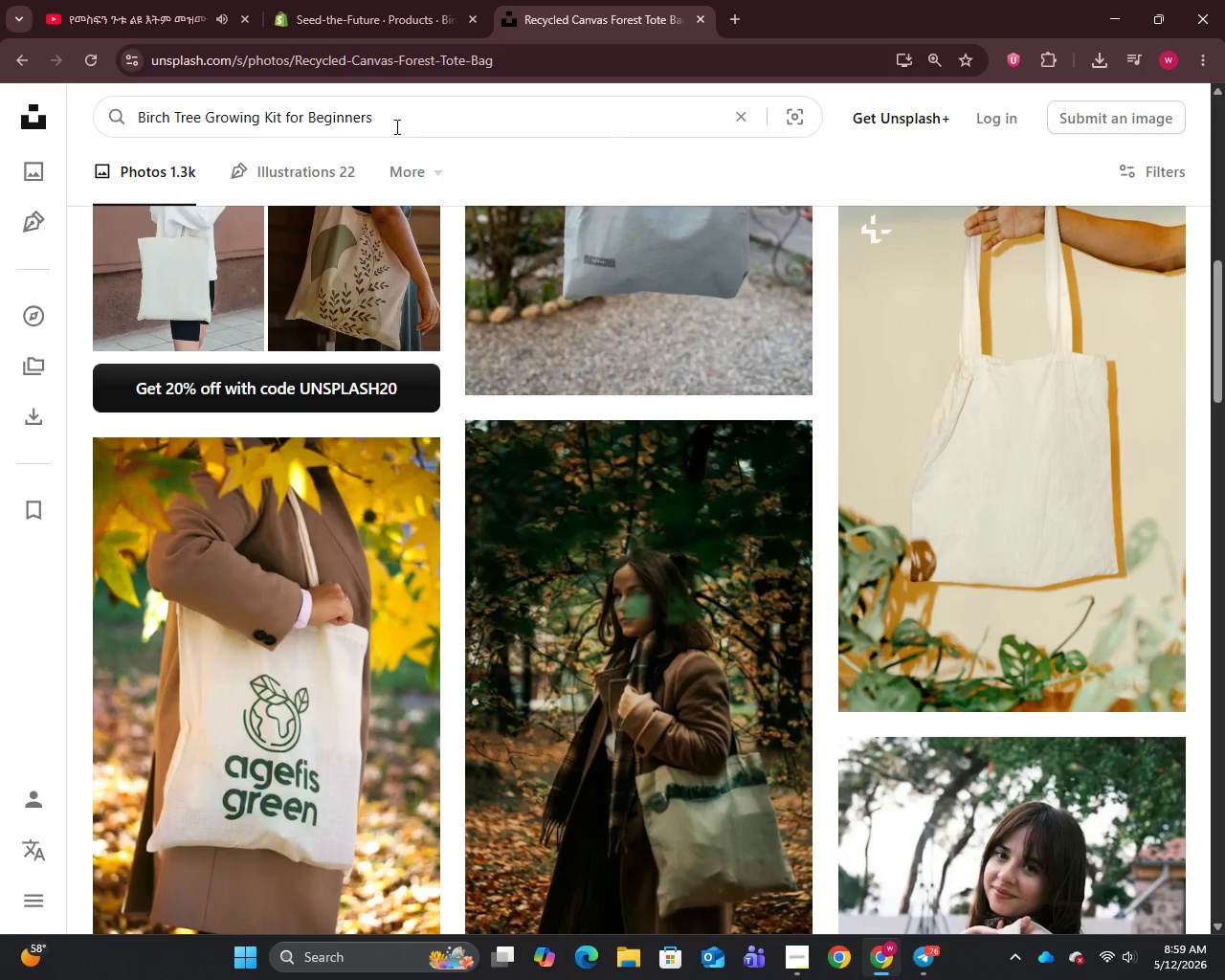 
key(Enter)
 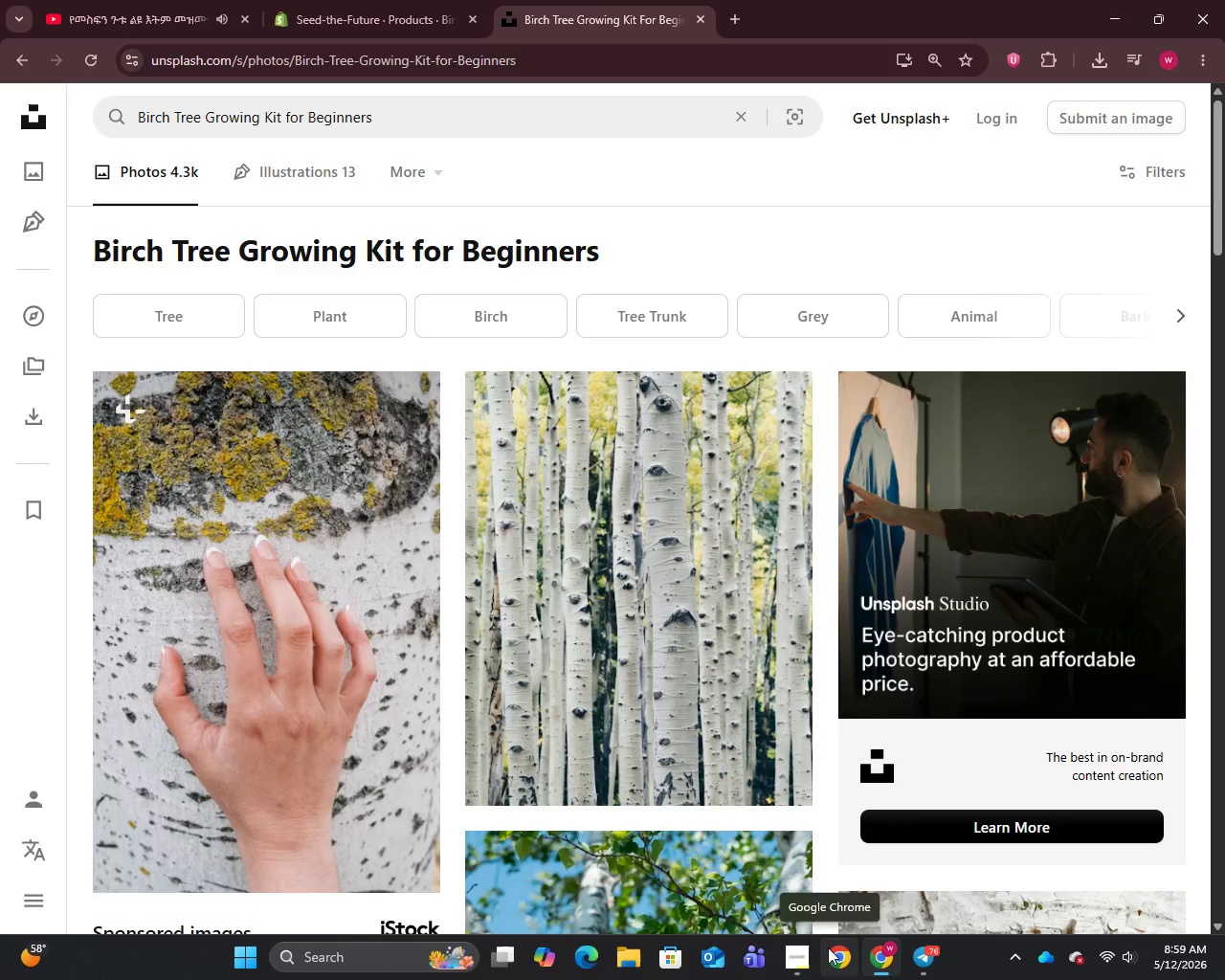 
scroll: coordinate [752, 670], scroll_direction: down, amount: 6.0
 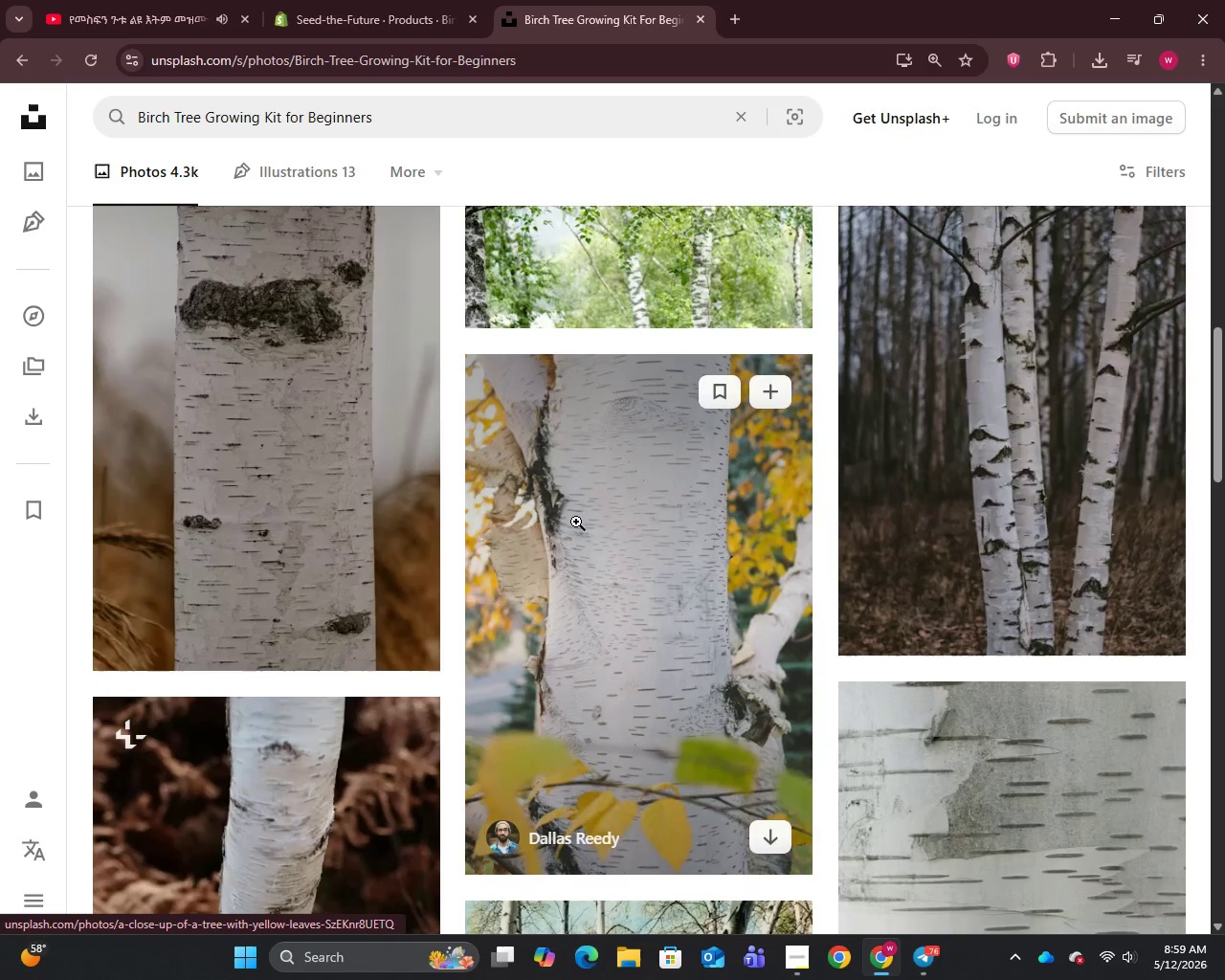 
right_click([574, 520])
 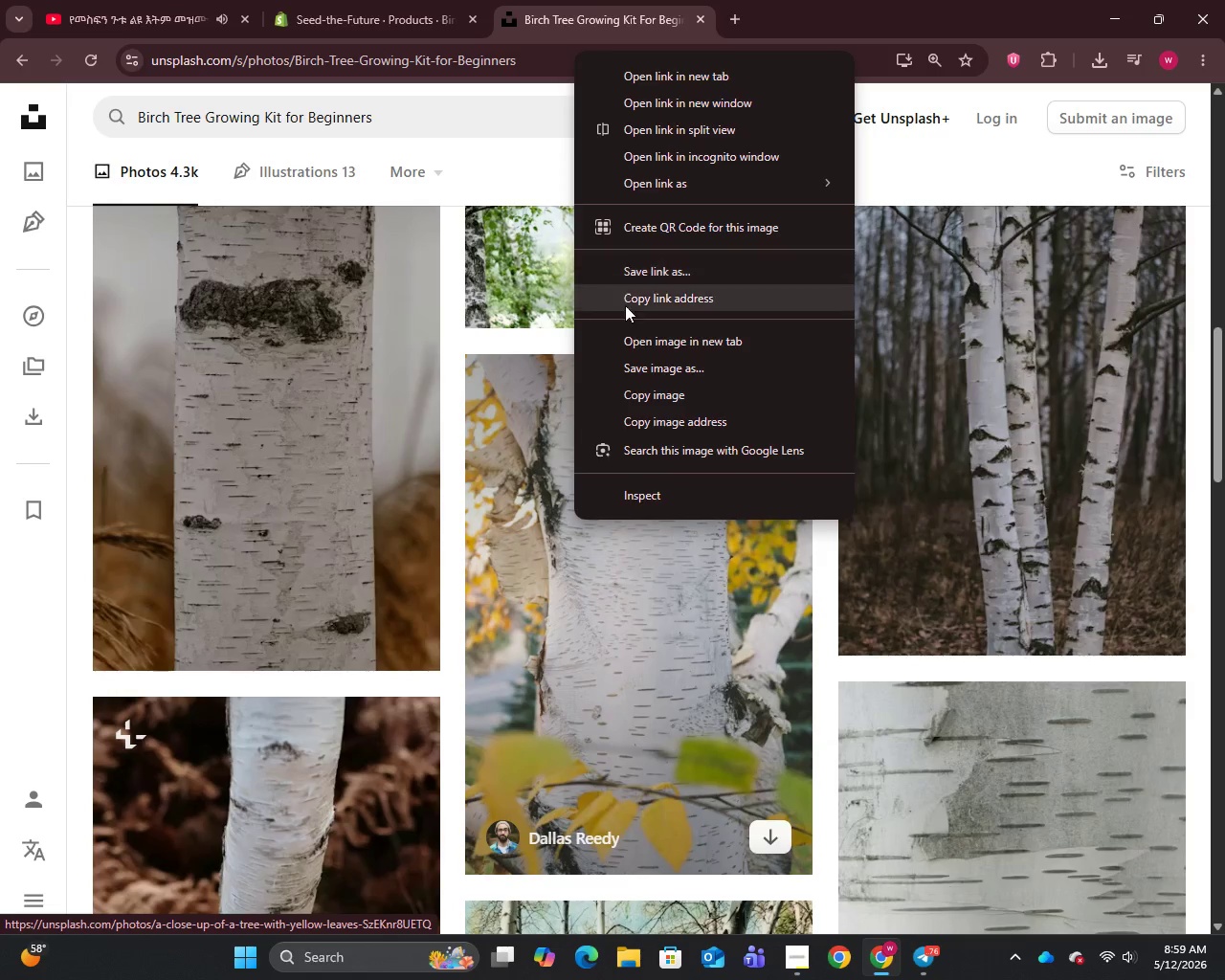 
left_click([641, 368])
 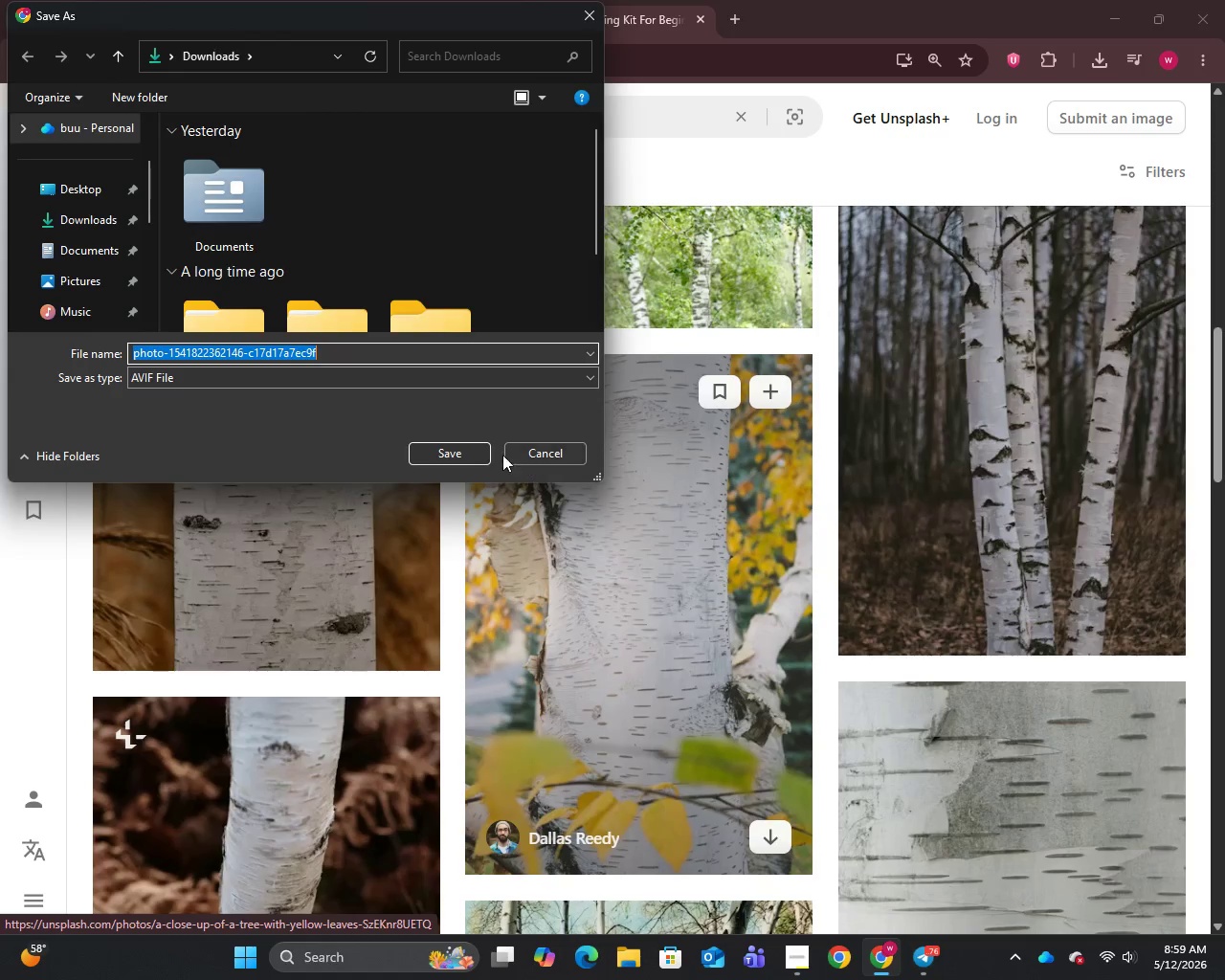 
left_click([457, 443])
 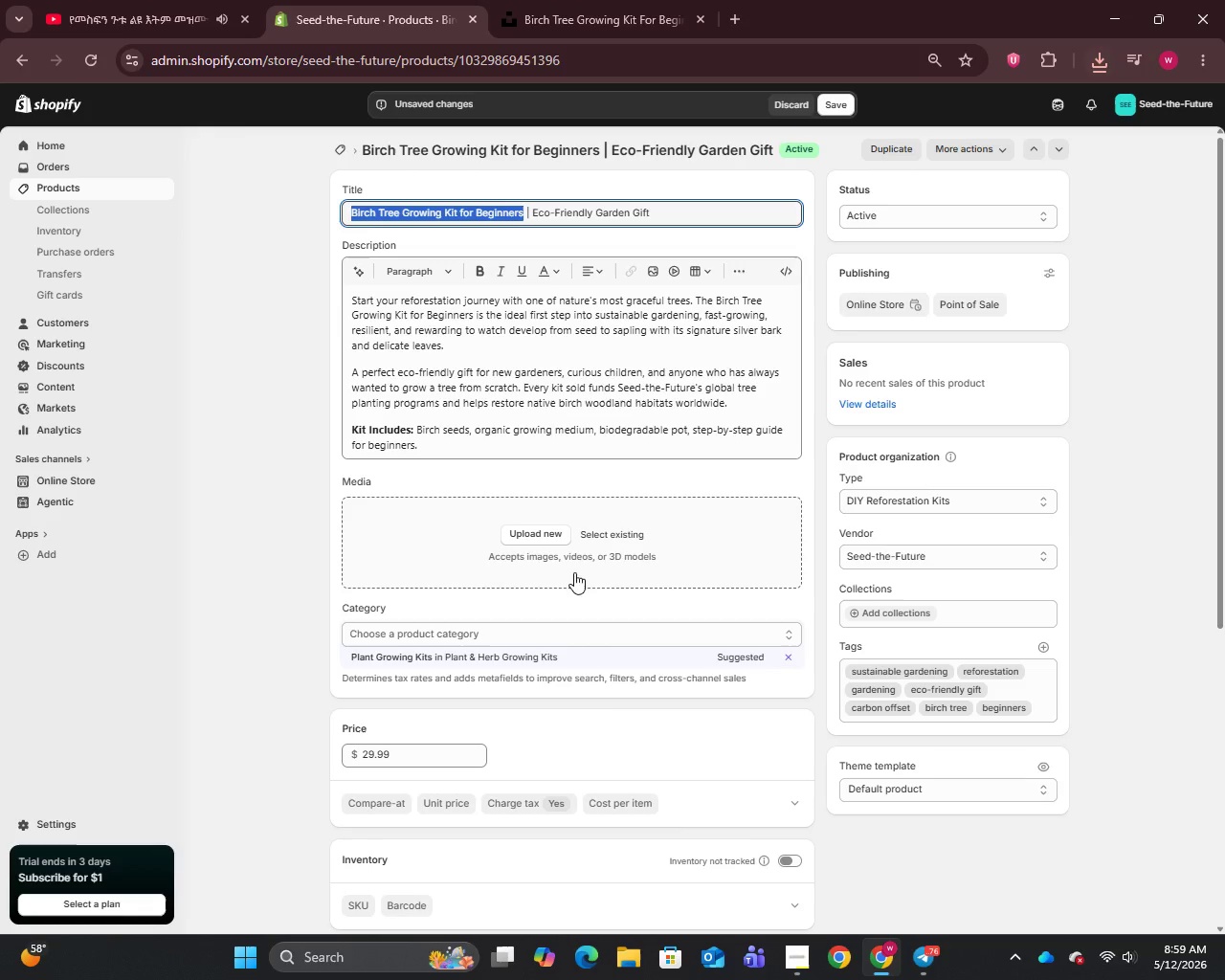 
left_click([534, 533])
 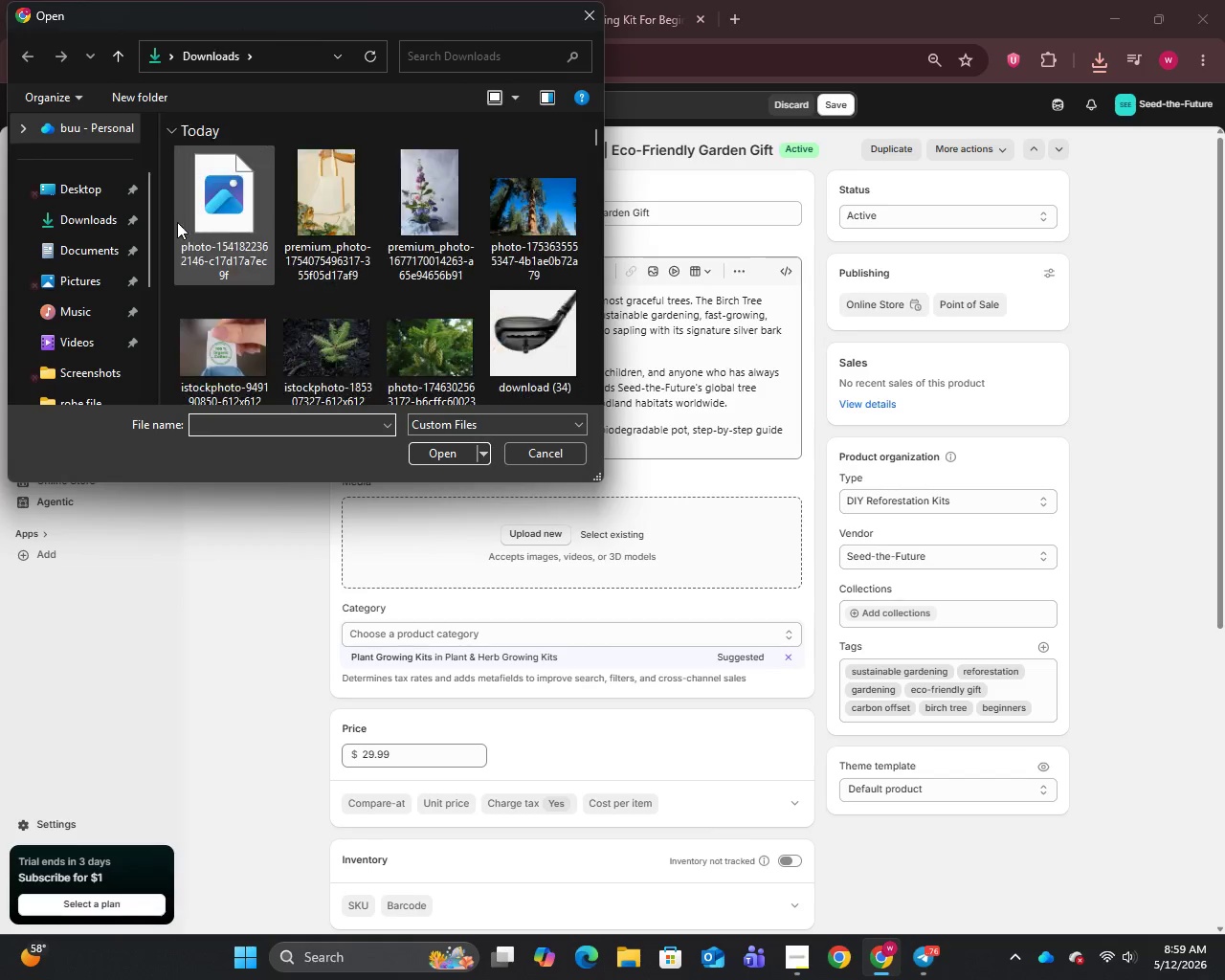 
left_click([212, 215])
 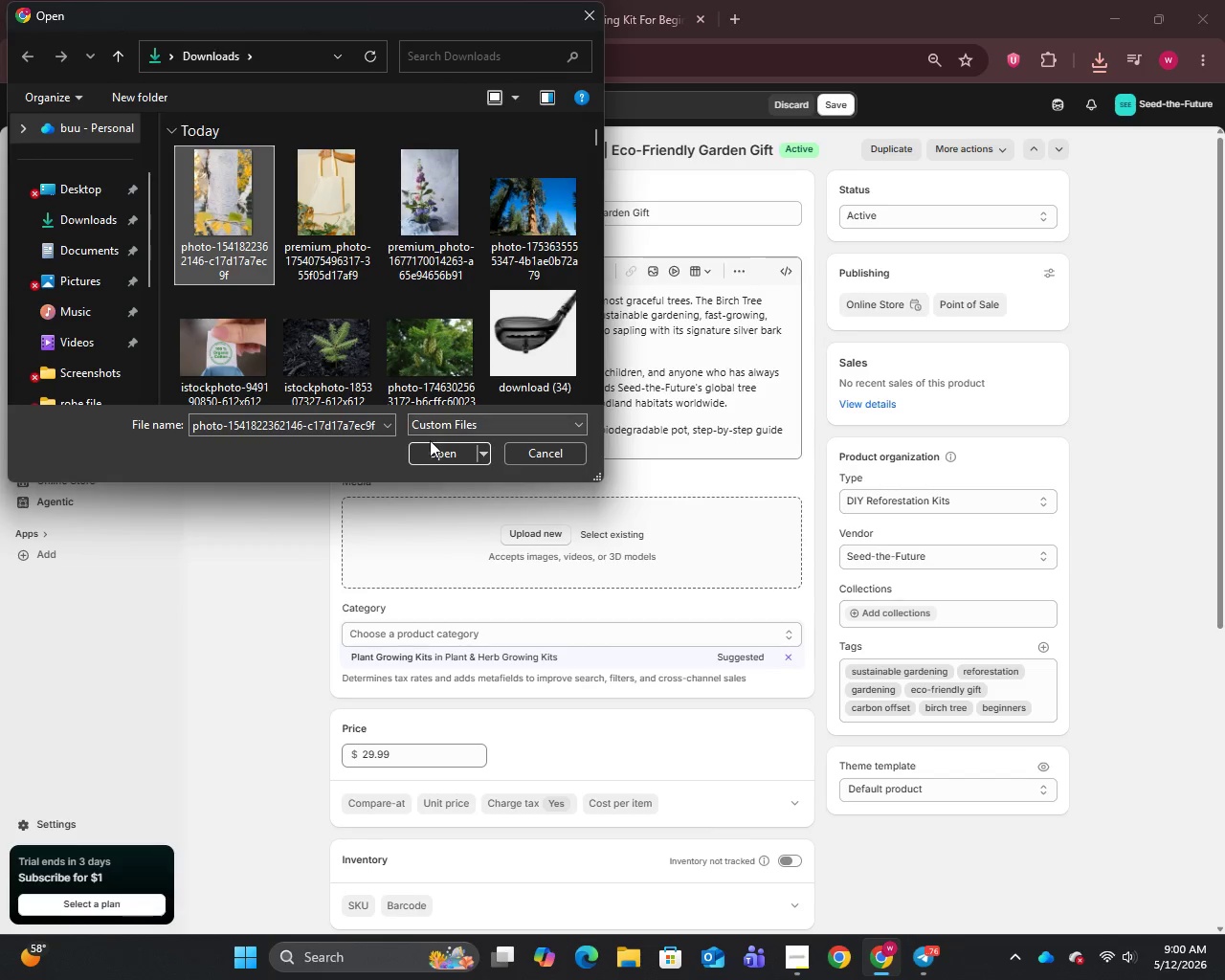 
left_click([436, 452])
 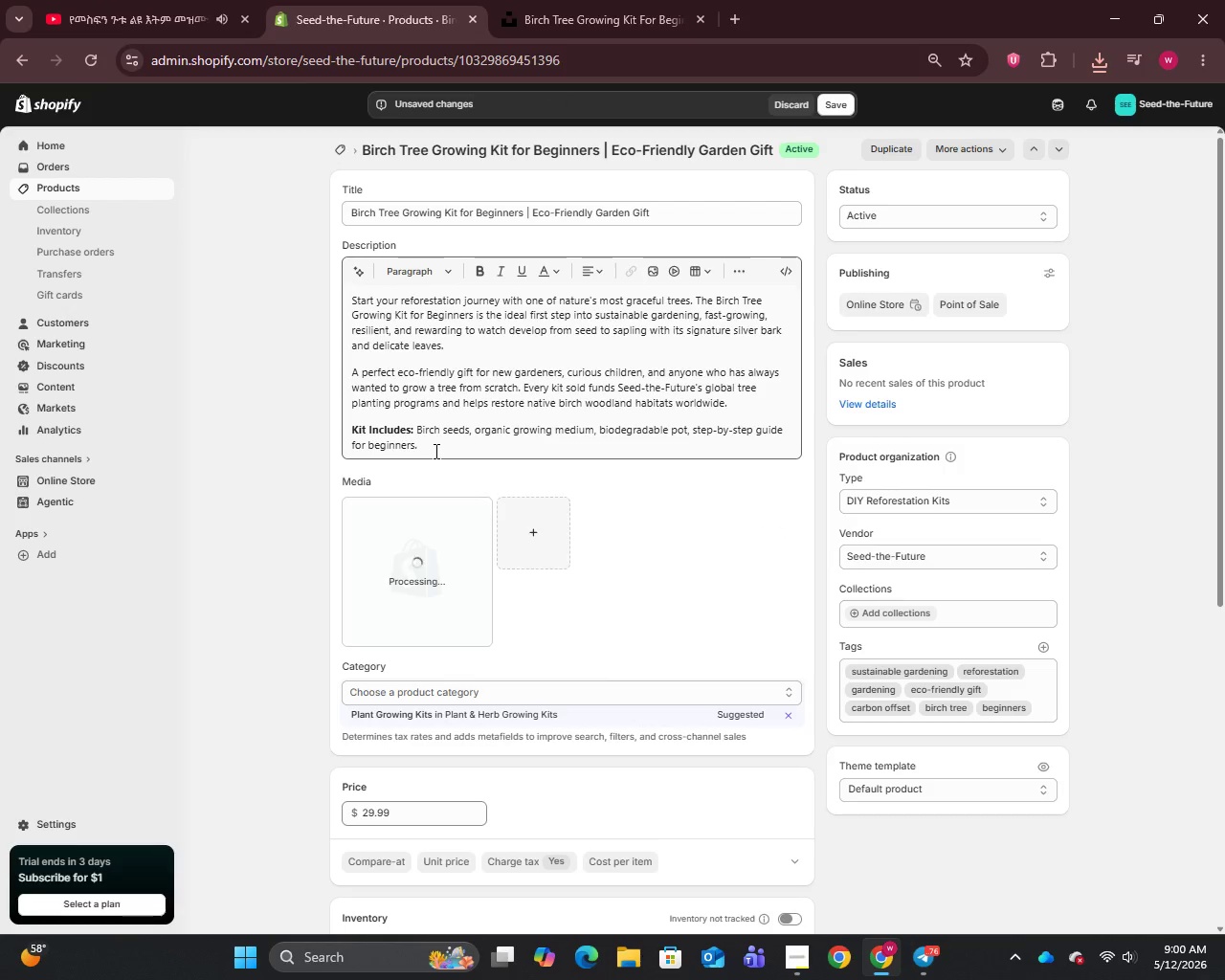 
wait(9.28)
 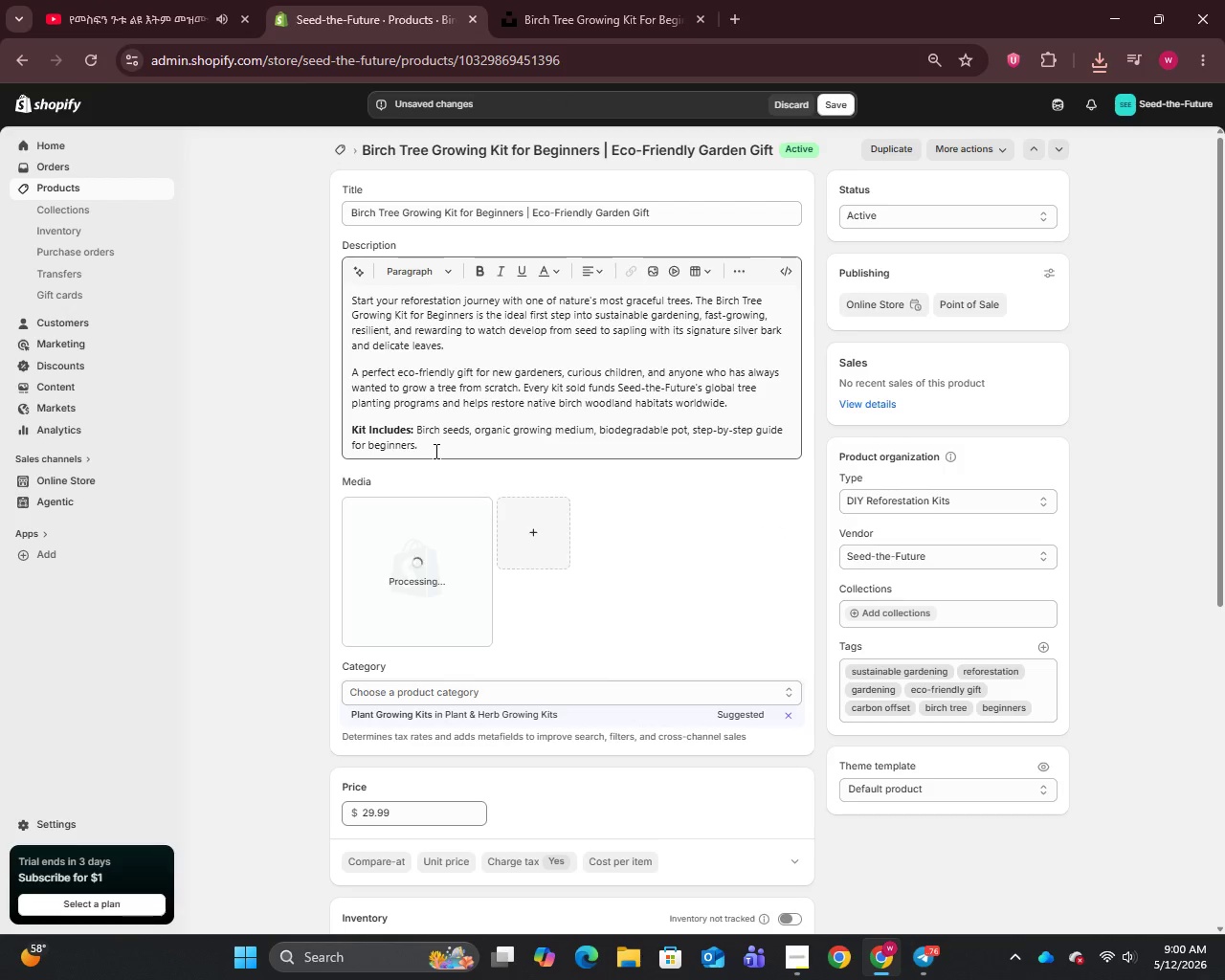 
left_click([413, 568])
 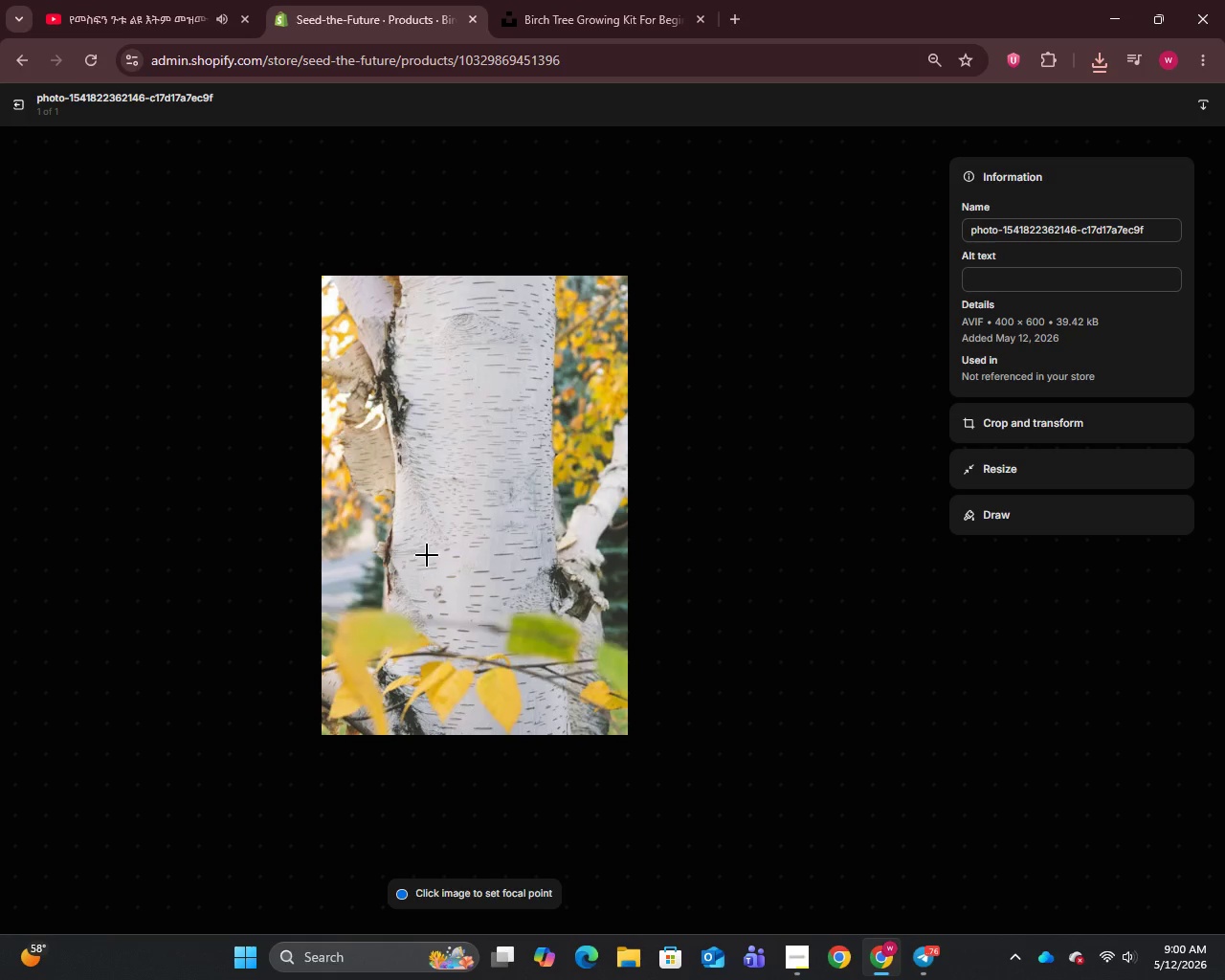 
left_click([984, 227])
 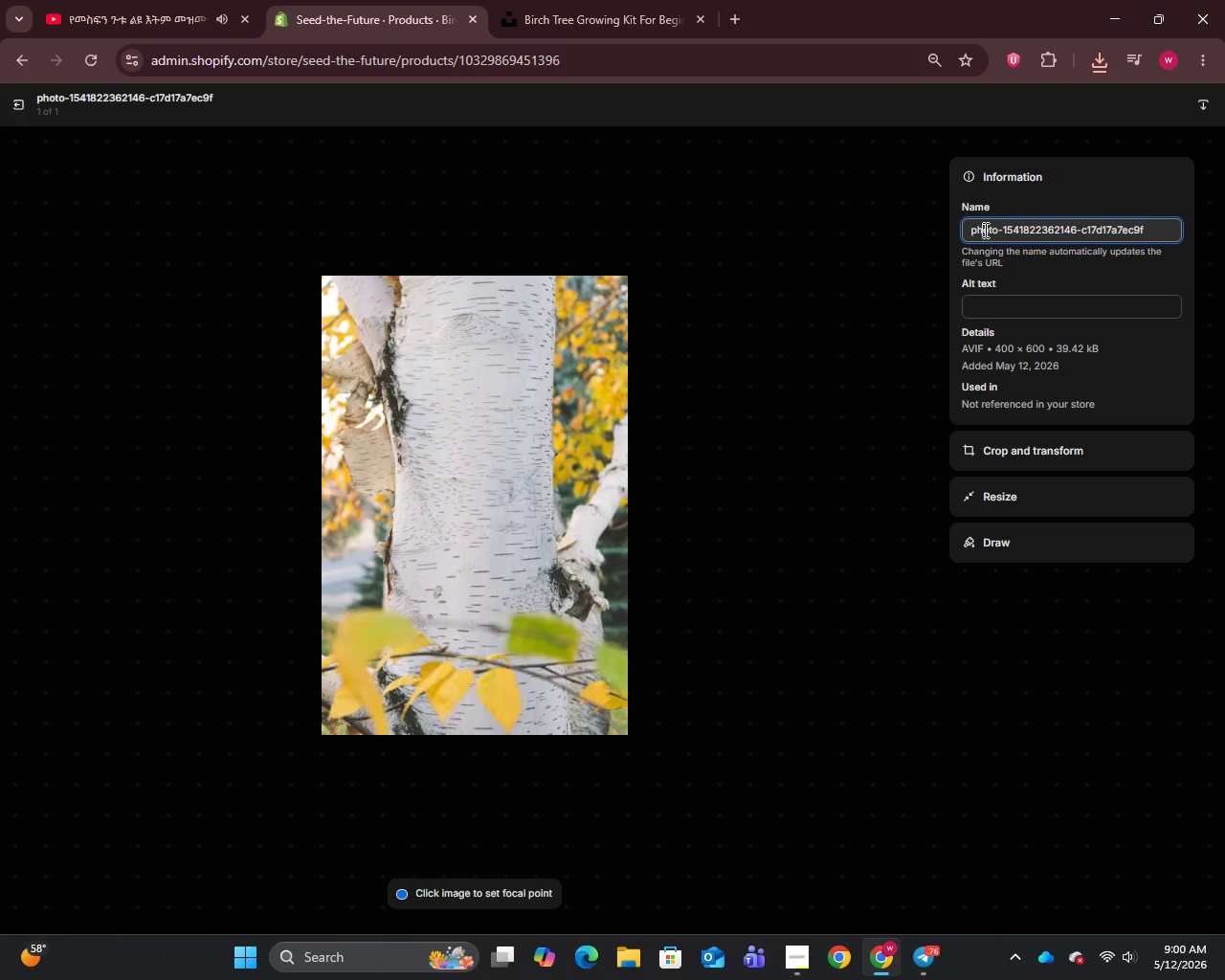 
key(Control+A)
 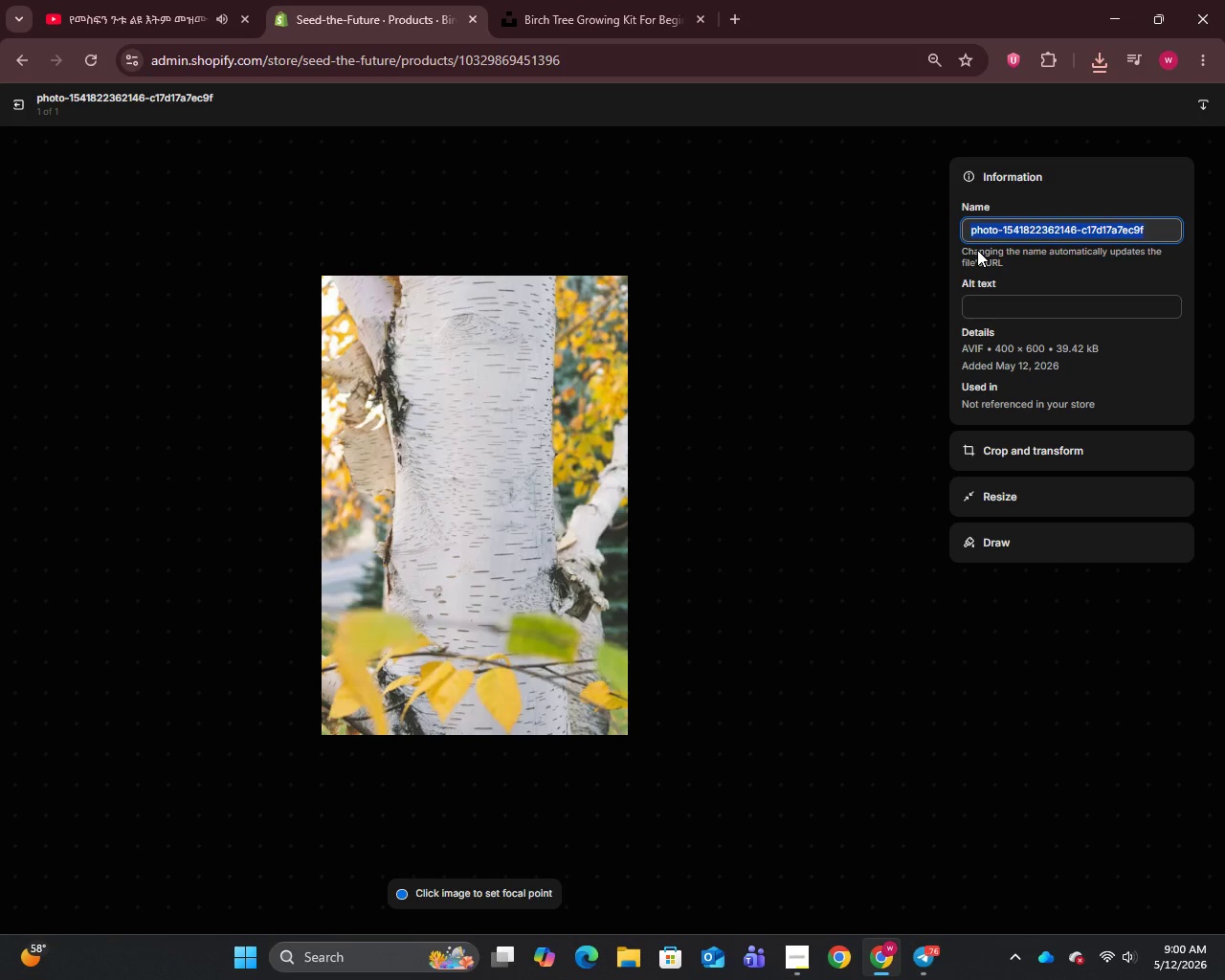 
key(Control+V)
 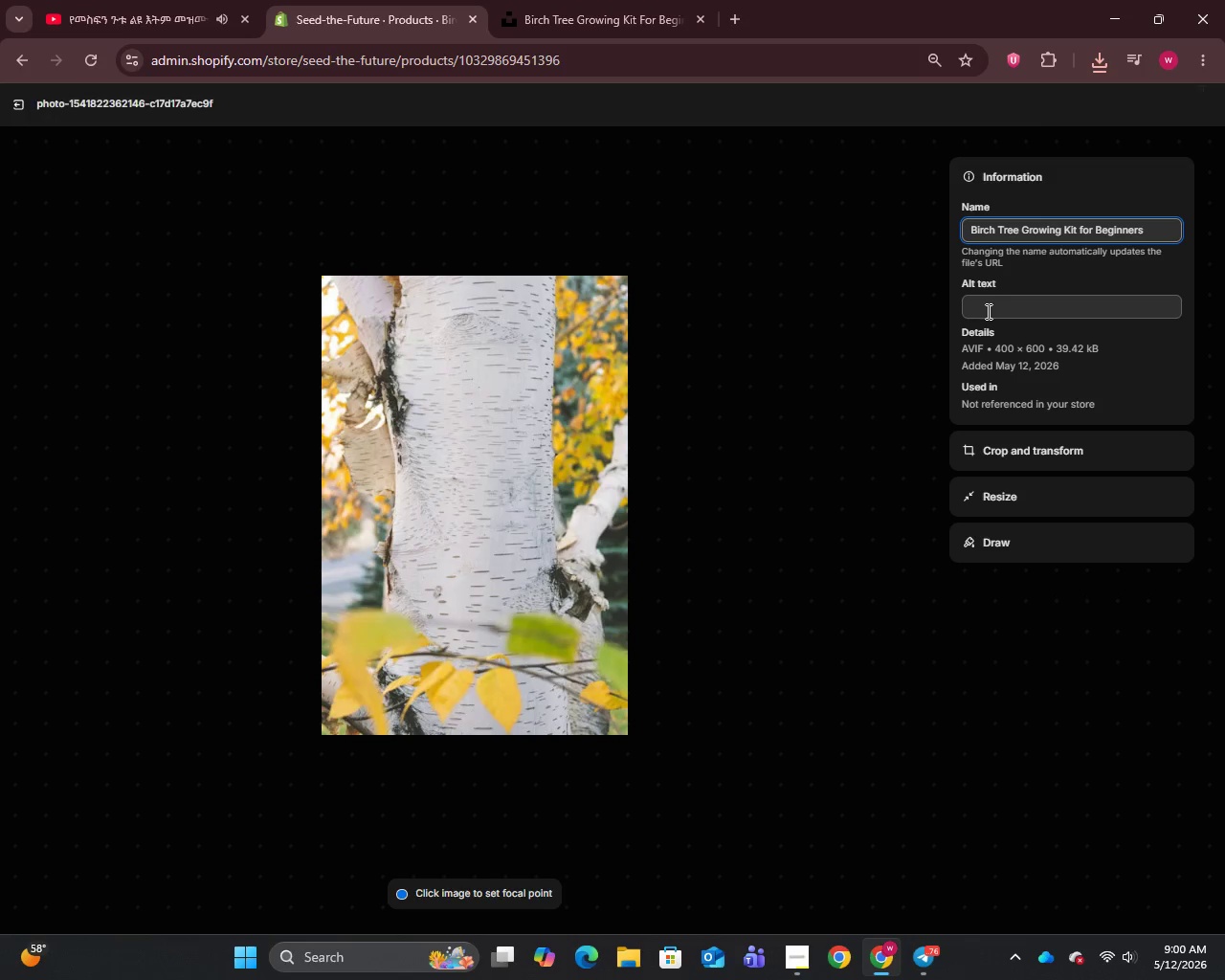 
left_click([987, 311])
 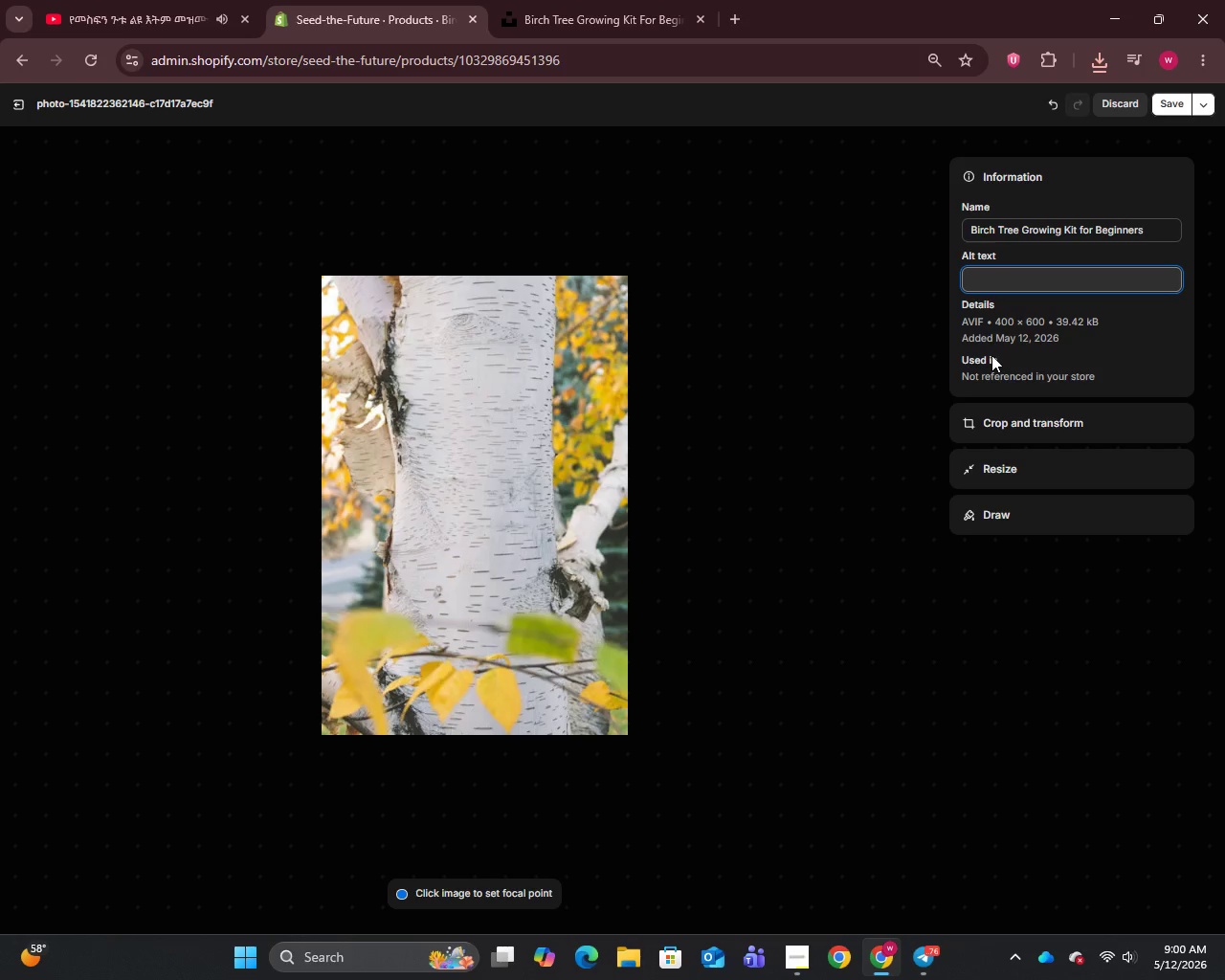 
type(Birch tree growing kit for beginners displayed on a wooden table in natural sunlight for eco-friendly gardening.)
 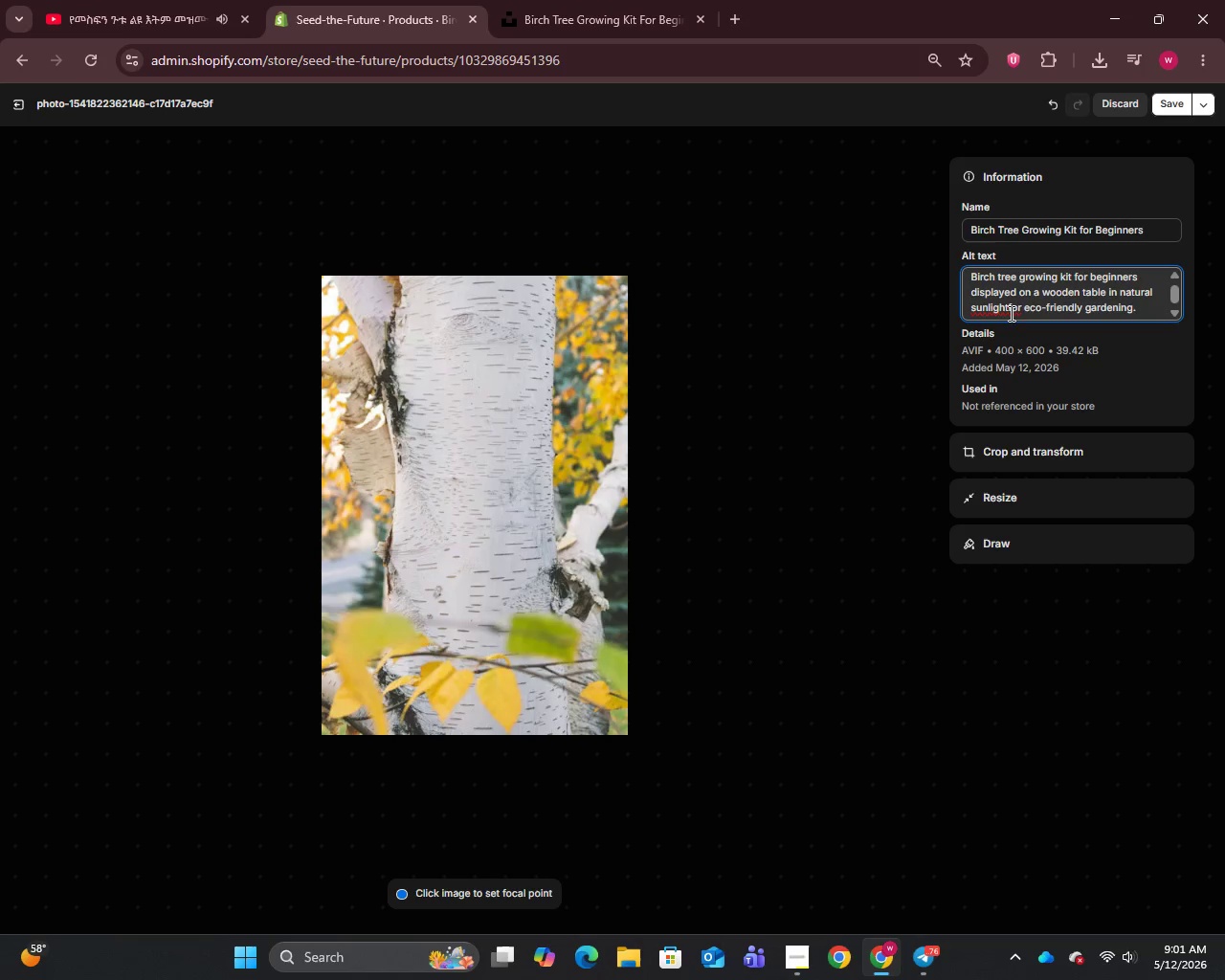 
left_click([1008, 308])
 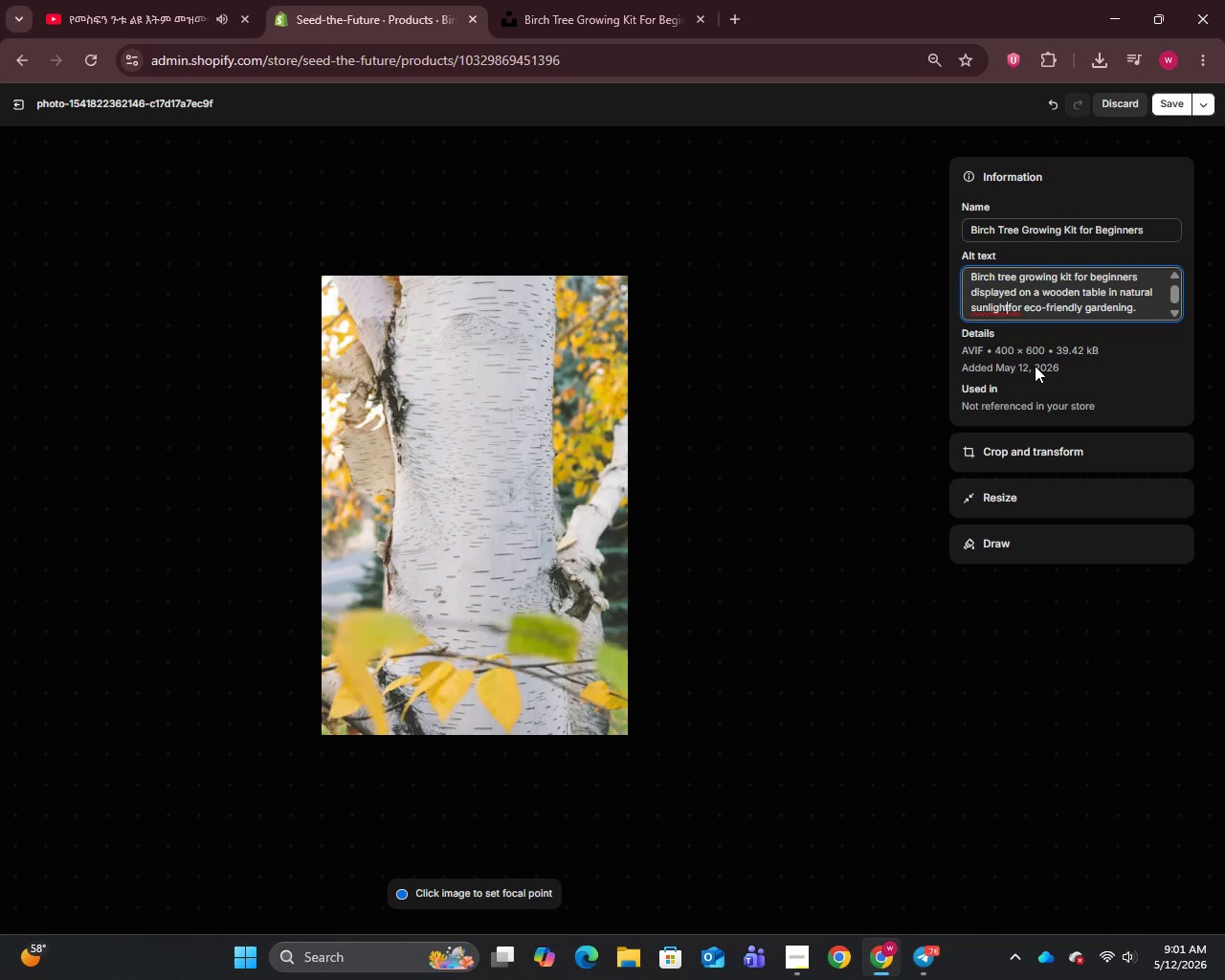 
key(Space)
 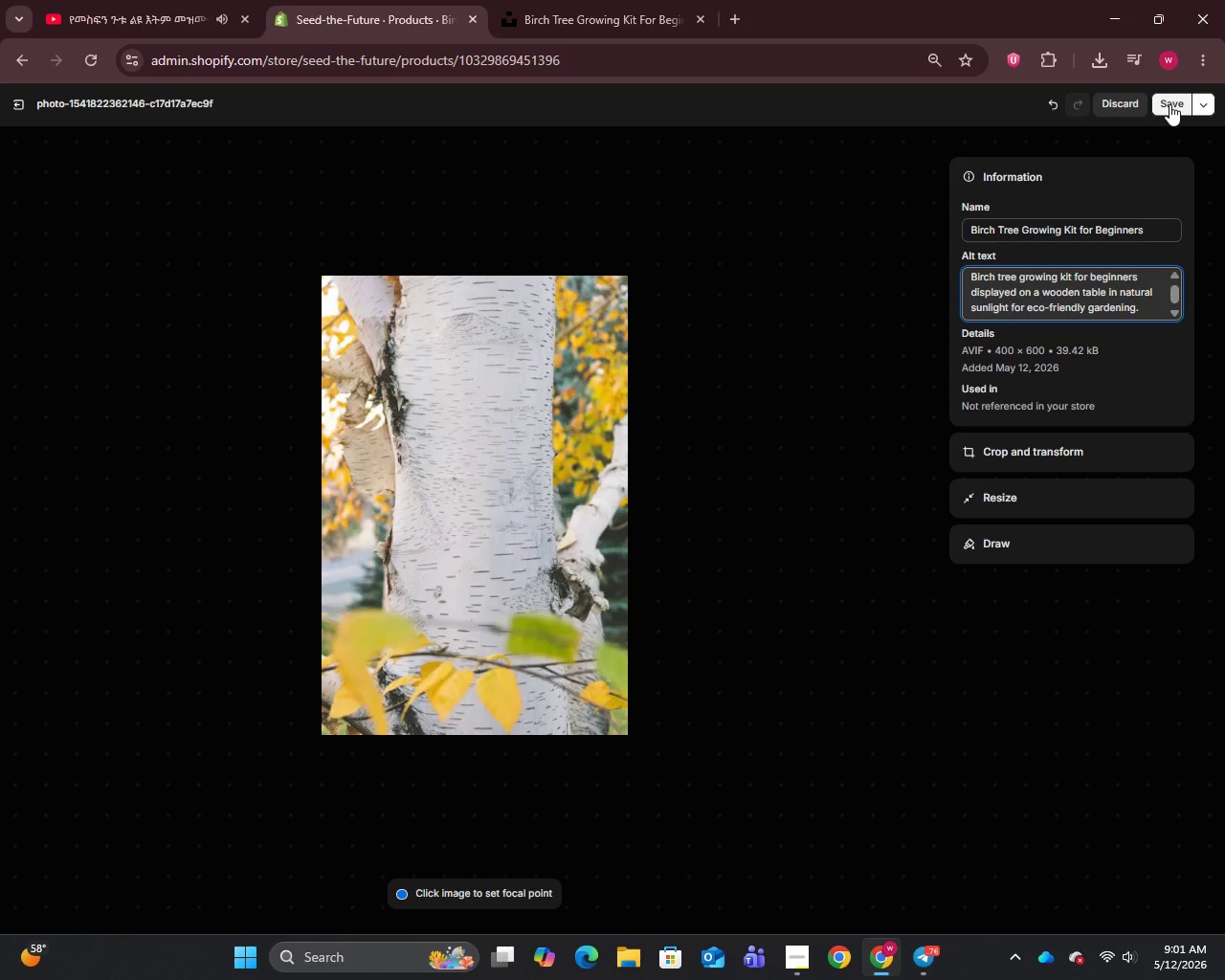 
left_click([1169, 104])
 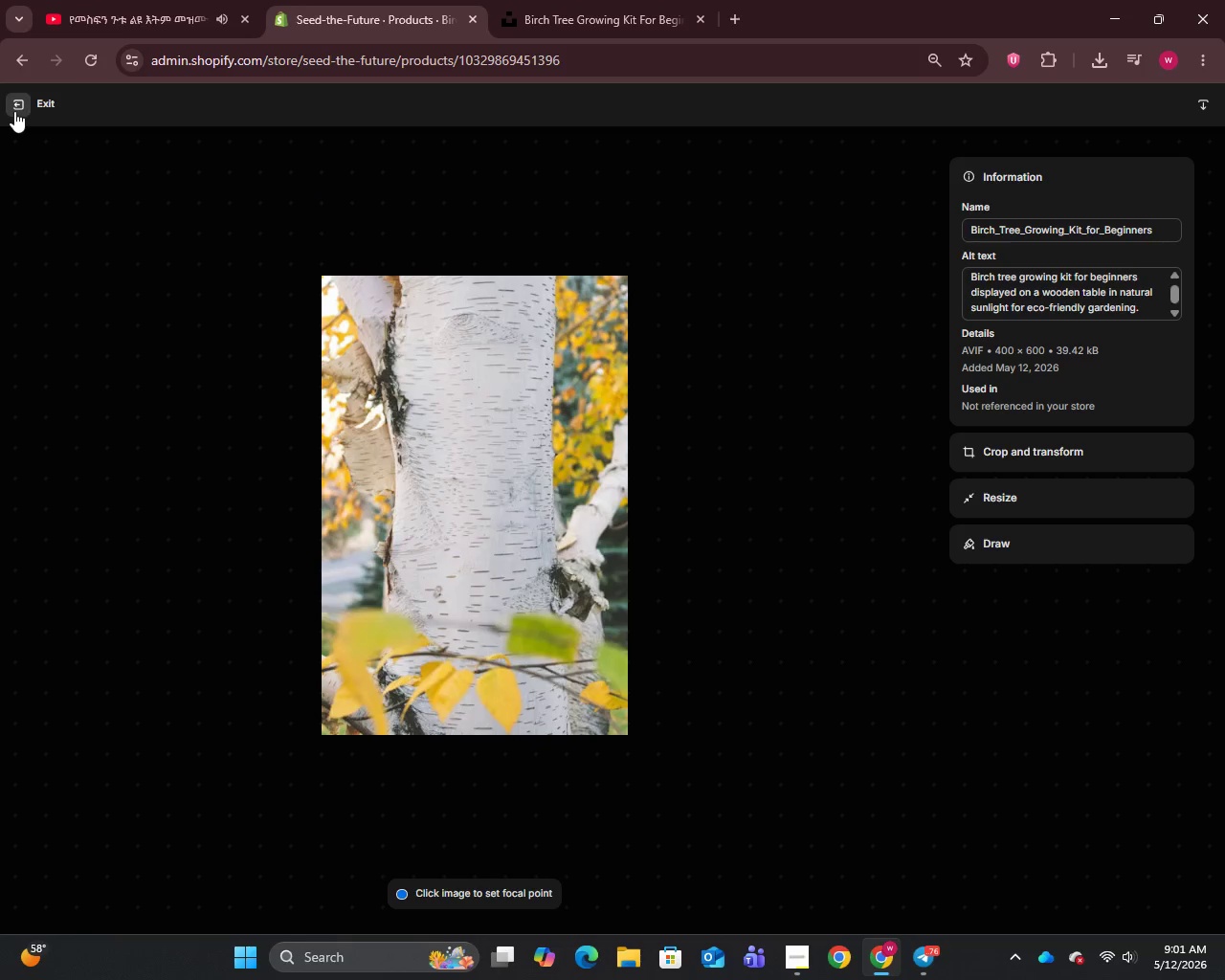 
left_click([14, 111])
 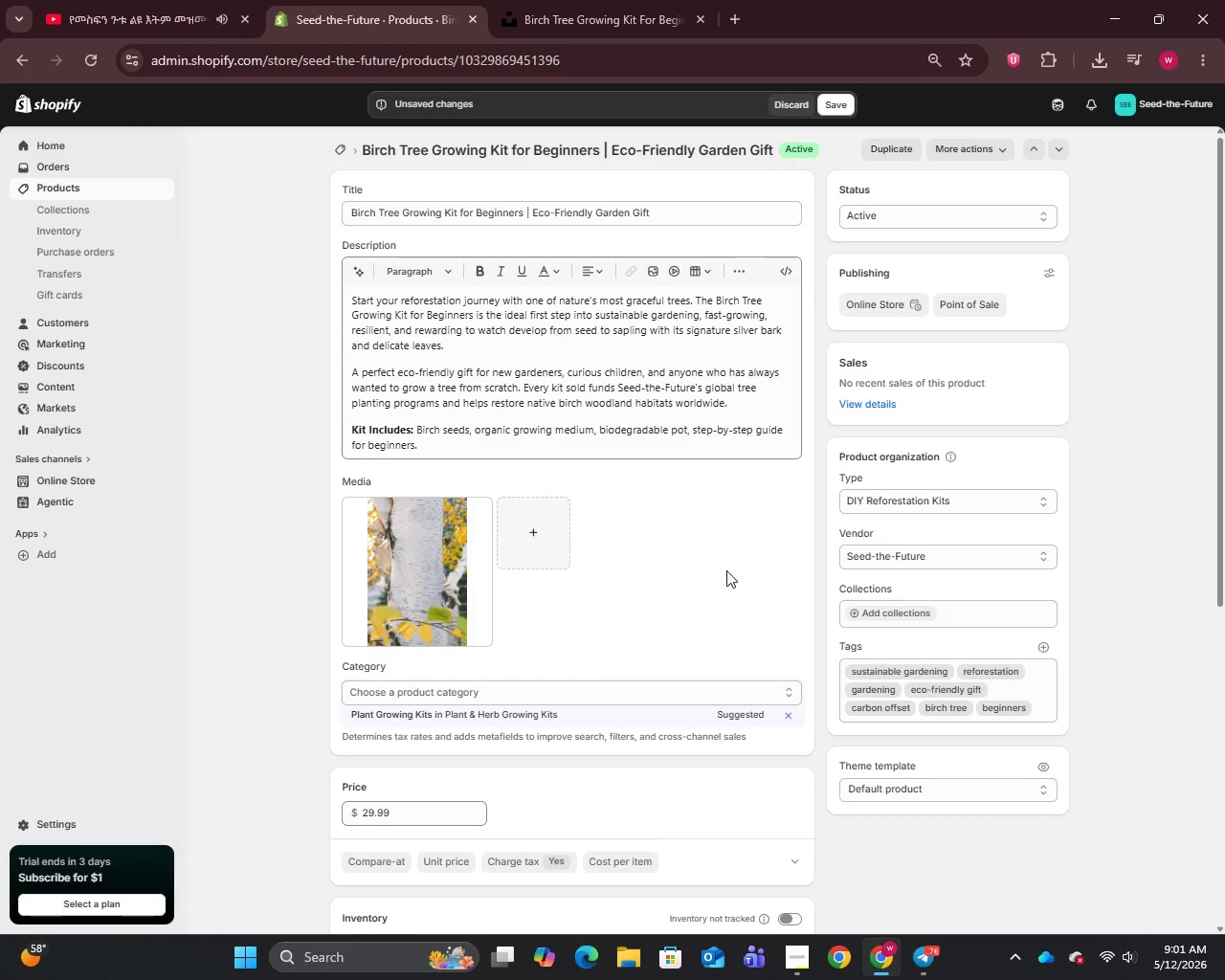 
scroll: coordinate [696, 602], scroll_direction: down, amount: 8.0
 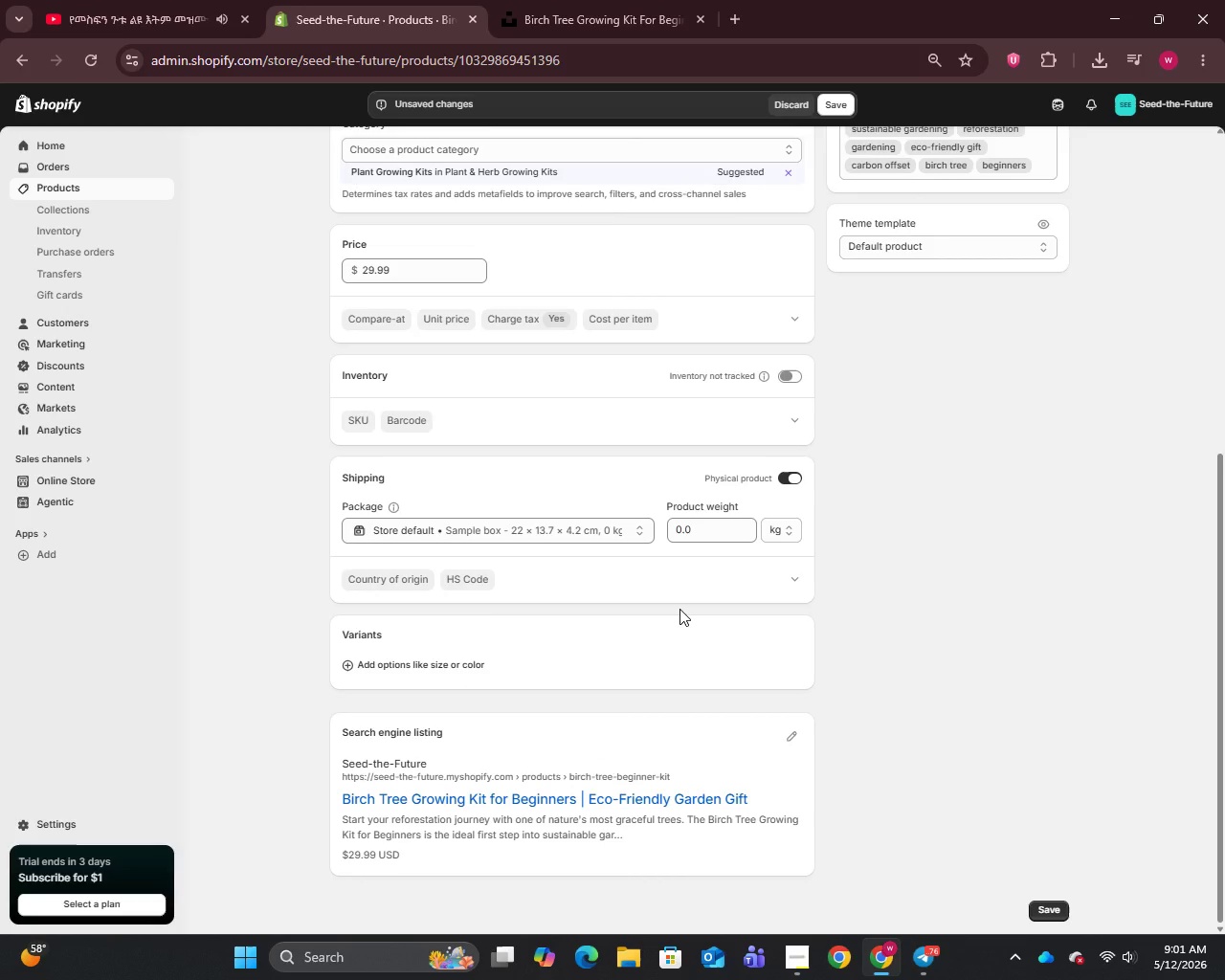 
wait(5.24)
 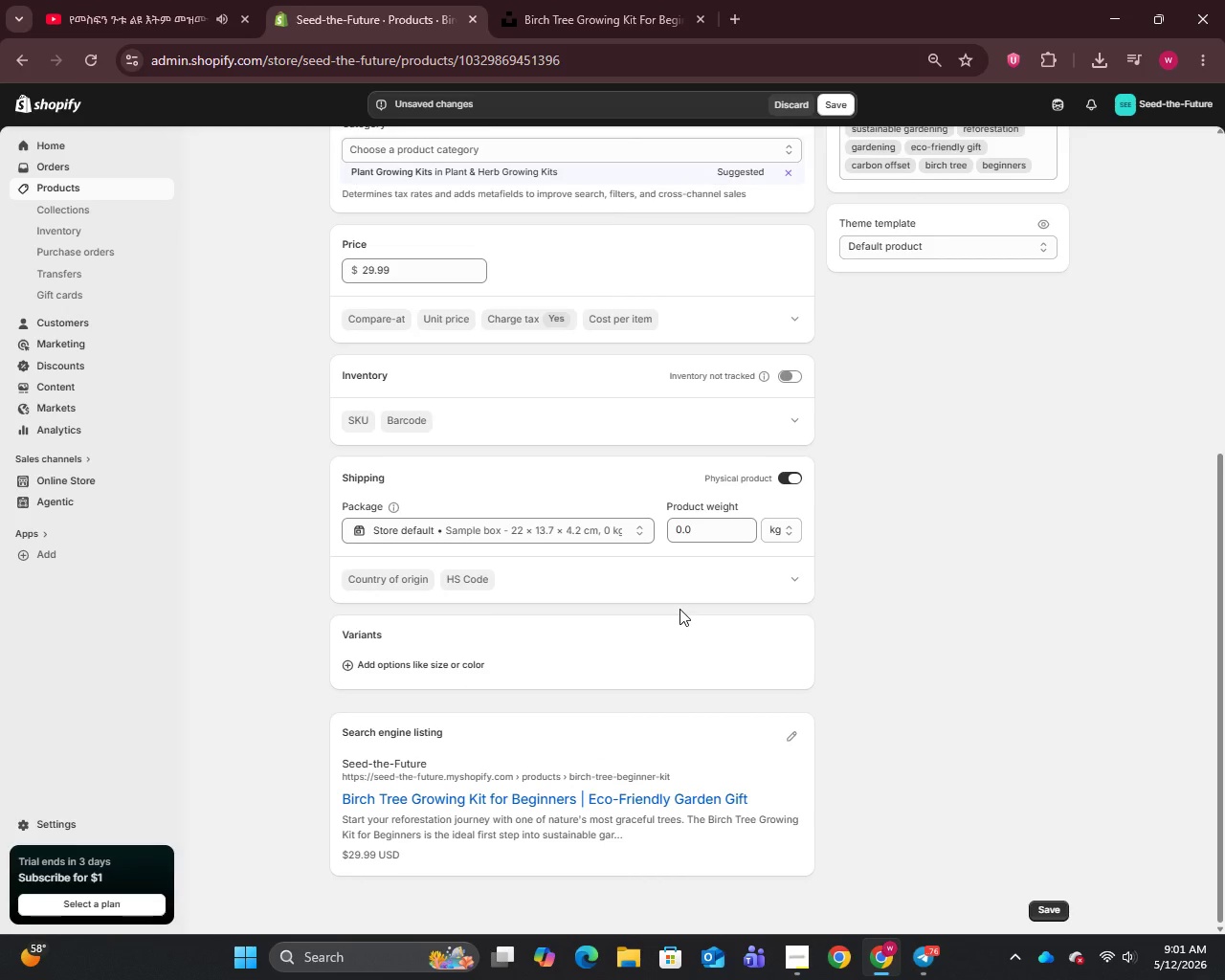 
scroll: coordinate [648, 671], scroll_direction: down, amount: 6.0
 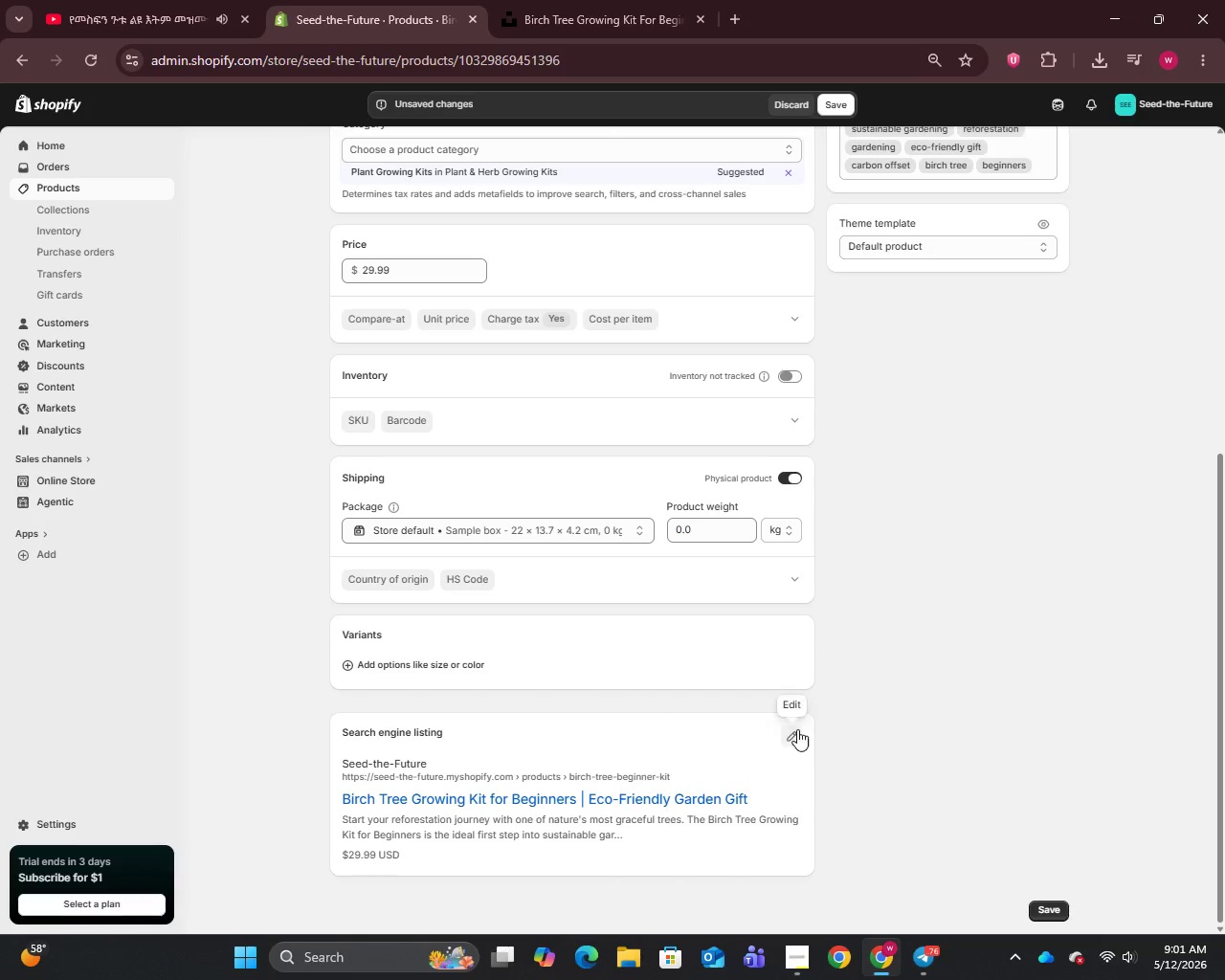 
left_click([798, 729])
 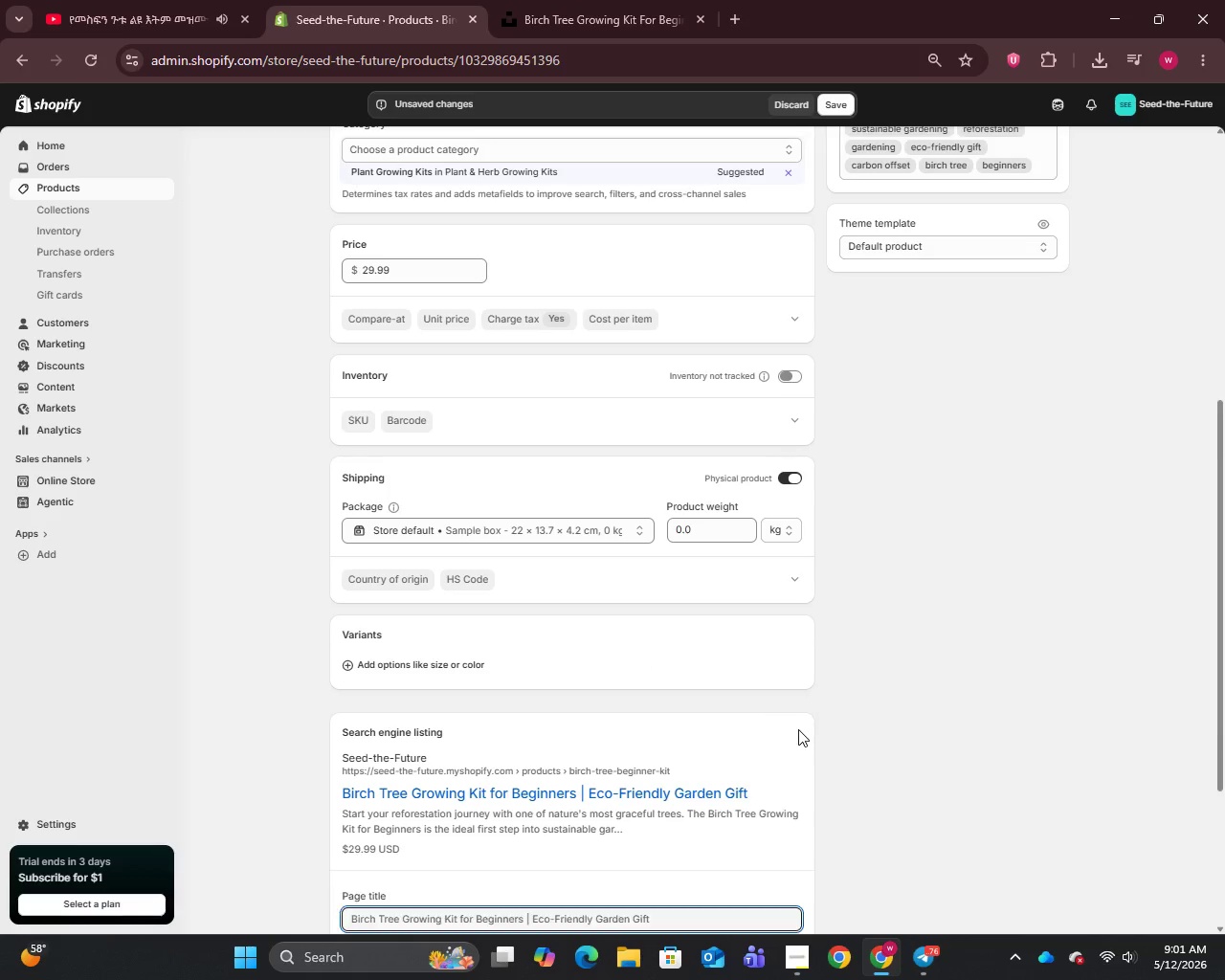 
scroll: coordinate [798, 729], scroll_direction: down, amount: 7.0
 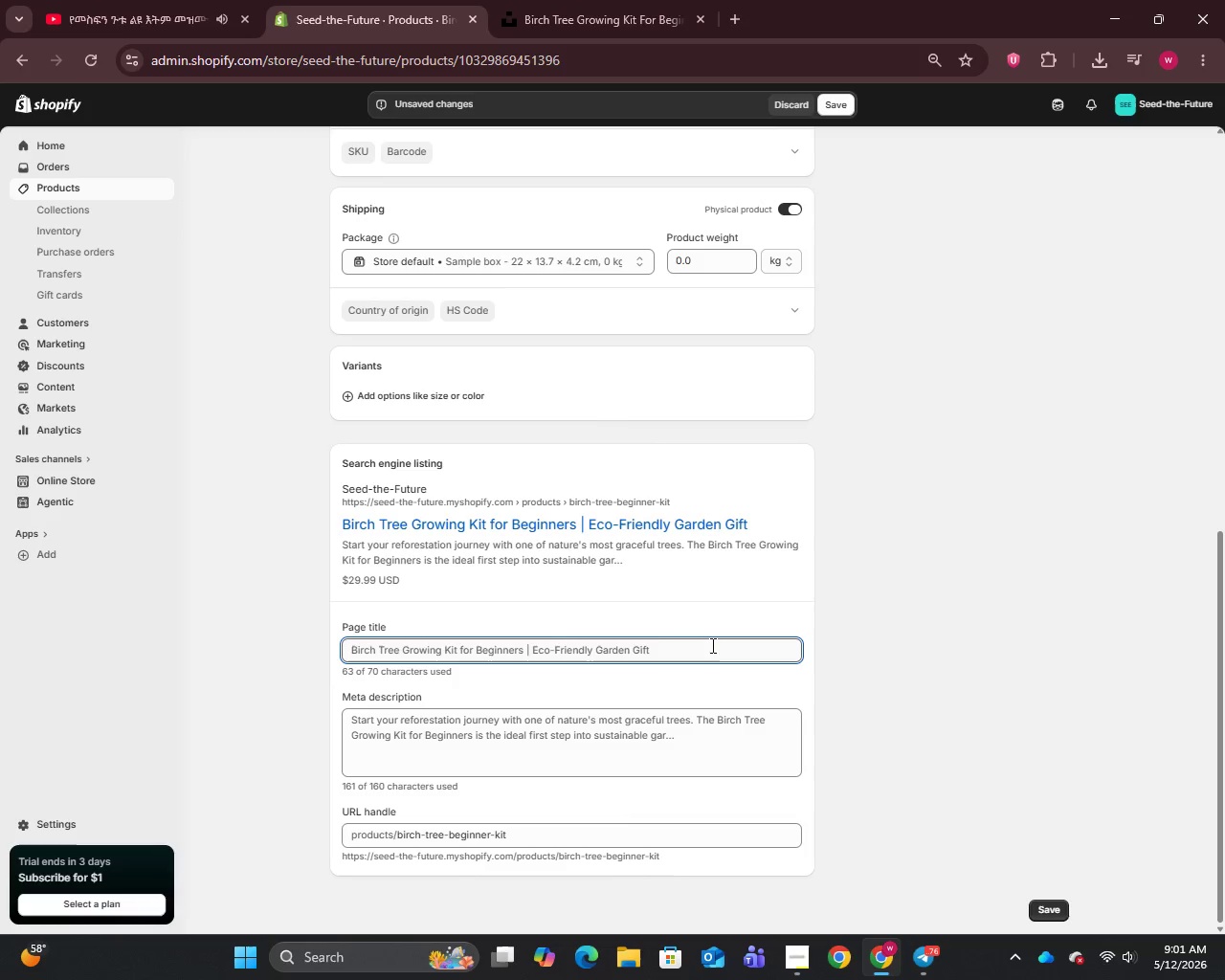 
left_click_drag(start_coordinate=[702, 646], to_coordinate=[263, 684])
 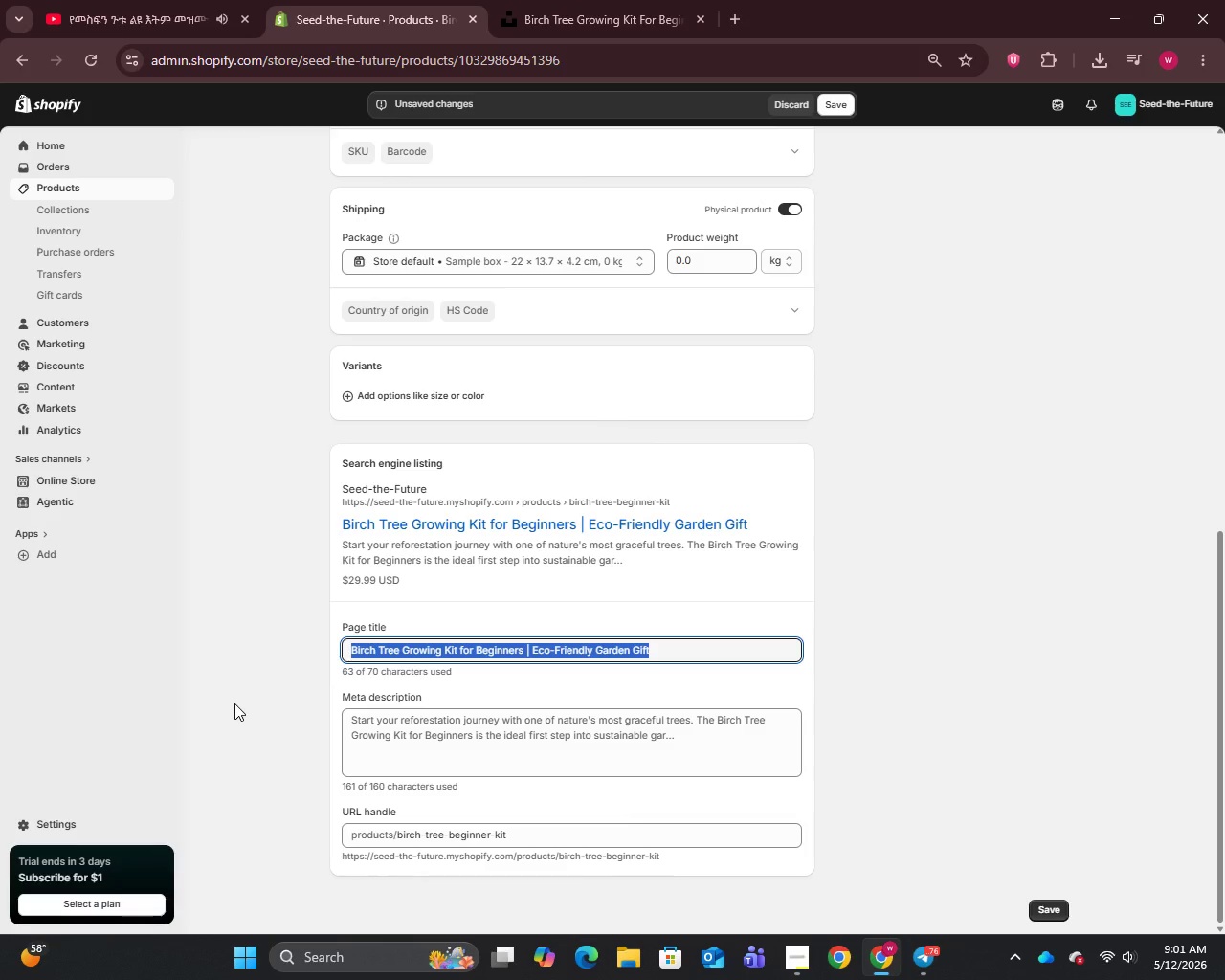 
type(Birch Tree Growing Kit | Eco-Friendly Garden Gift)
 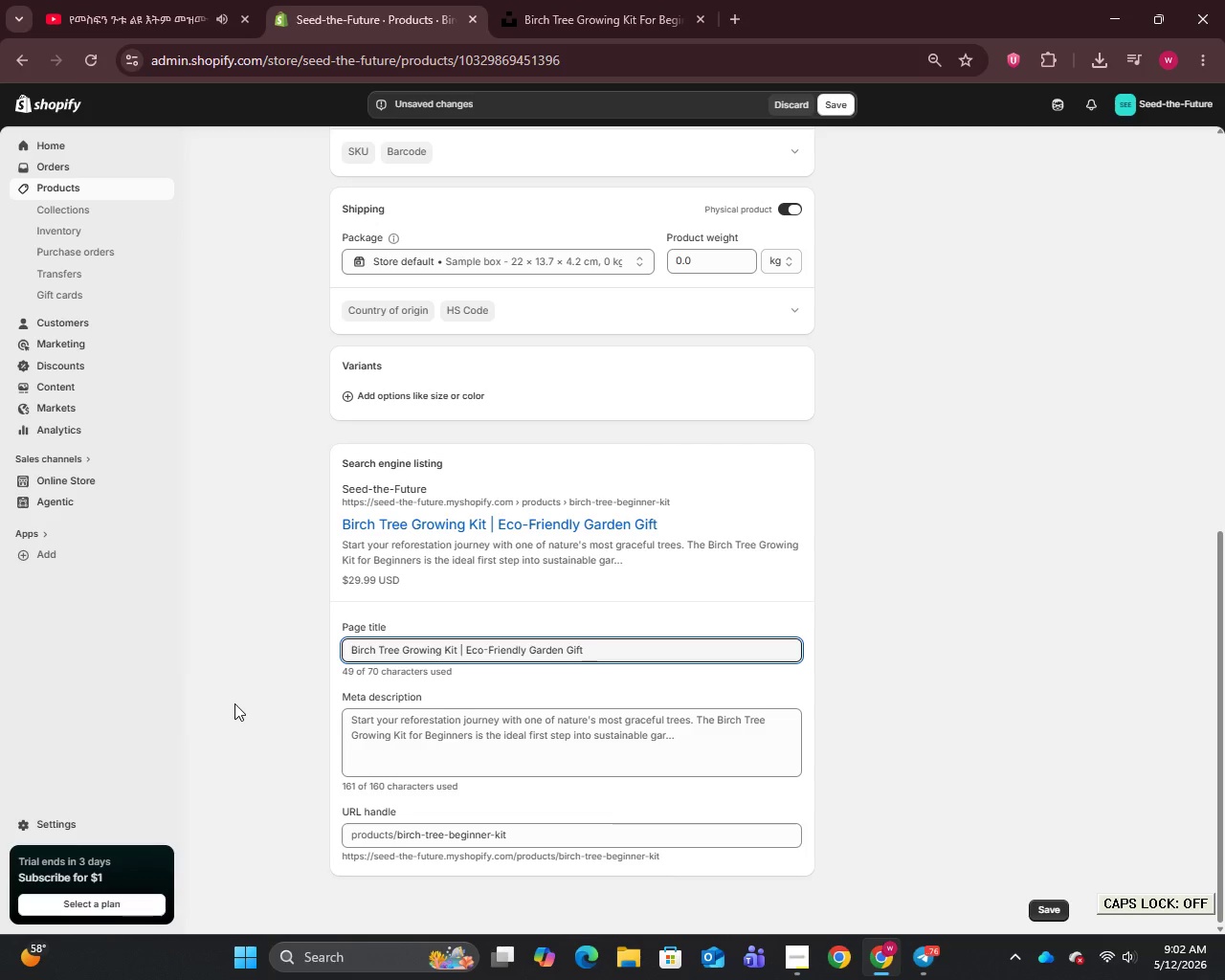 
key(Control+A)
 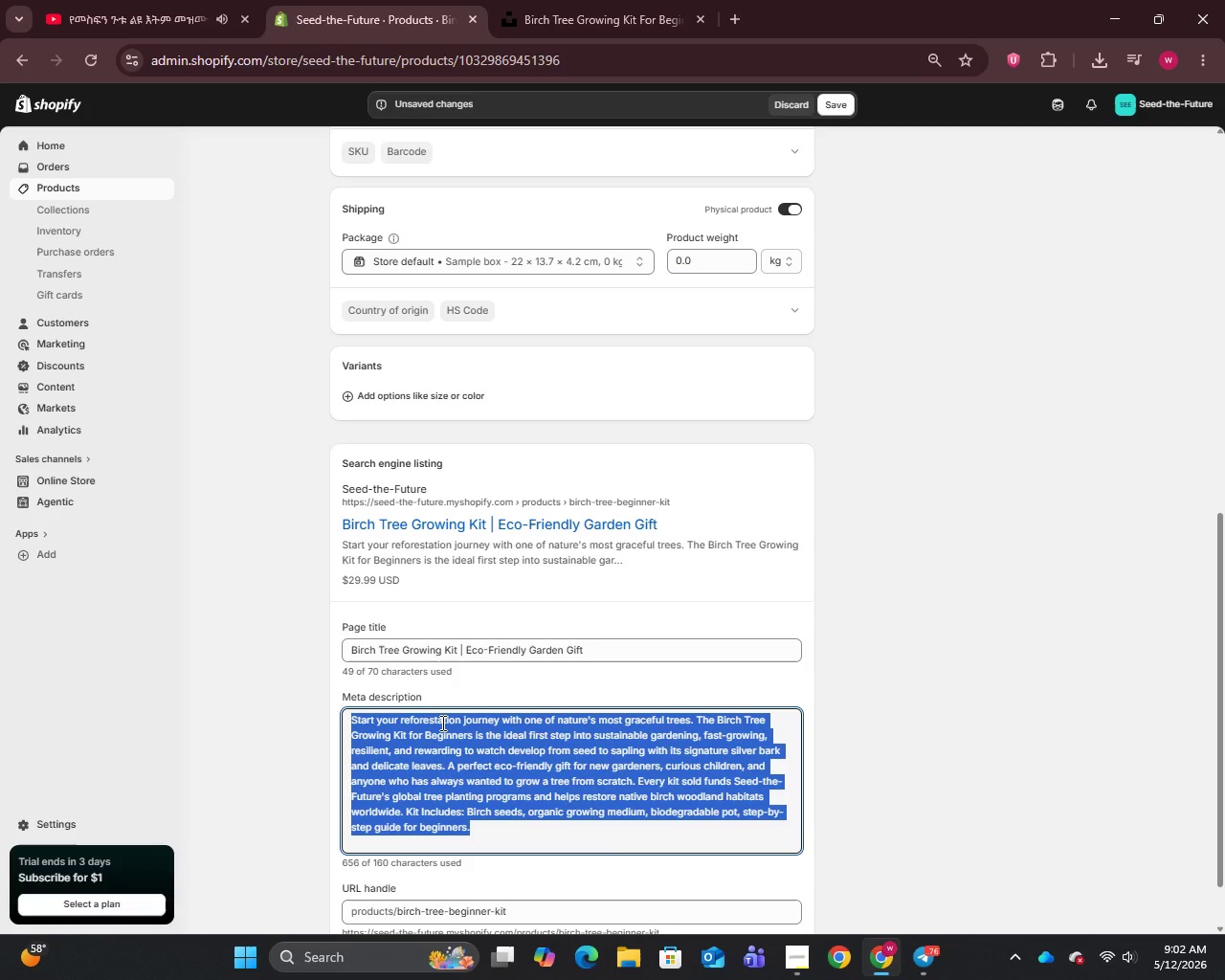 
type(Grow a birch tree from seed with this beginner-friendly eco-friendly reforestation kit. Supports sustainable gardening. Order today.)
 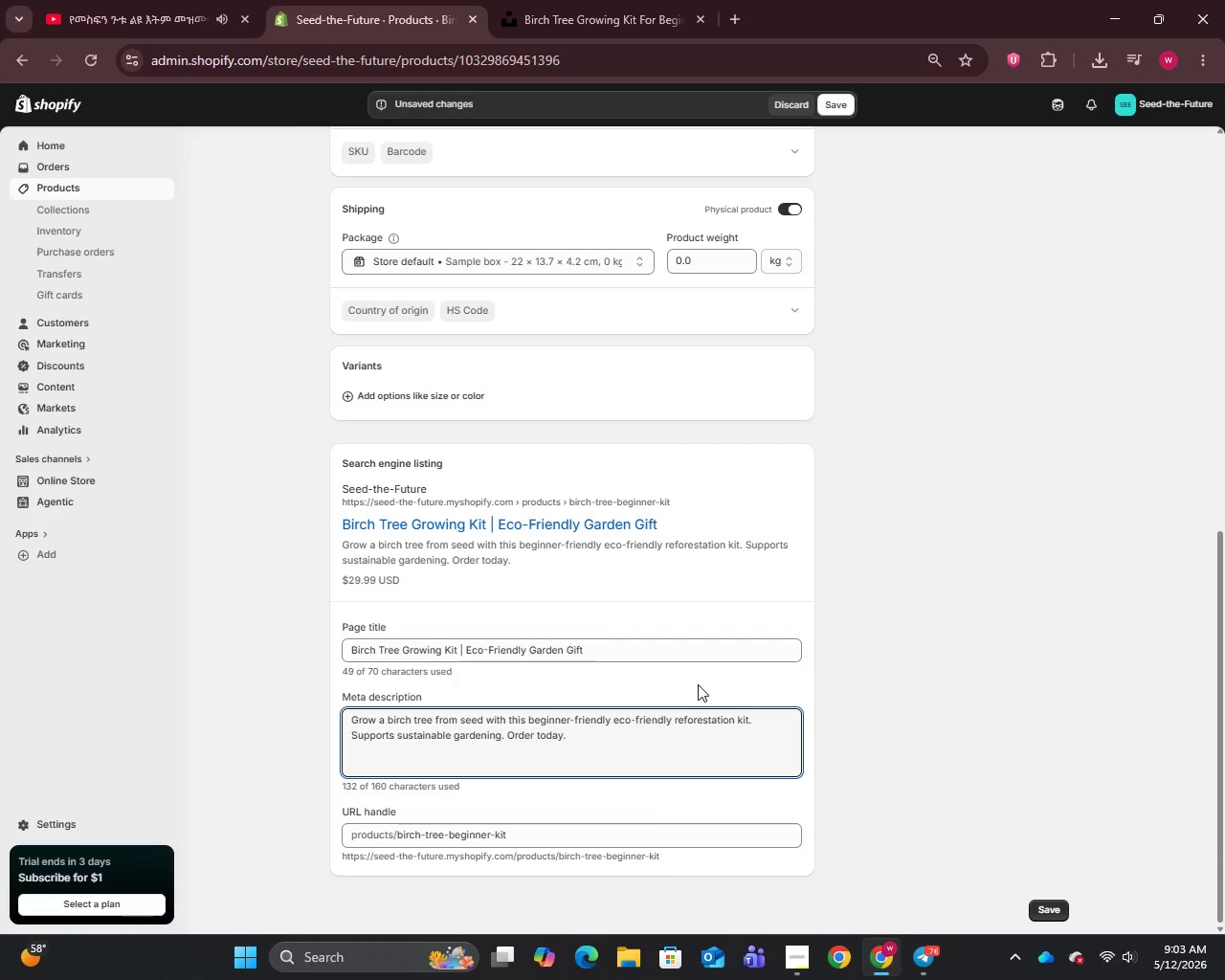 
wait(5.47)
 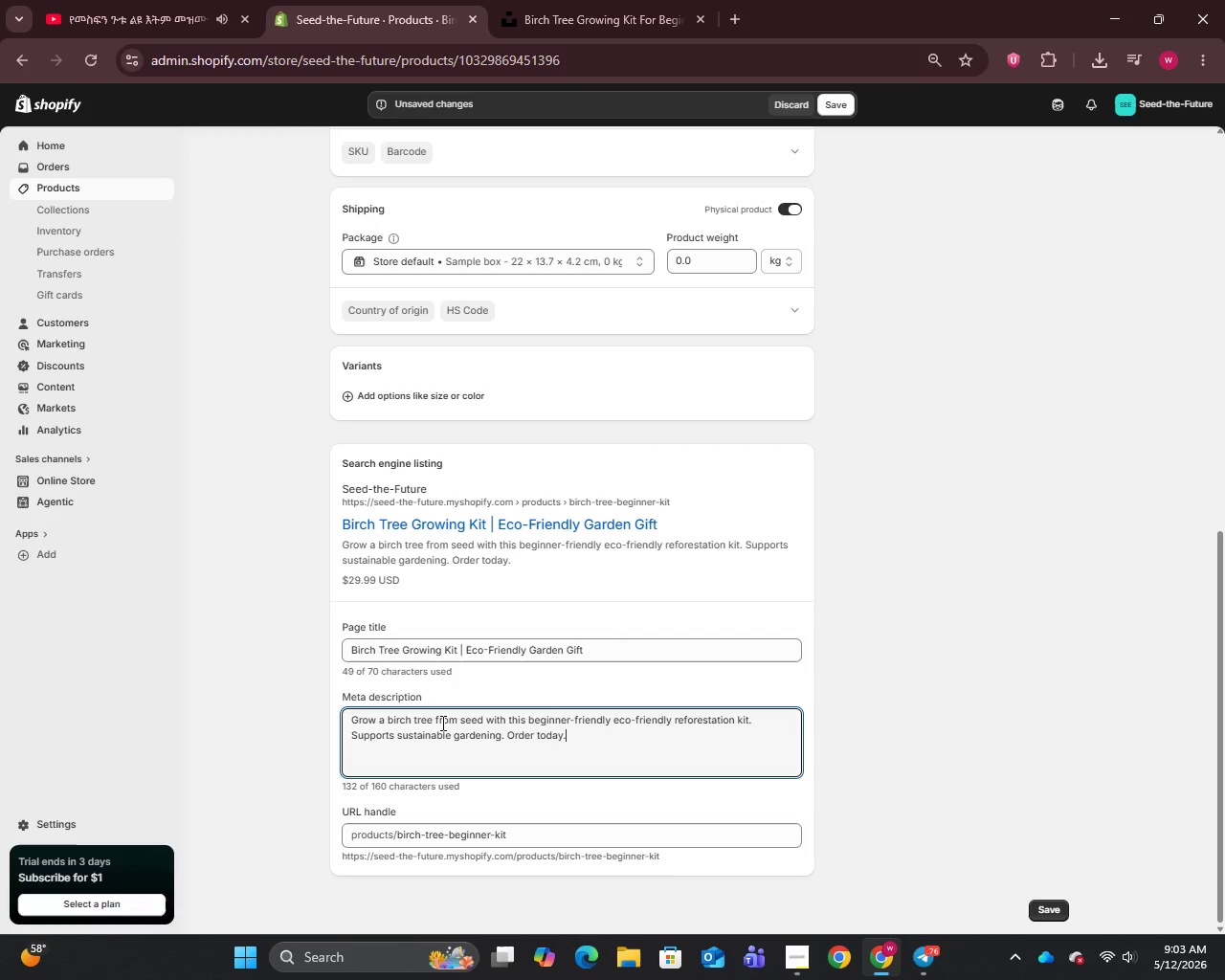 
scroll: coordinate [698, 684], scroll_direction: up, amount: 11.0
 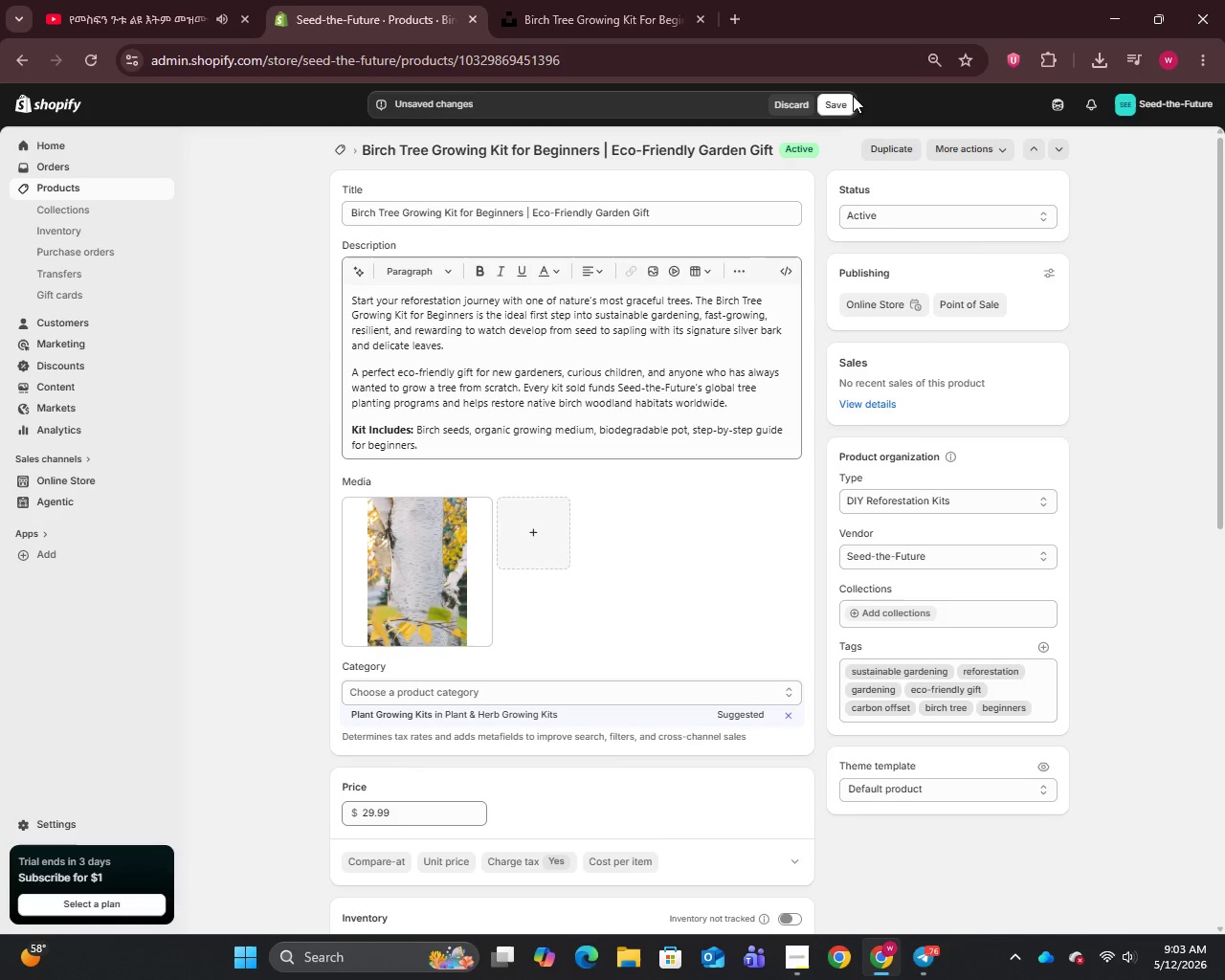 
left_click([835, 107])
 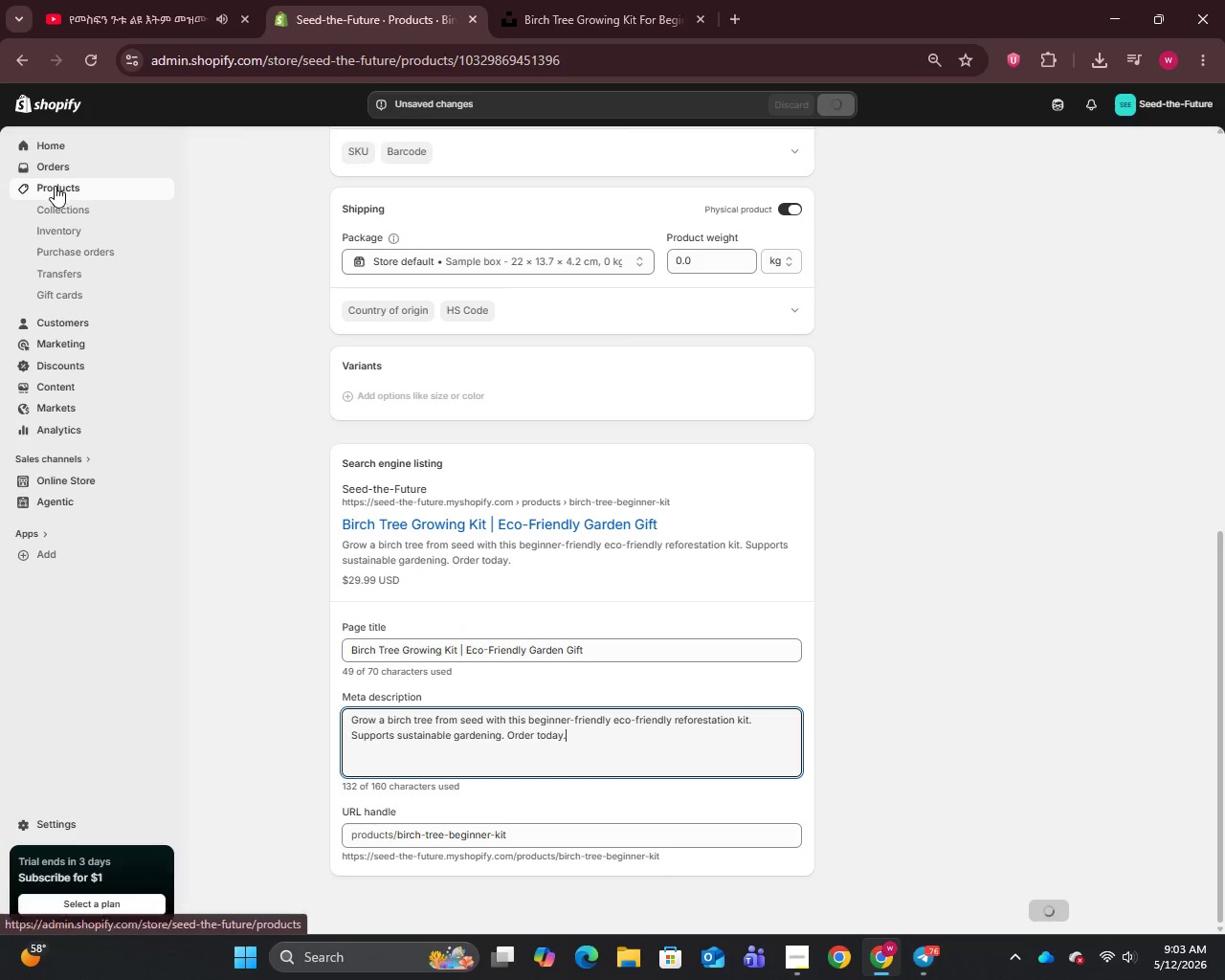 
left_click([54, 188])
 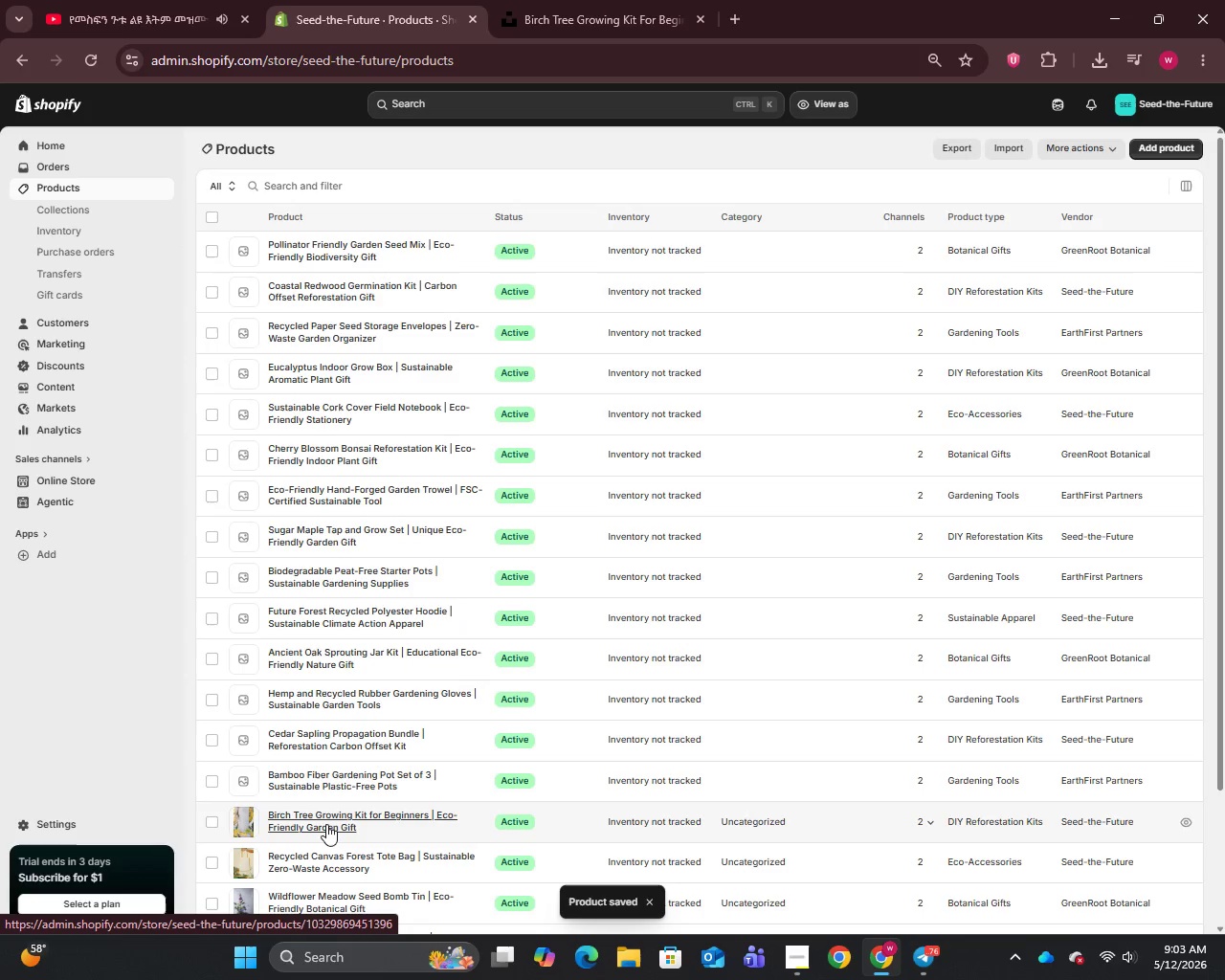 
left_click([323, 773])
 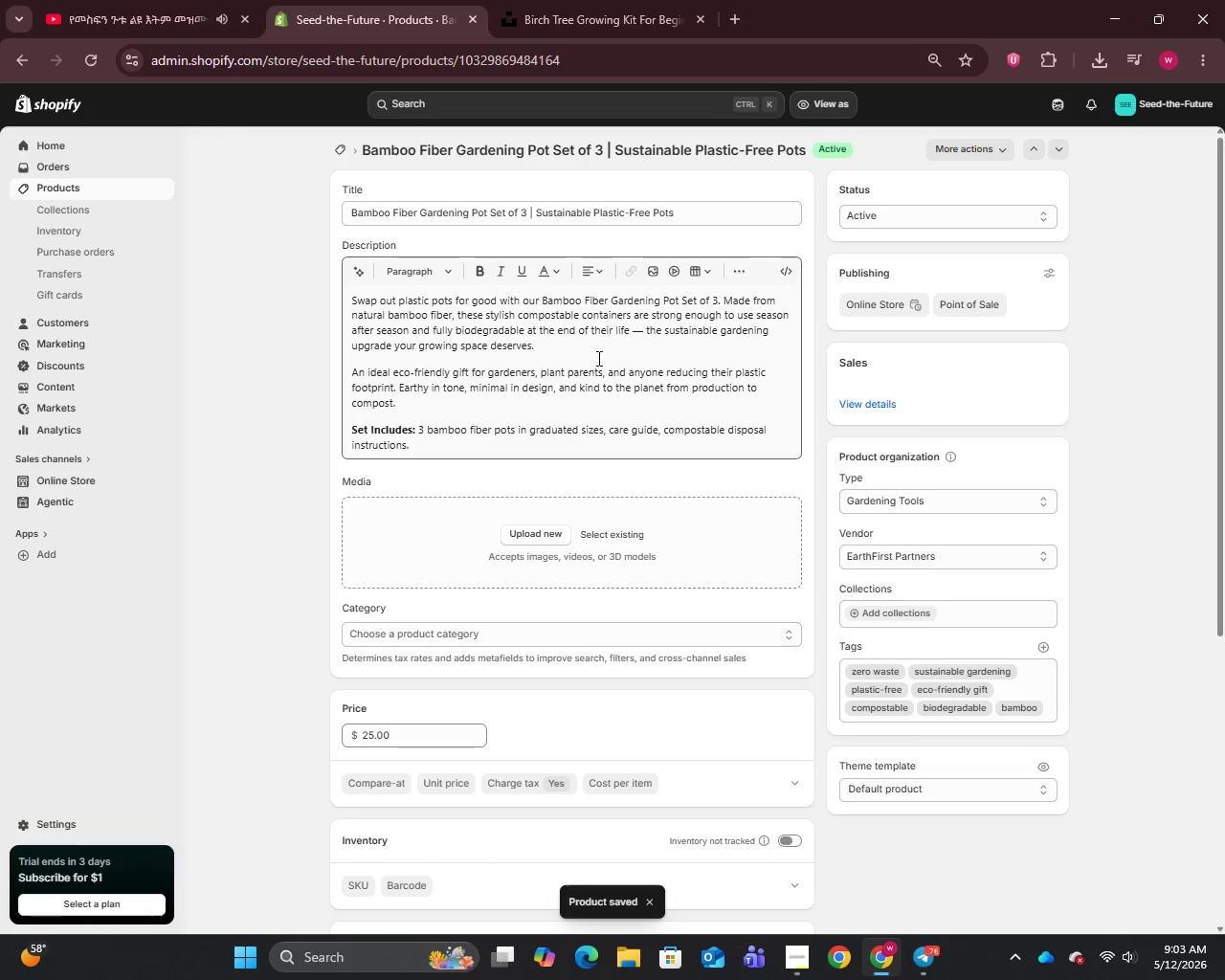 
left_click([639, 328])
 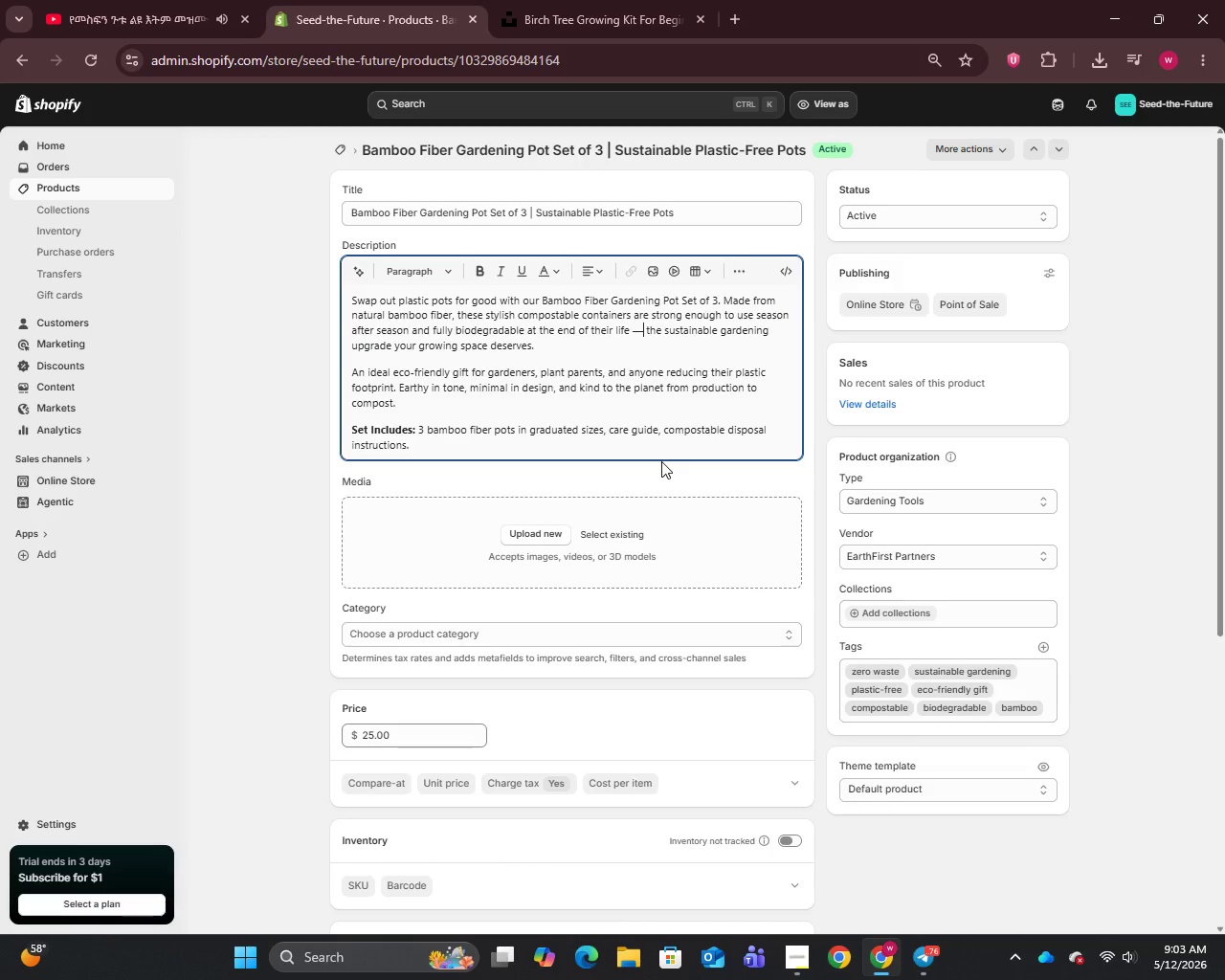 
key(Backspace)
 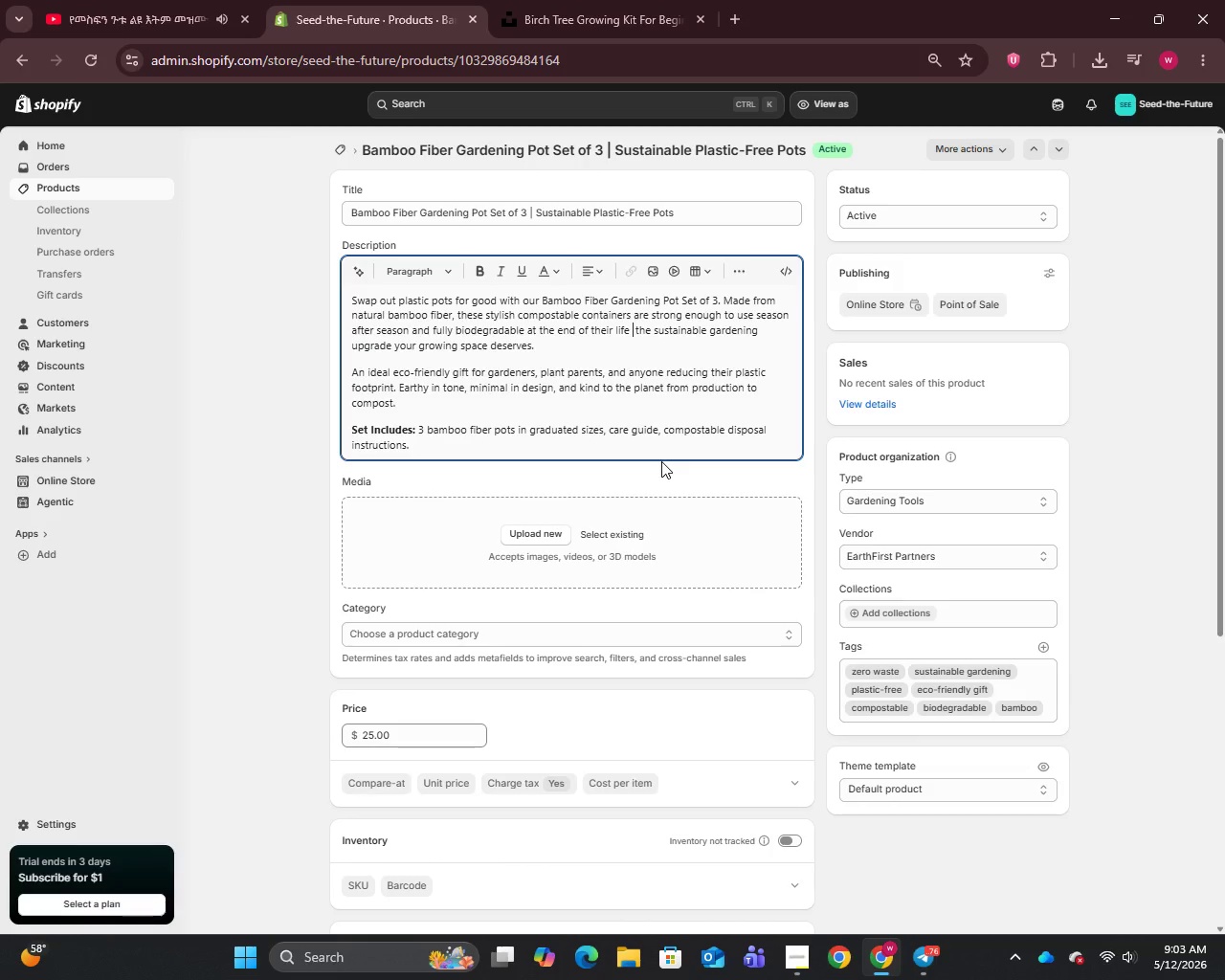 
key(Backspace)
 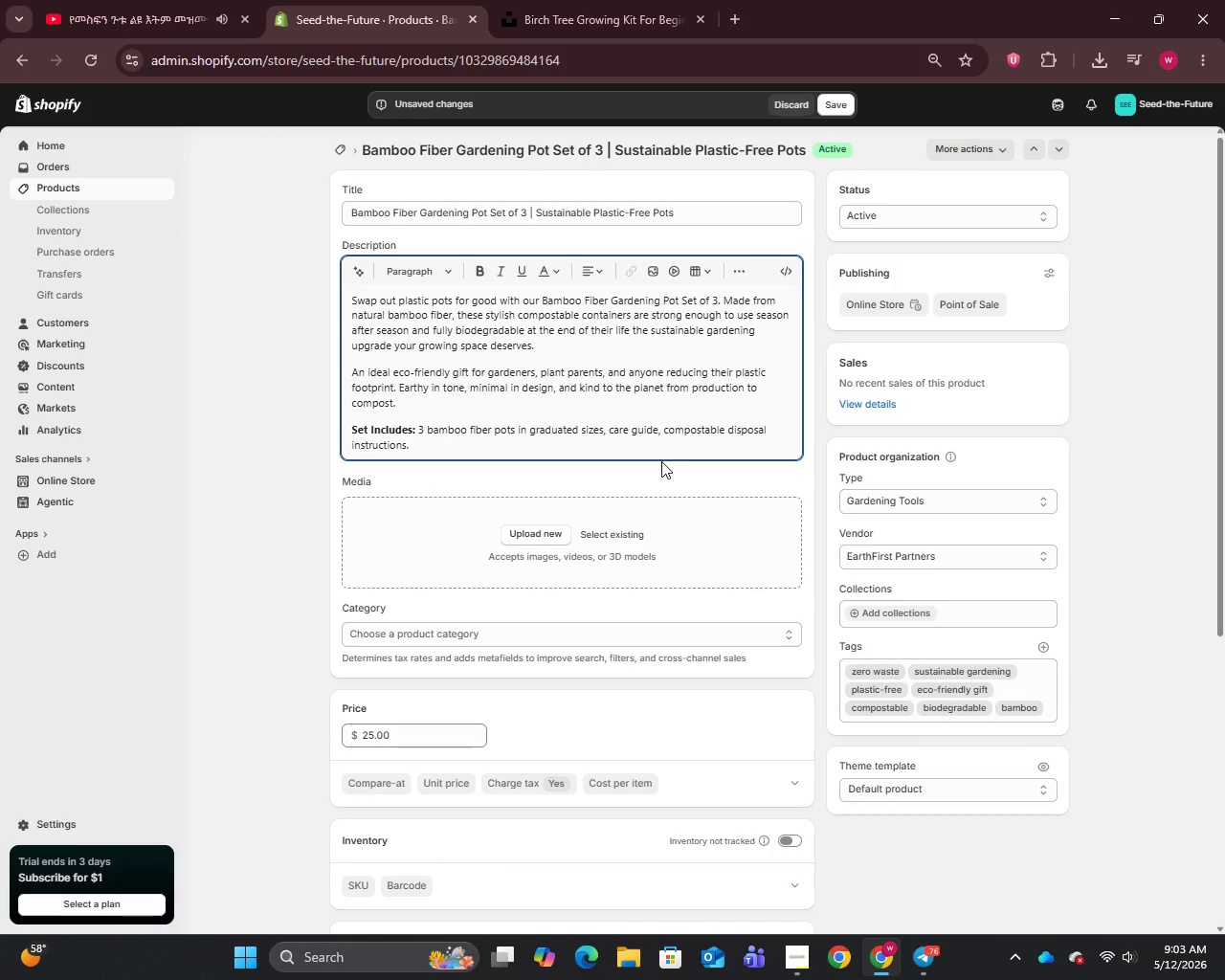 
key(Comma)
 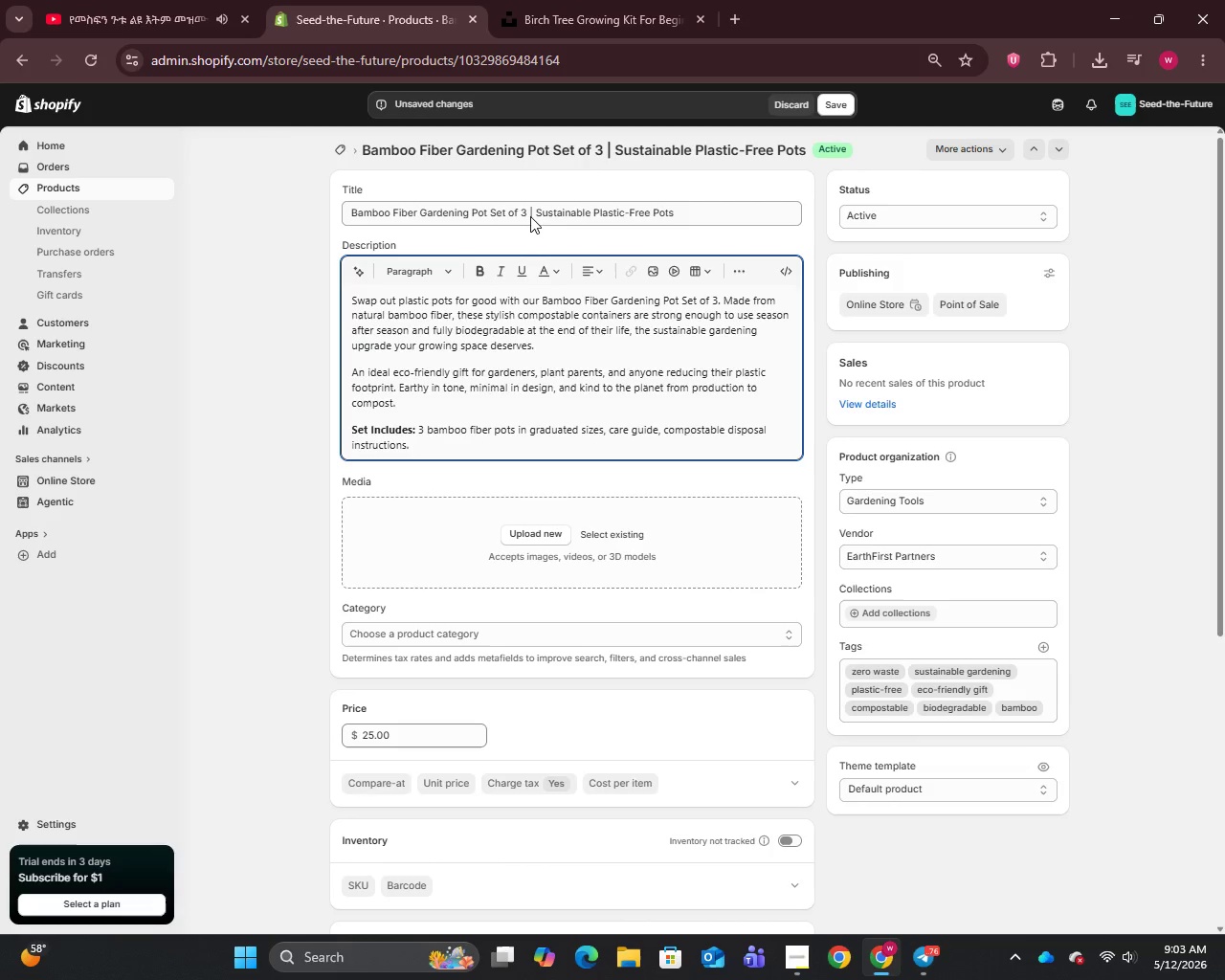 
left_click_drag(start_coordinate=[526, 209], to_coordinate=[265, 218])
 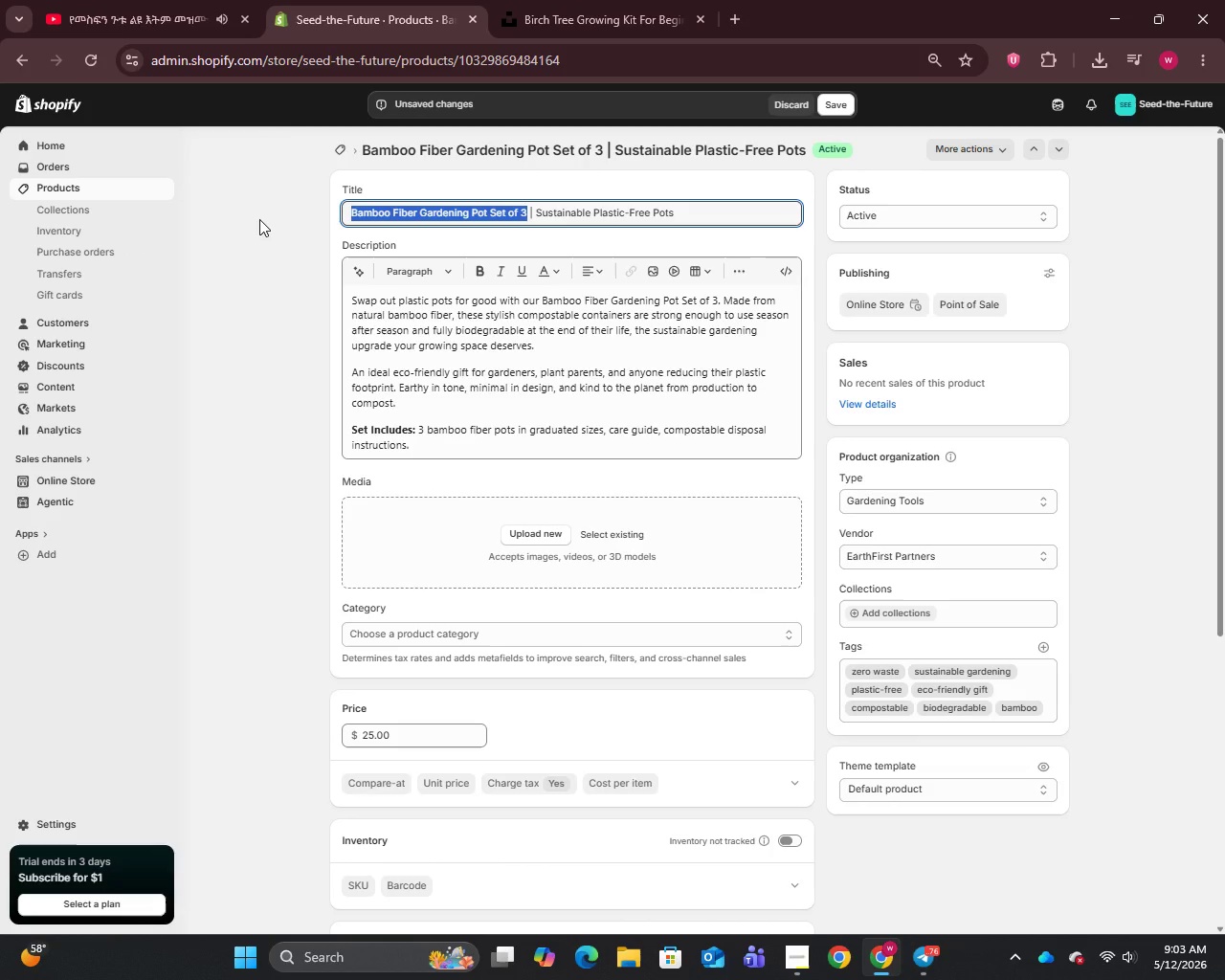 
key(Control+C)
 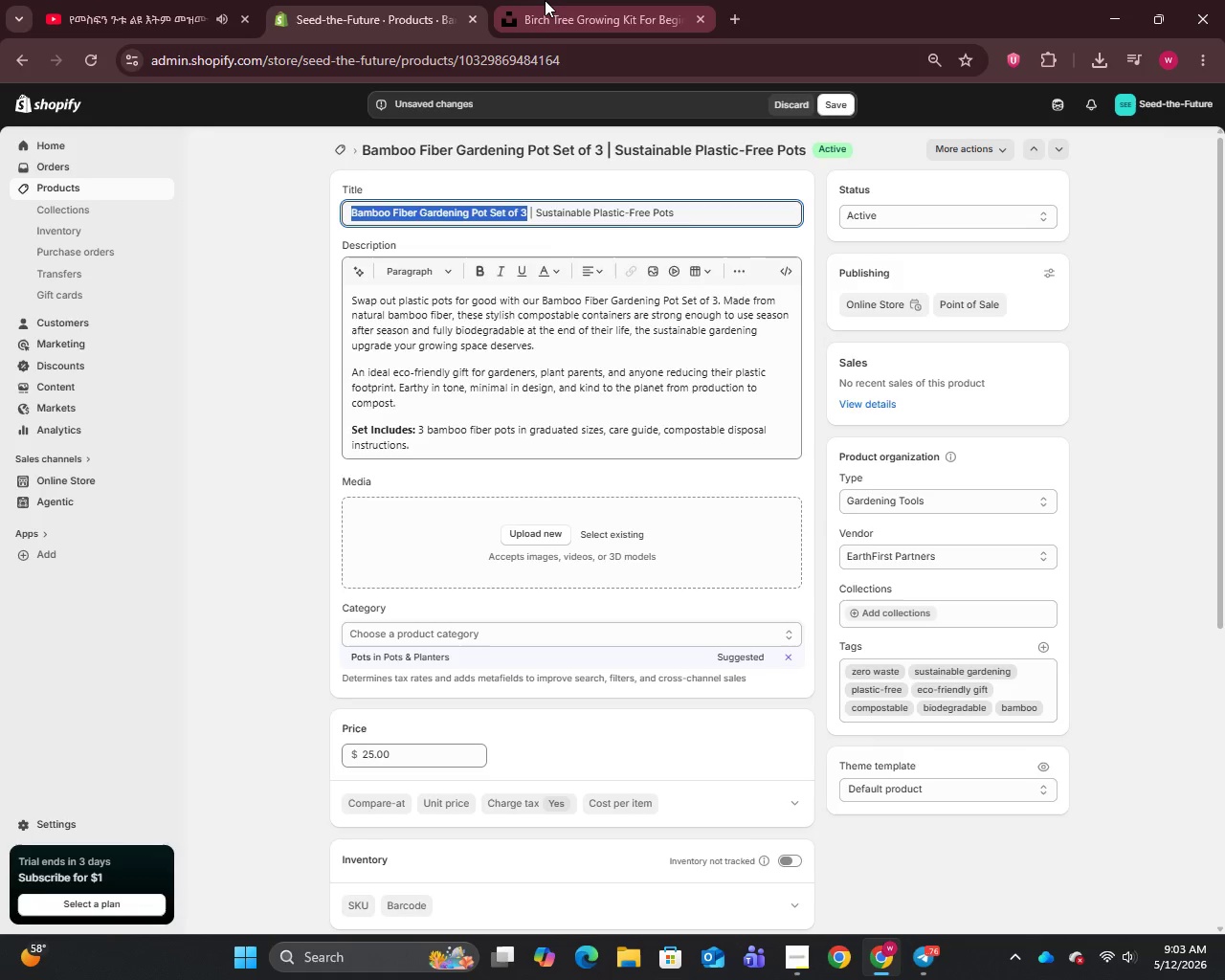 
left_click([428, 122])
 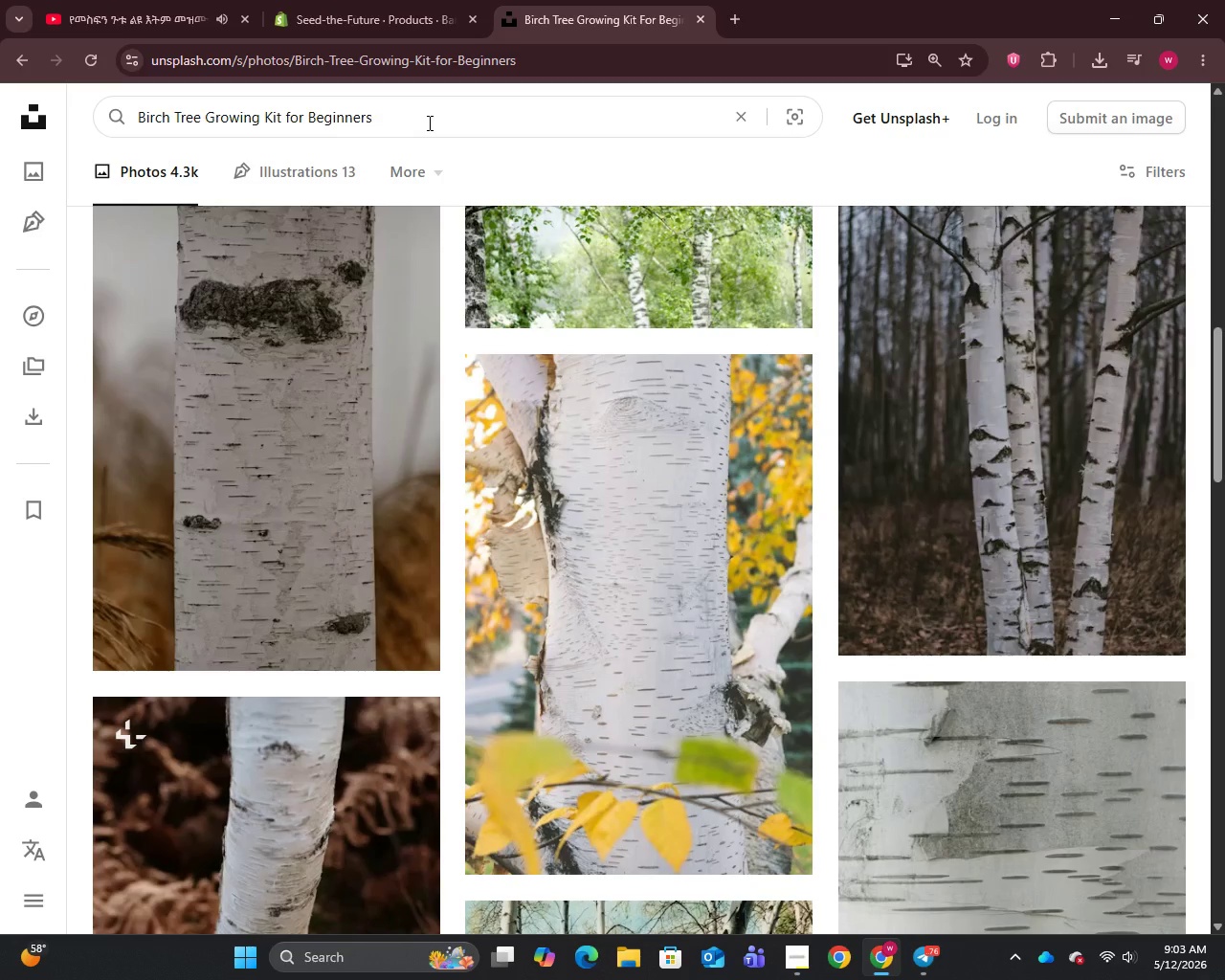 
key(Control+A)
 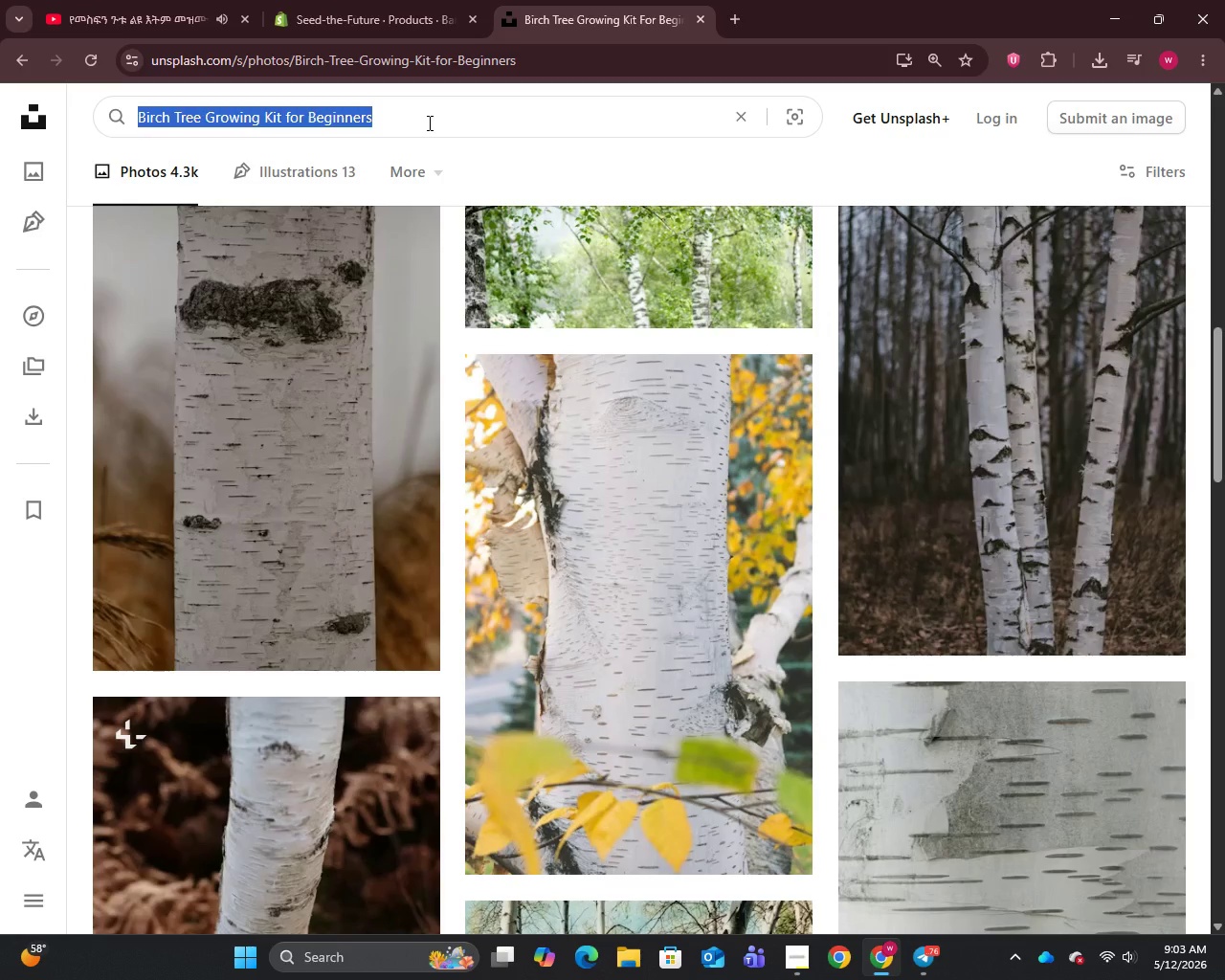 
key(Control+V)
 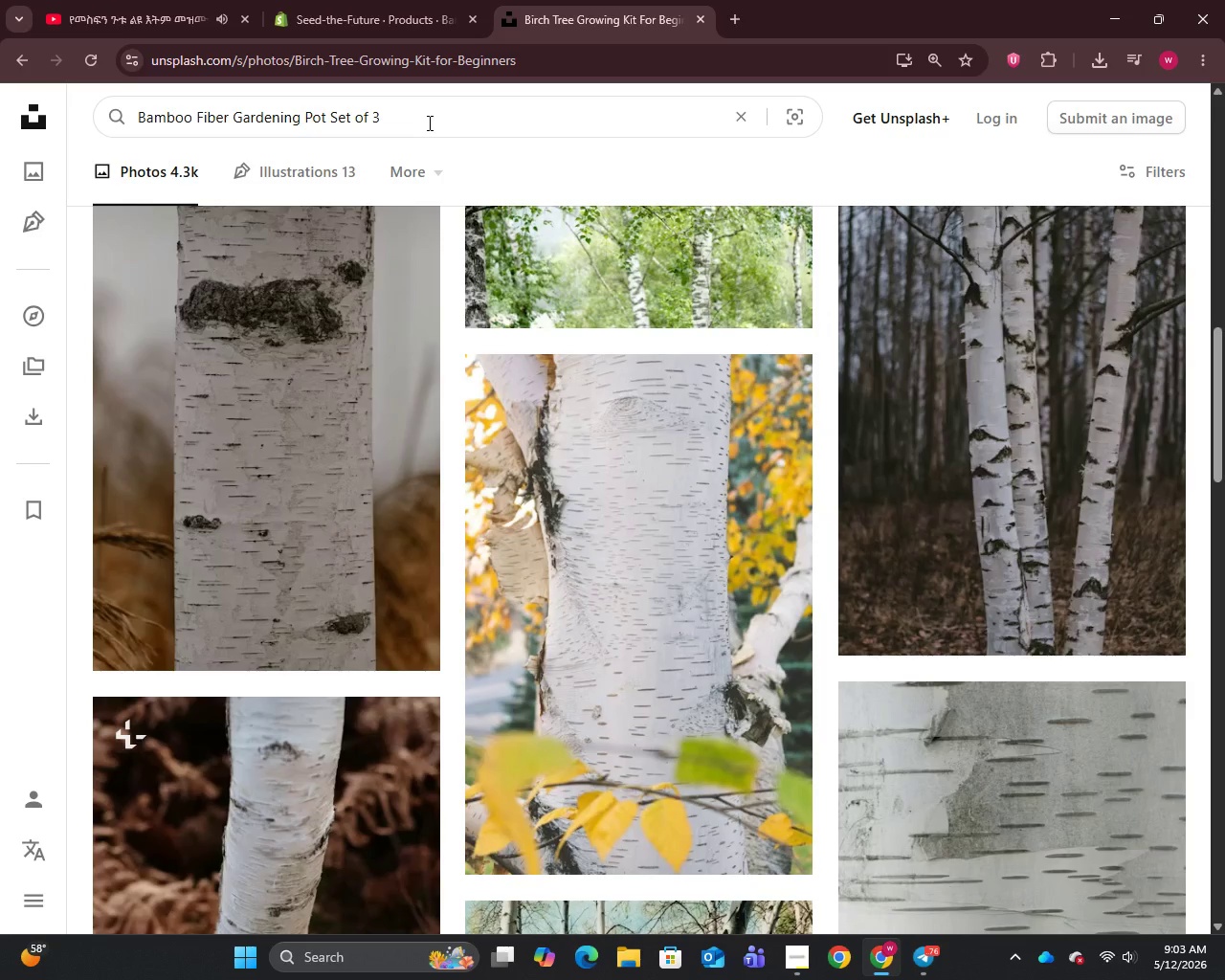 
key(Enter)
 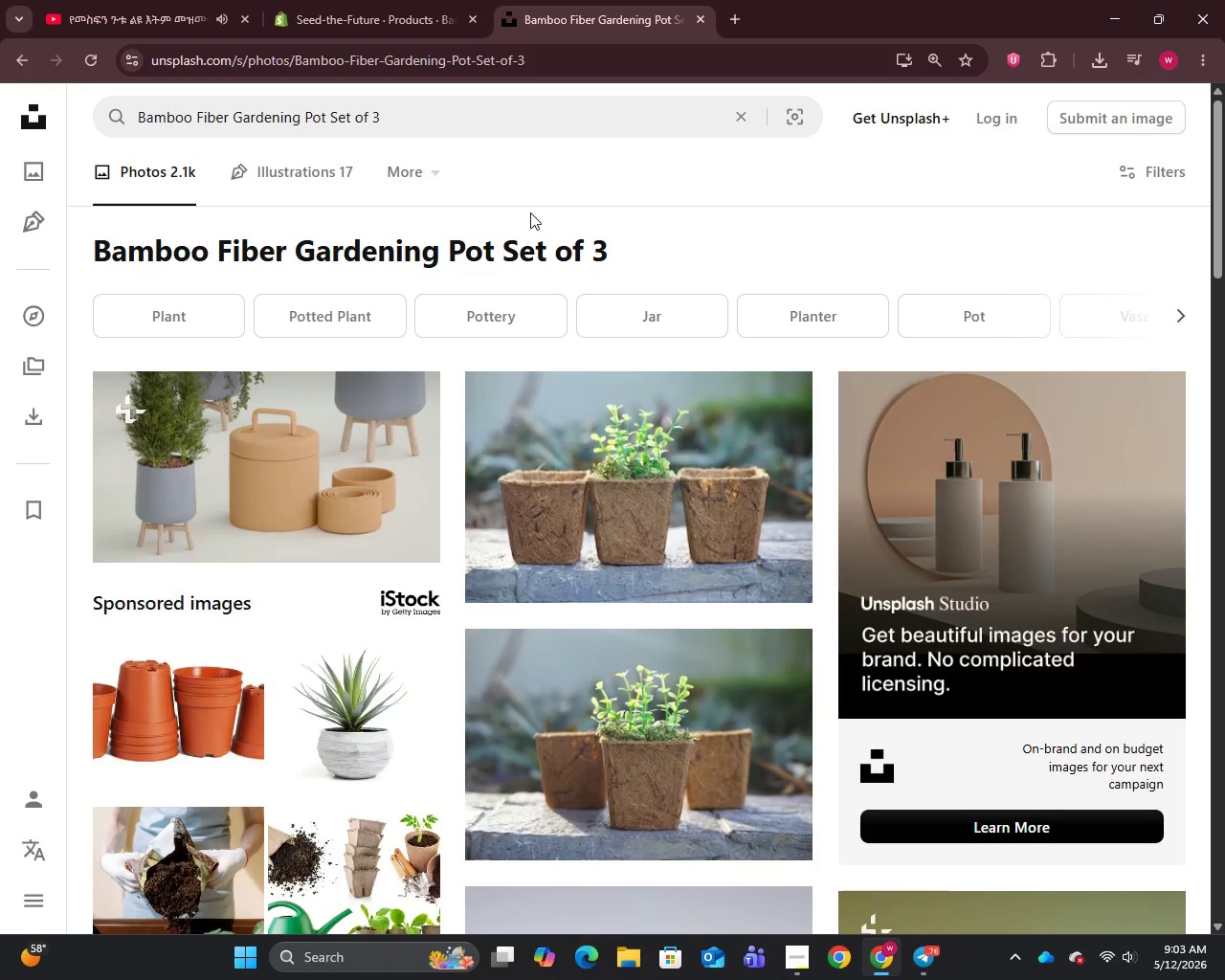 
scroll: coordinate [590, 295], scroll_direction: down, amount: 4.0
 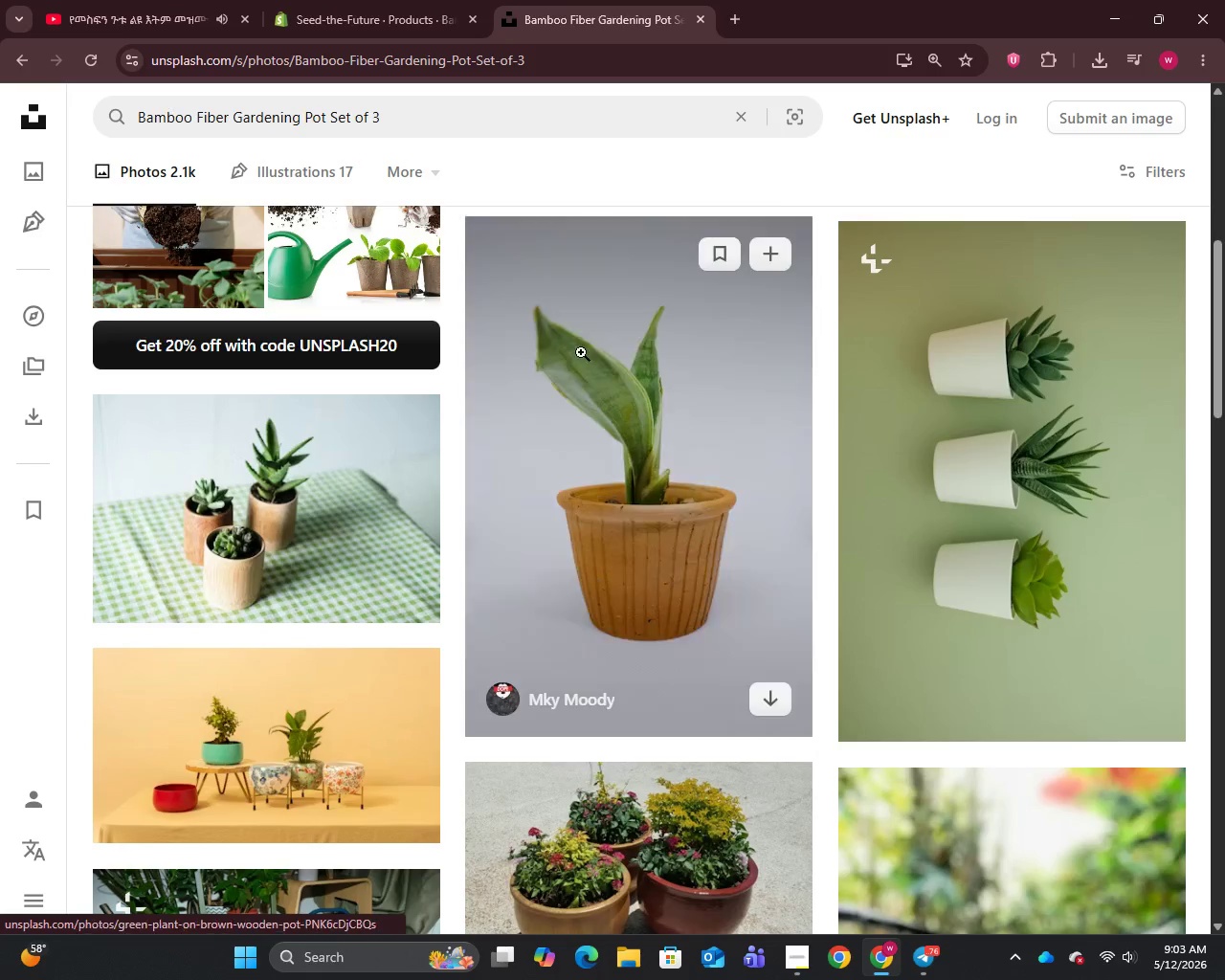 
right_click([573, 391])
 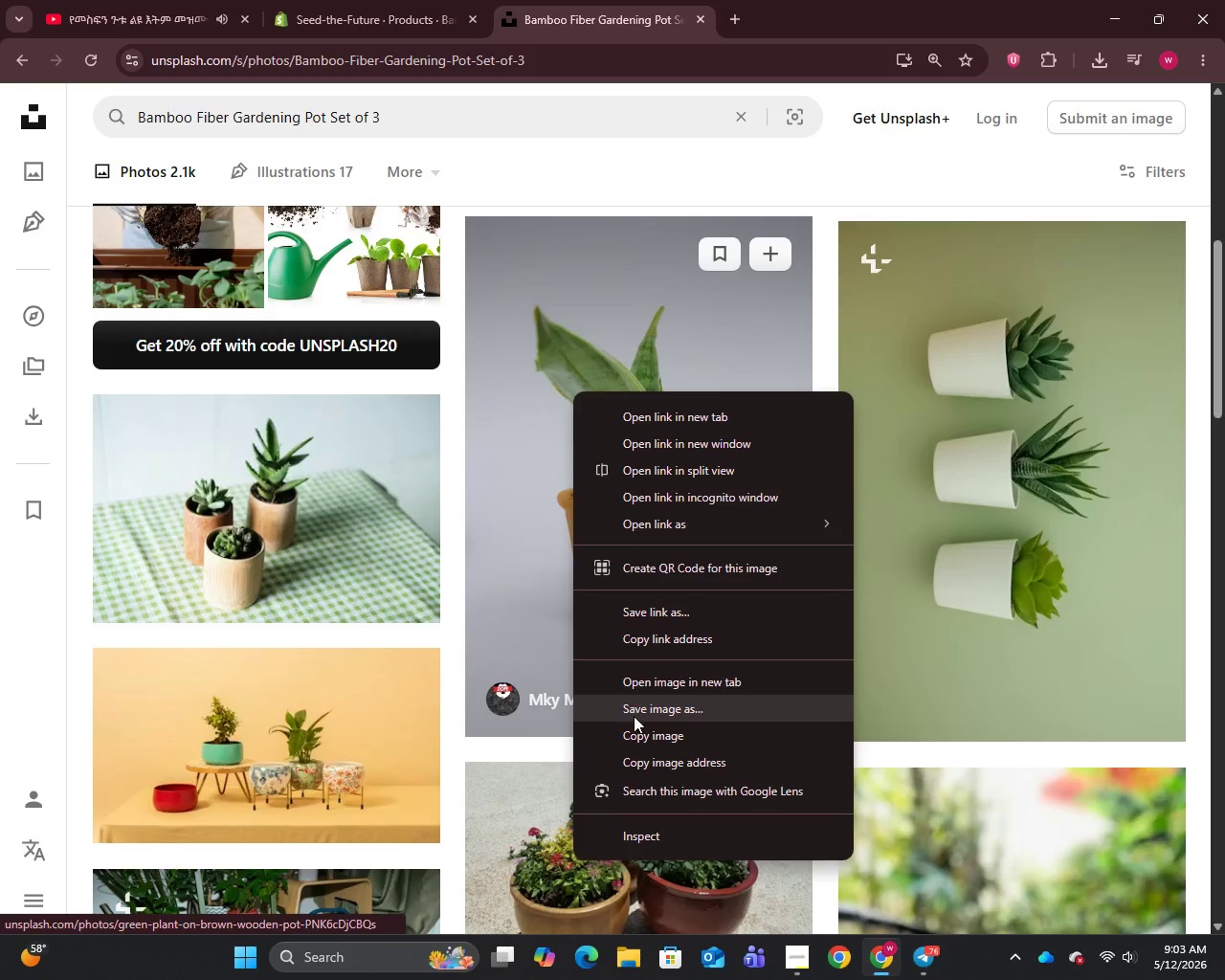 
left_click([634, 714])
 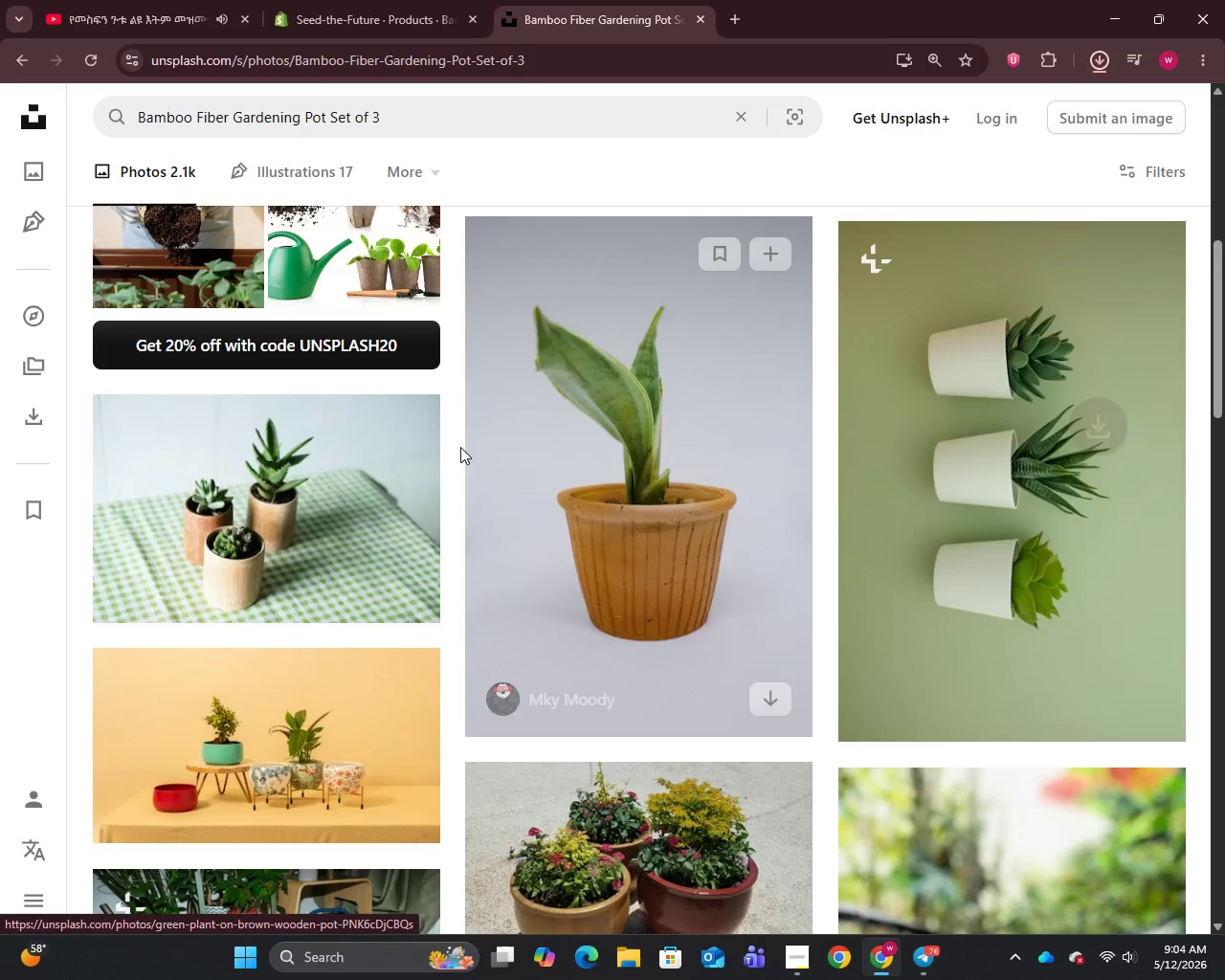 
left_click([326, 0])
 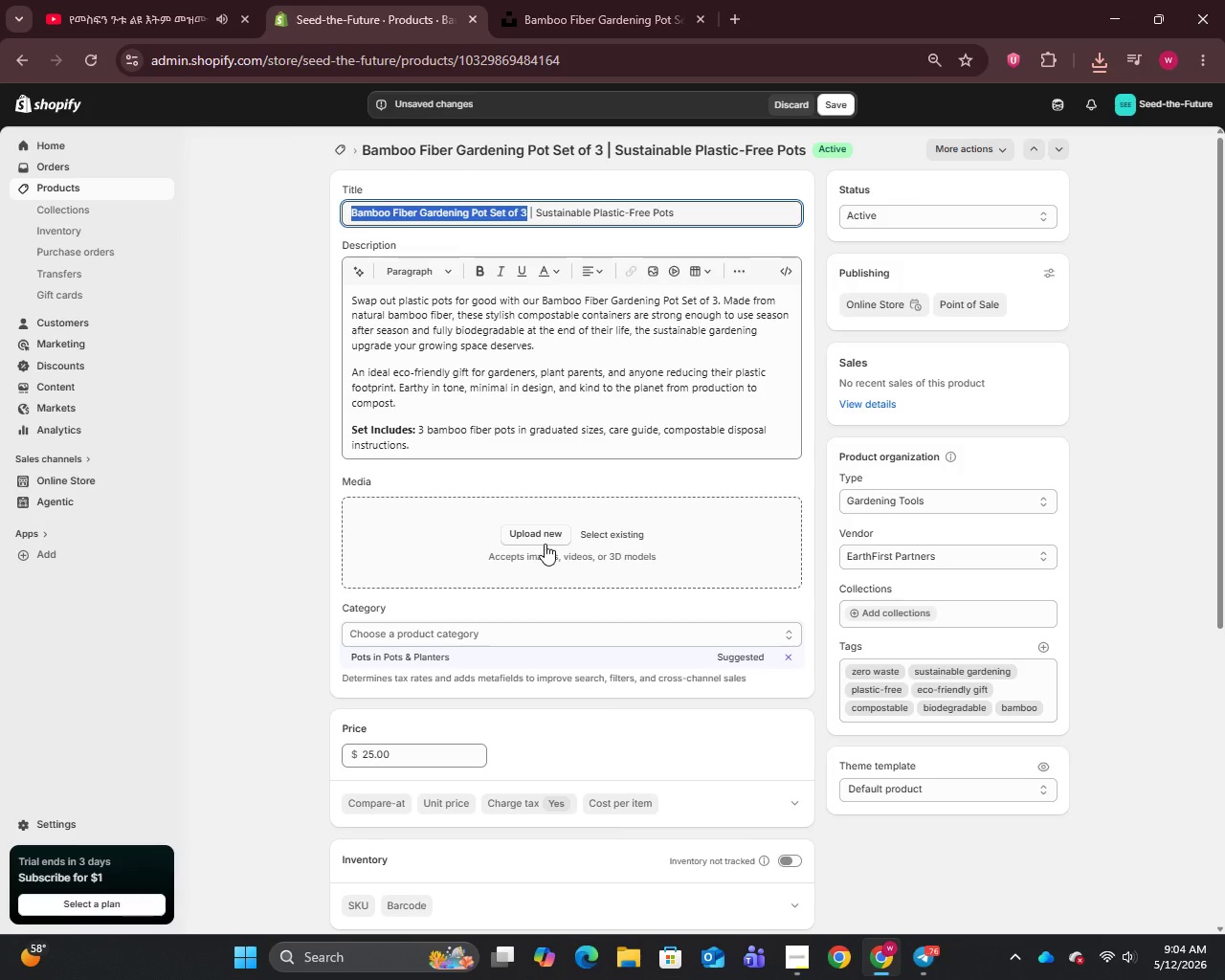 
left_click([538, 536])
 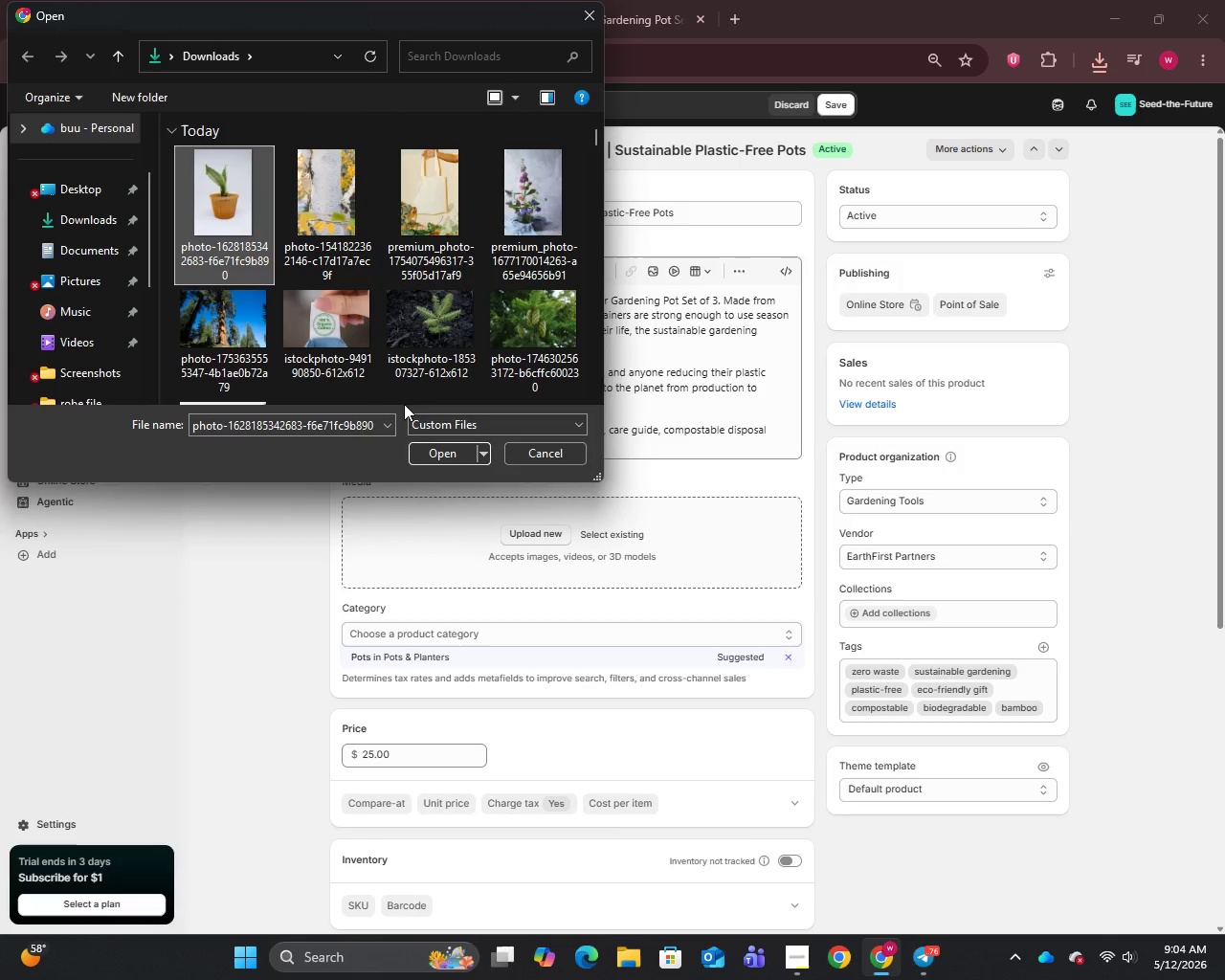 
left_click([448, 452])
 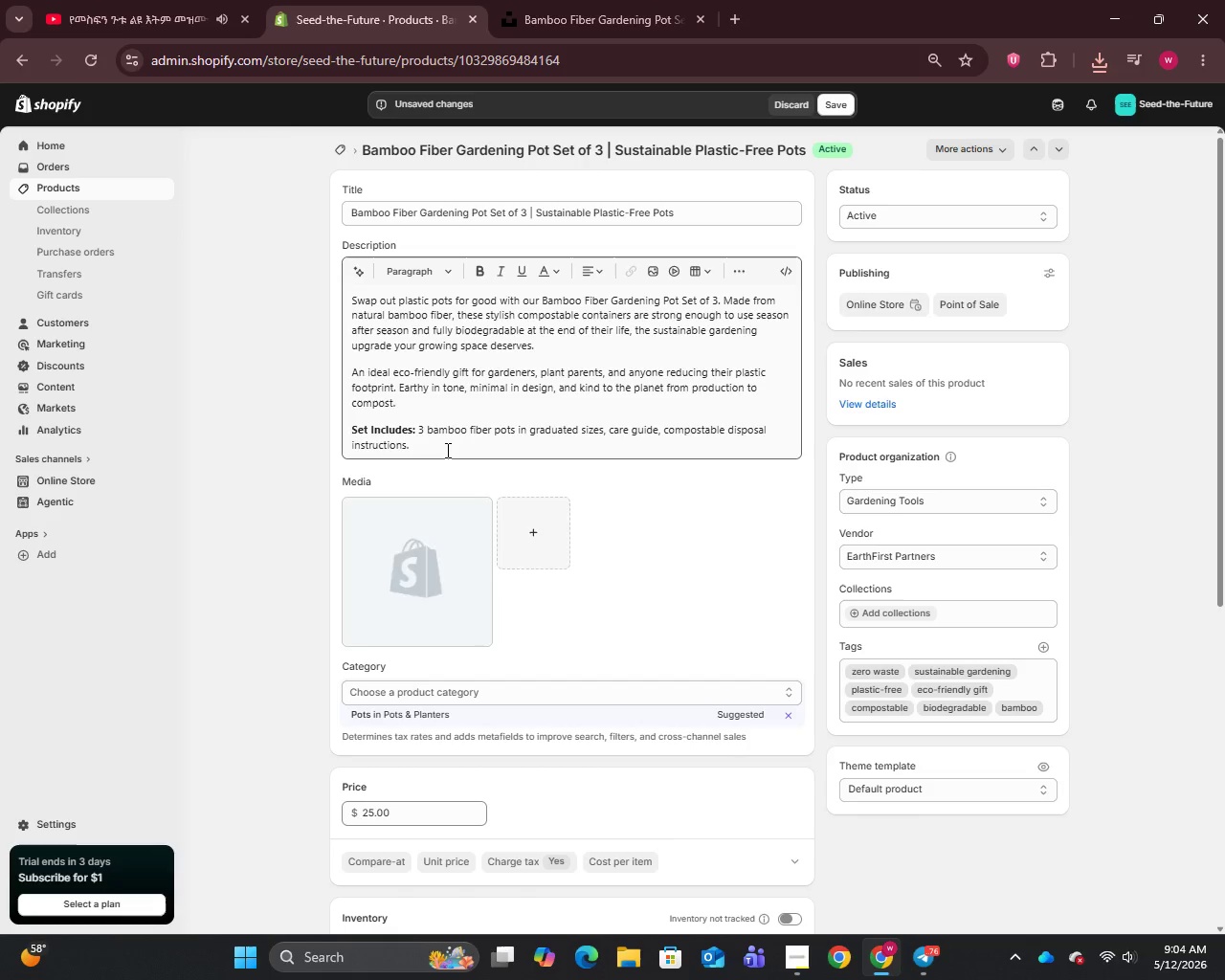 
wait(7.55)
 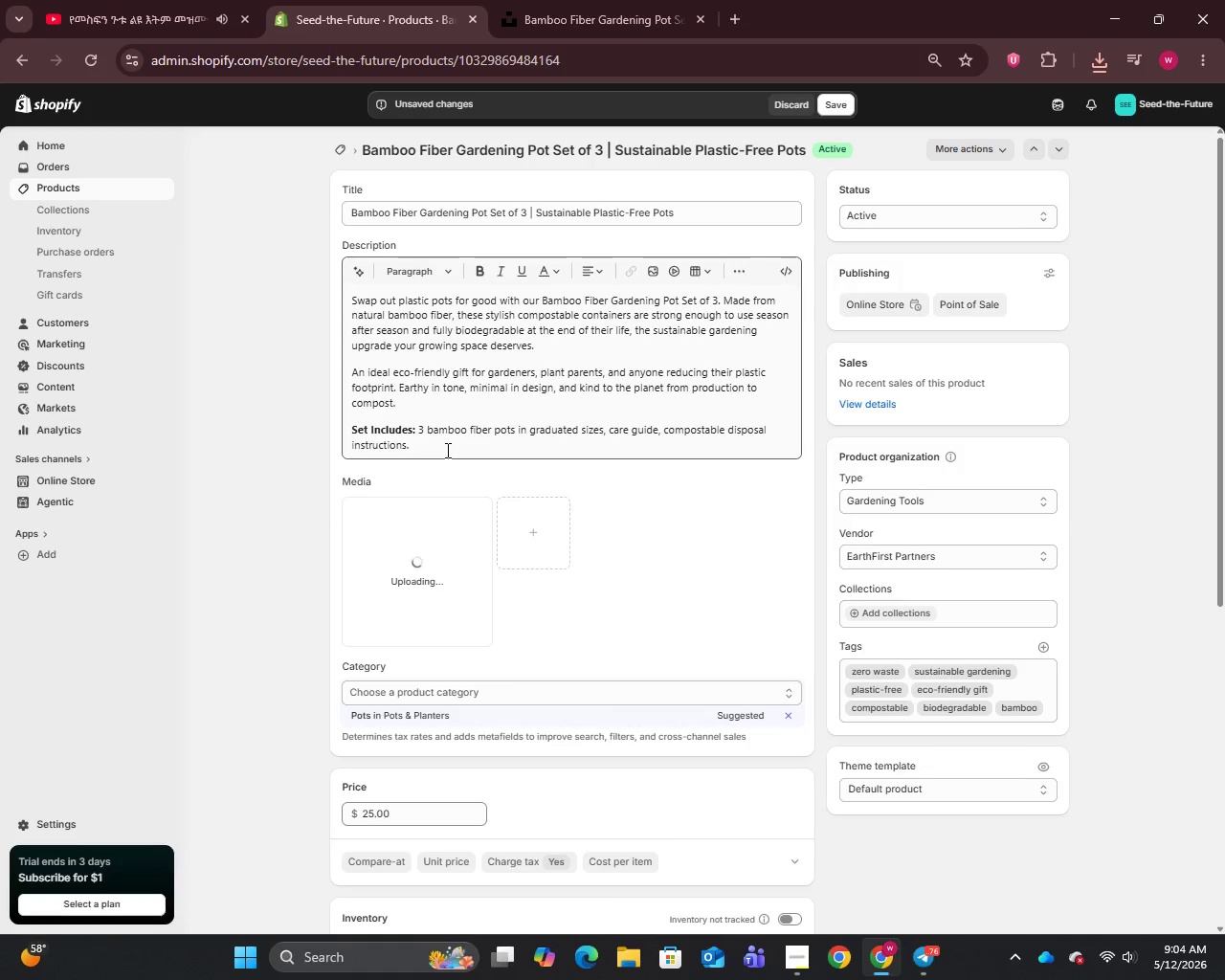 
left_click([436, 568])
 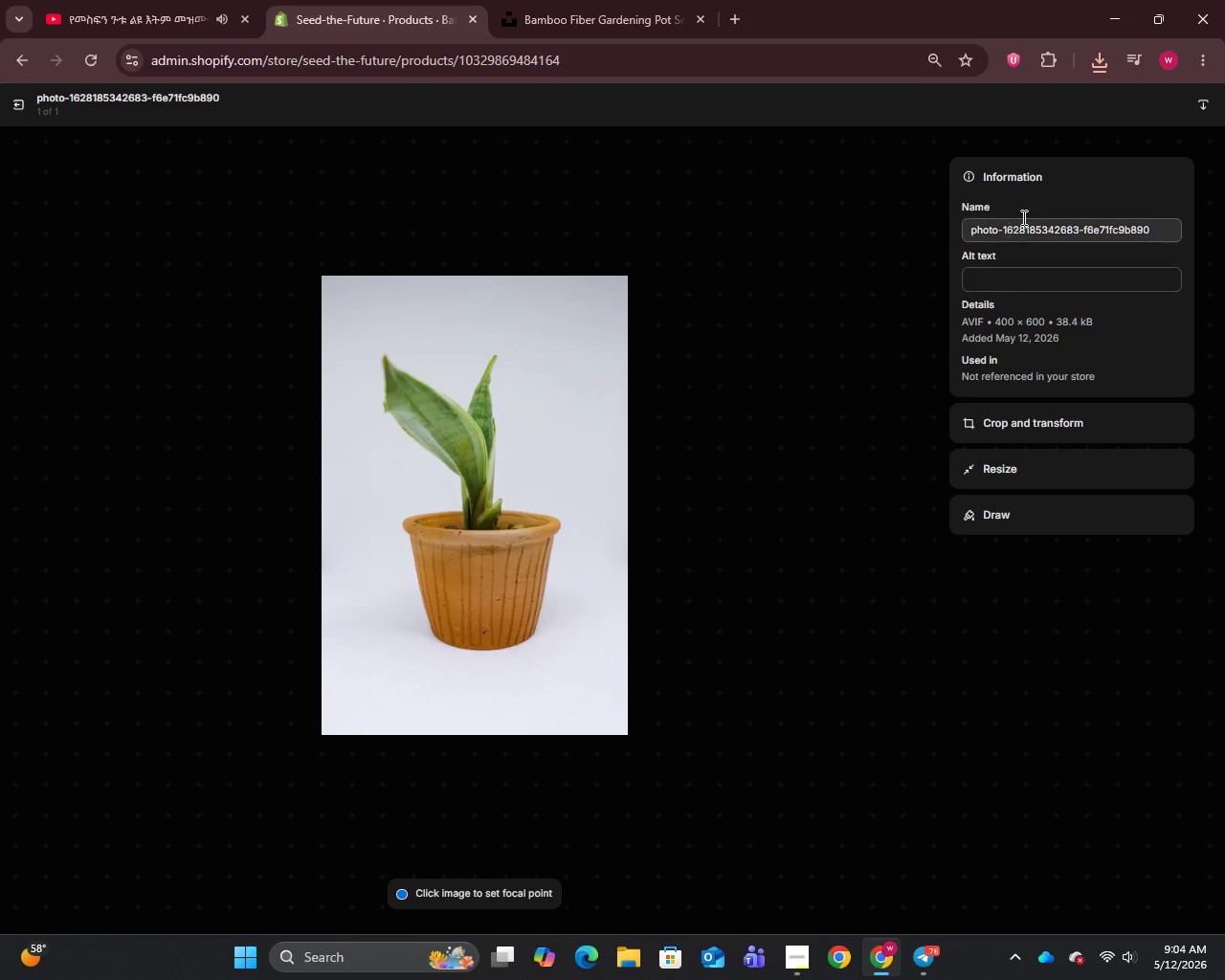 
key(Control+A)
 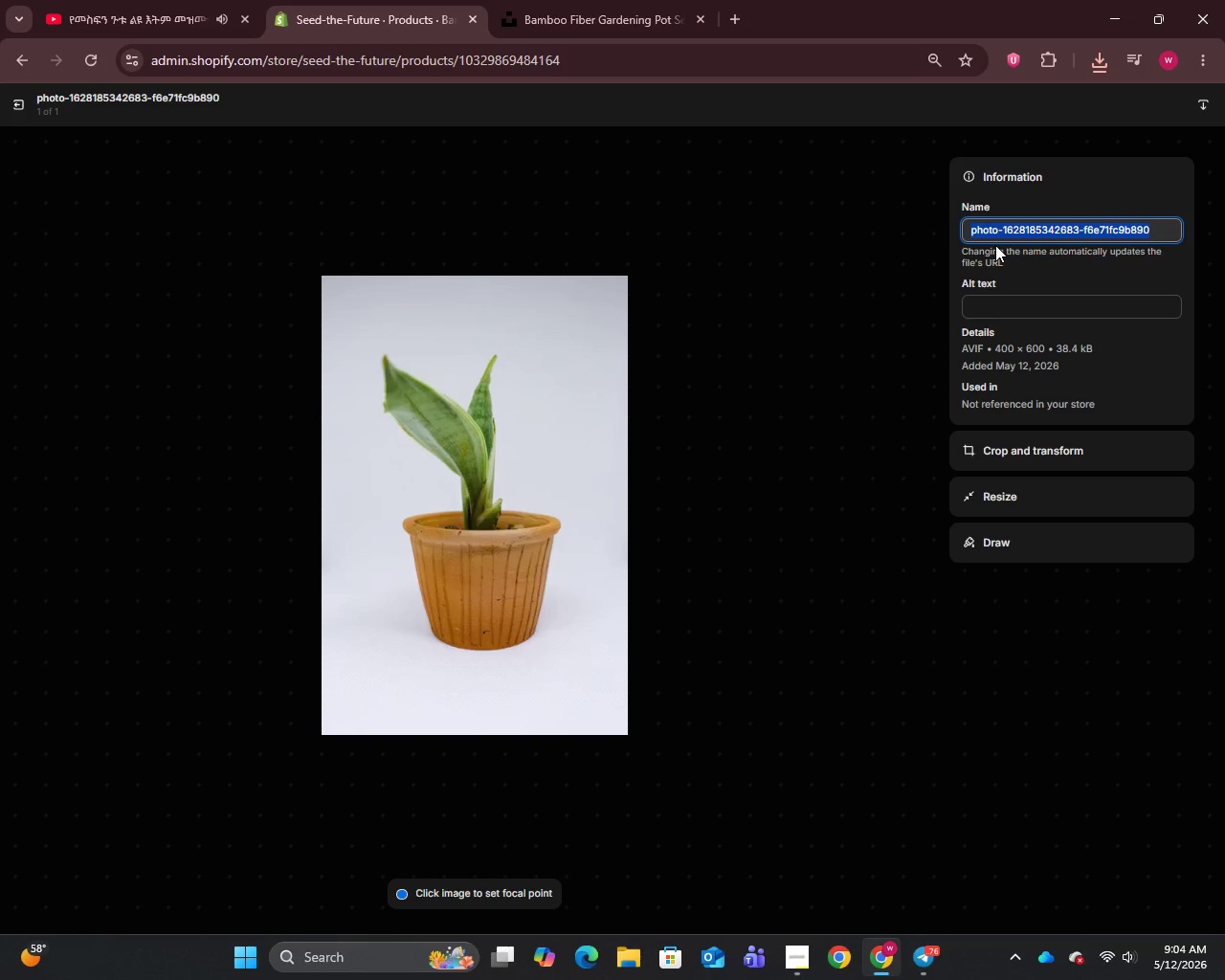 
key(Control+V)
 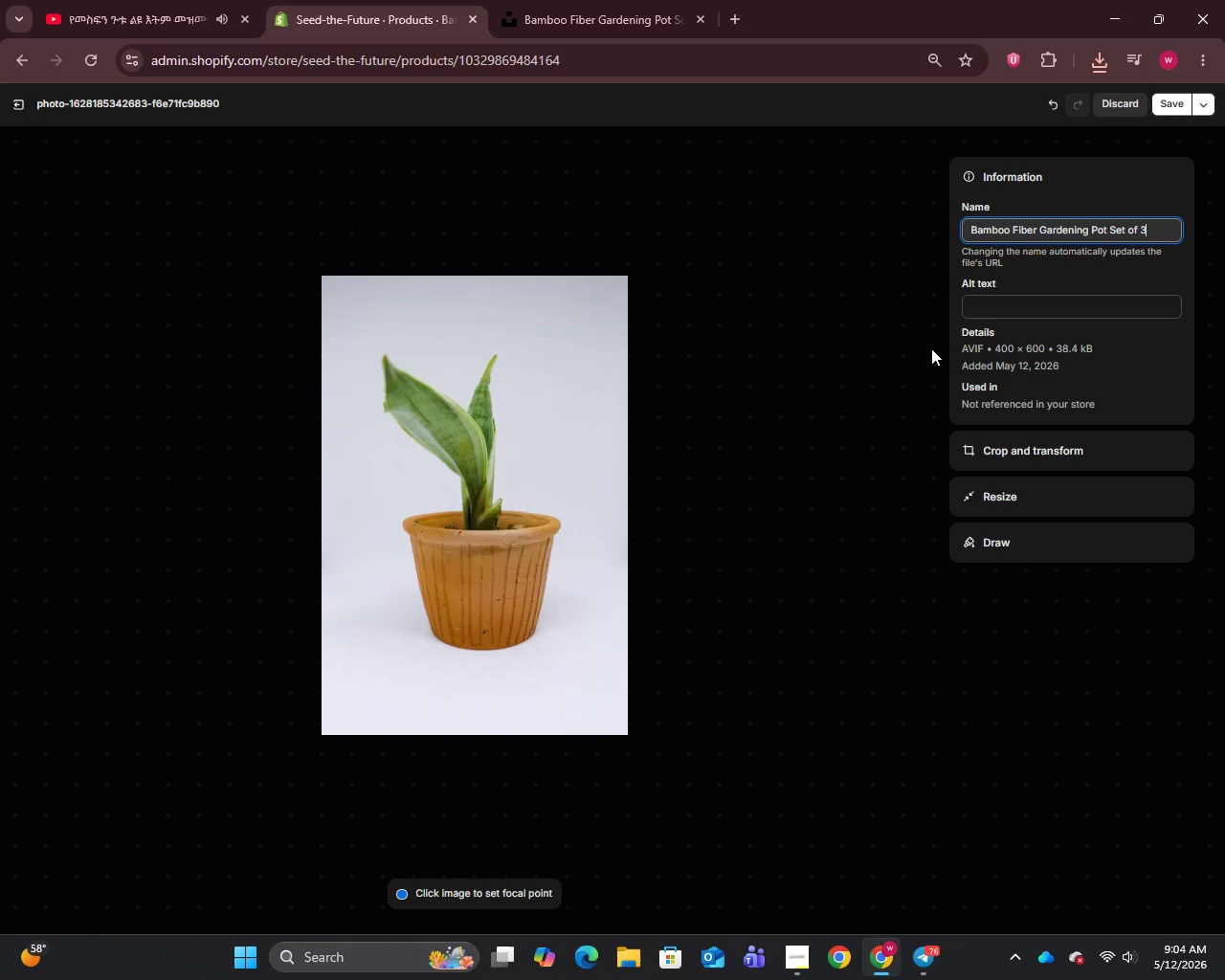 
wait(11.61)
 